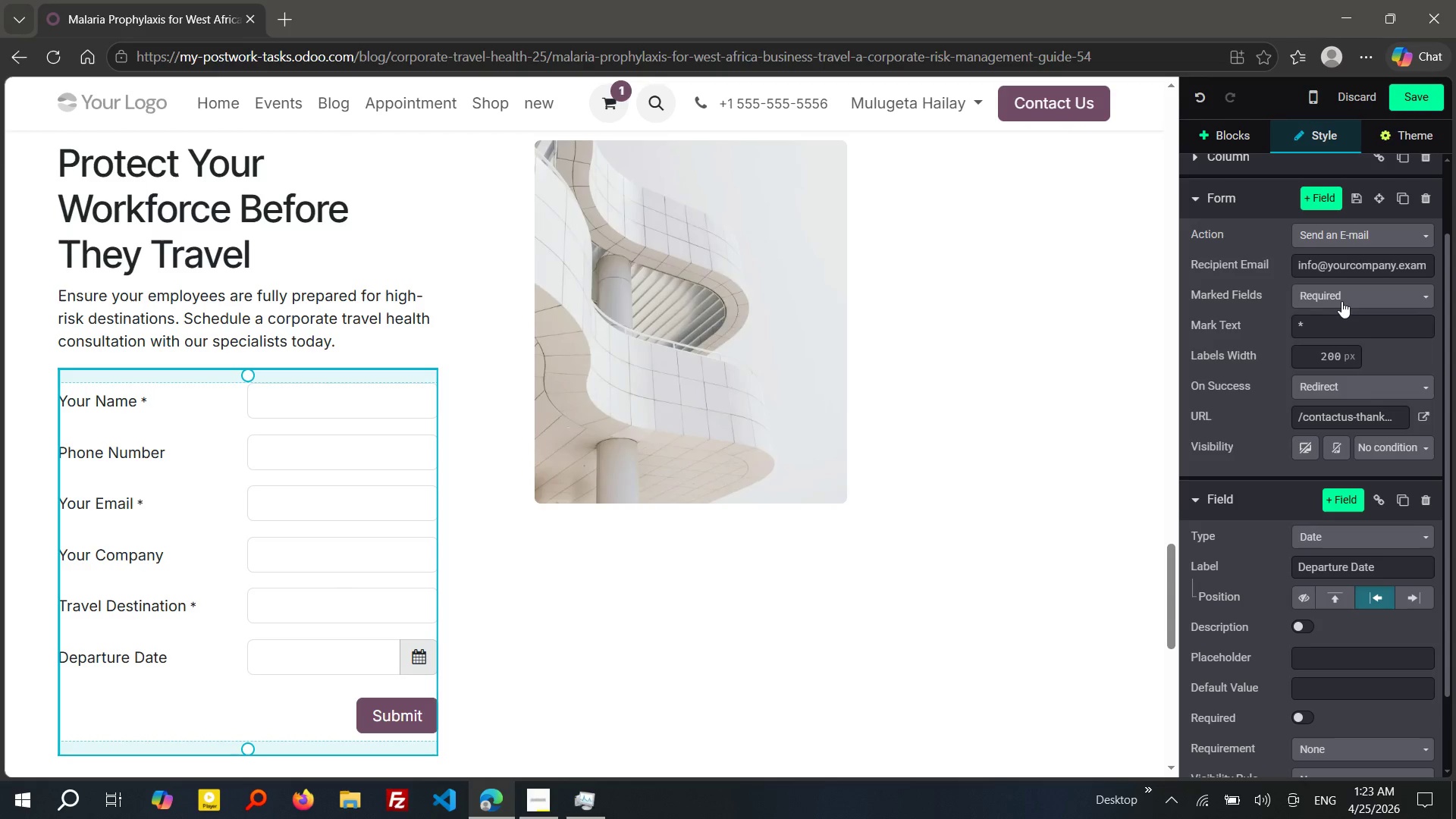 
left_click([1341, 301])
 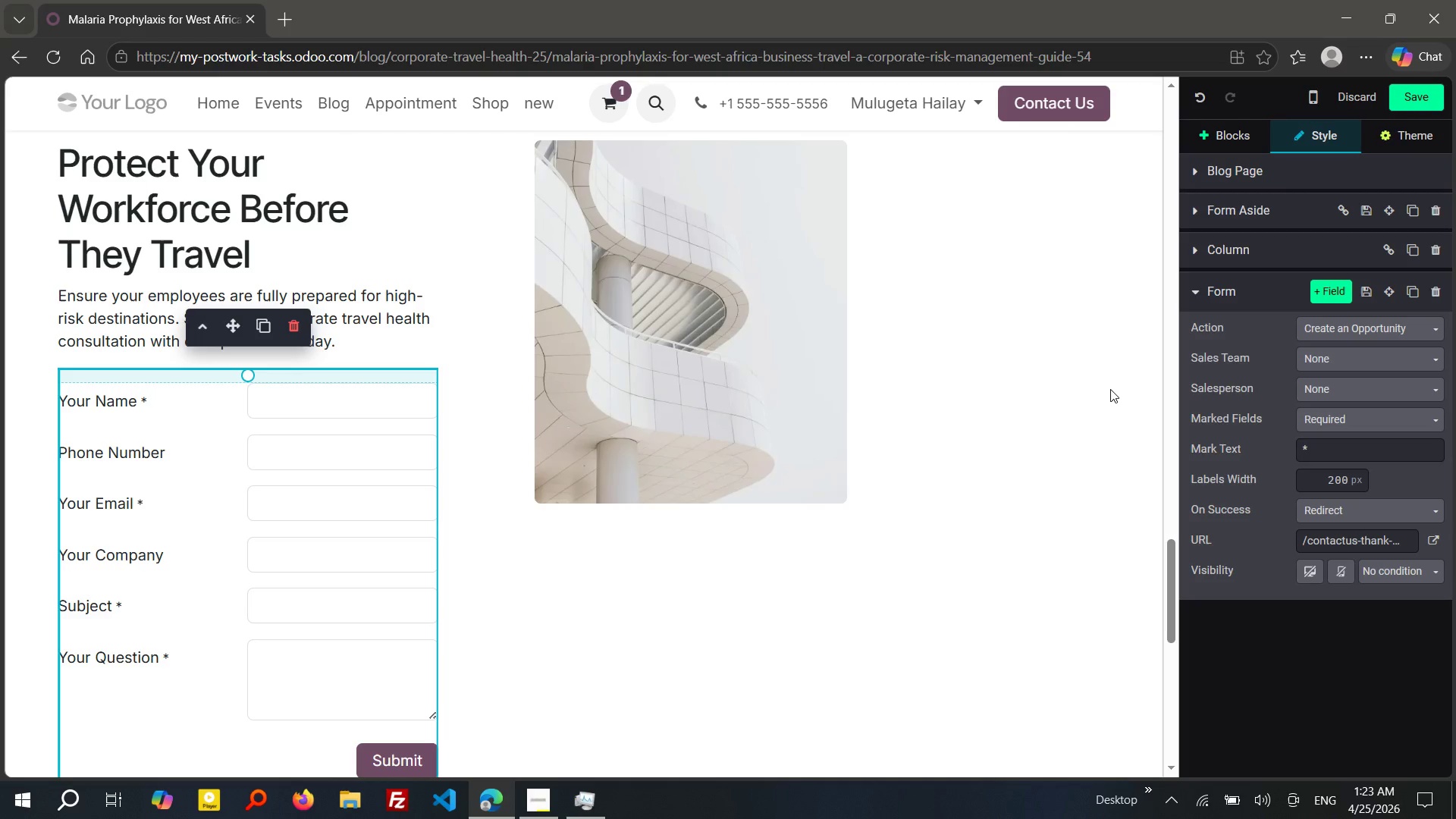 
wait(8.94)
 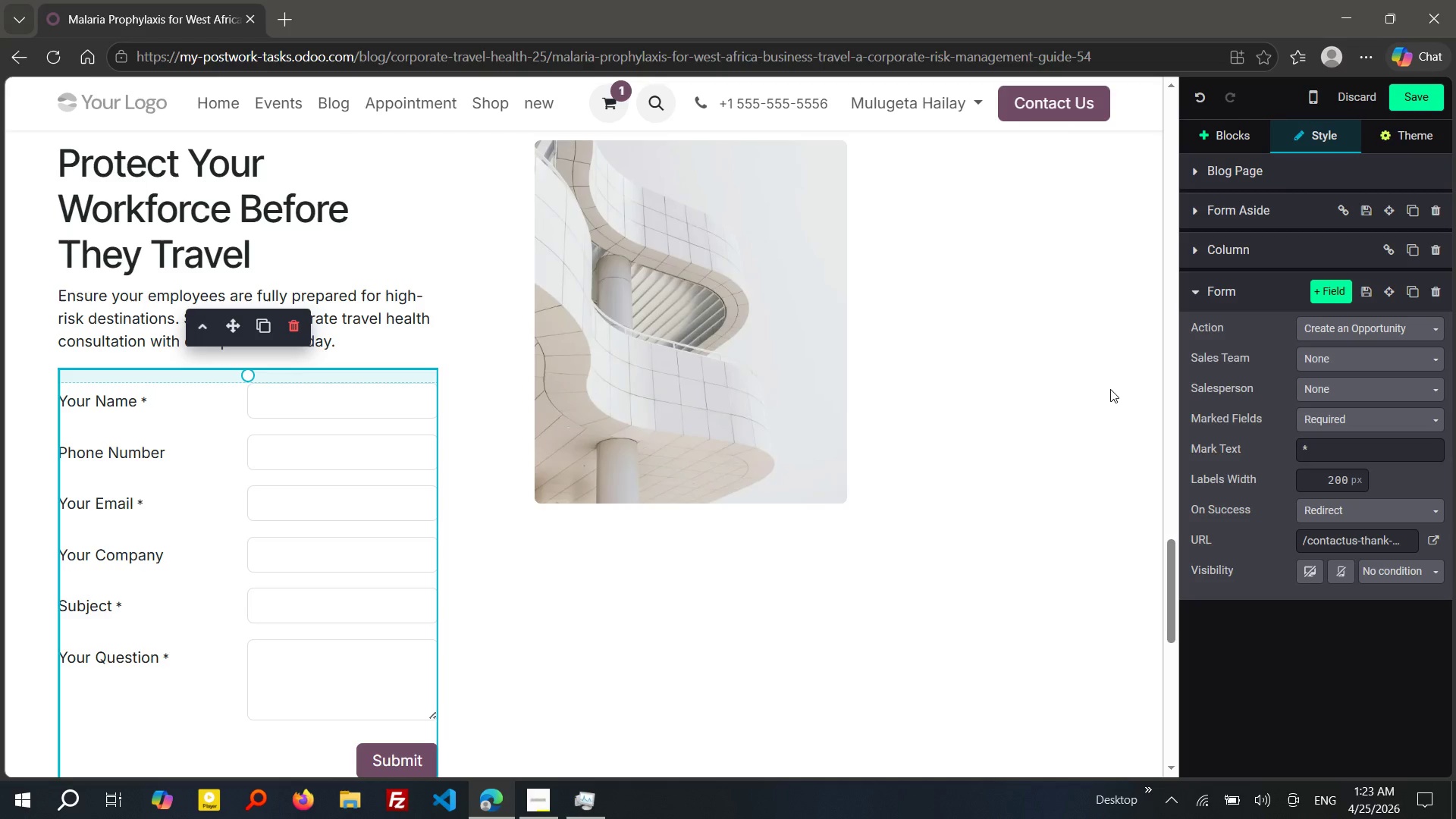 
left_click([1329, 328])
 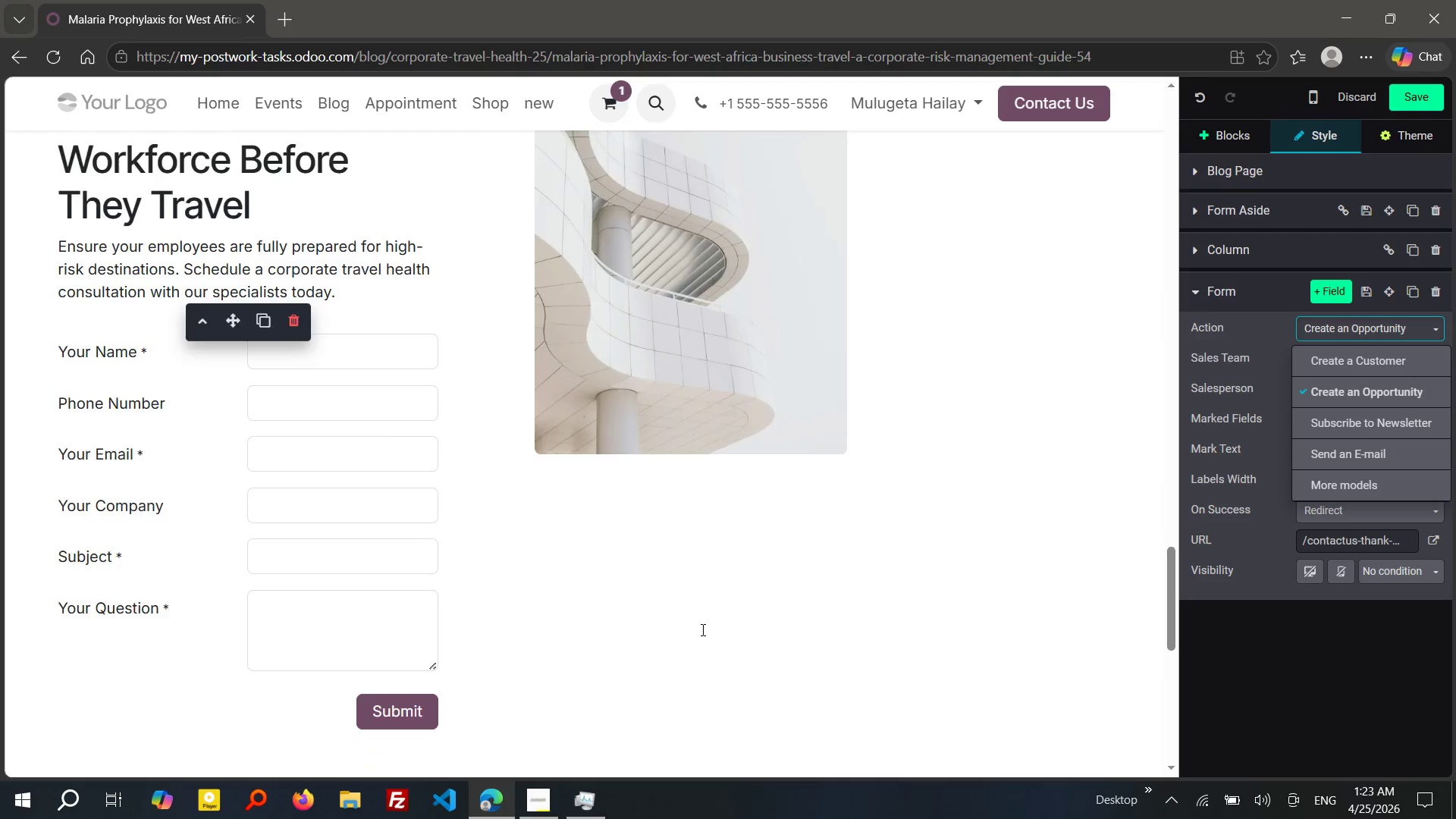 
wait(15.42)
 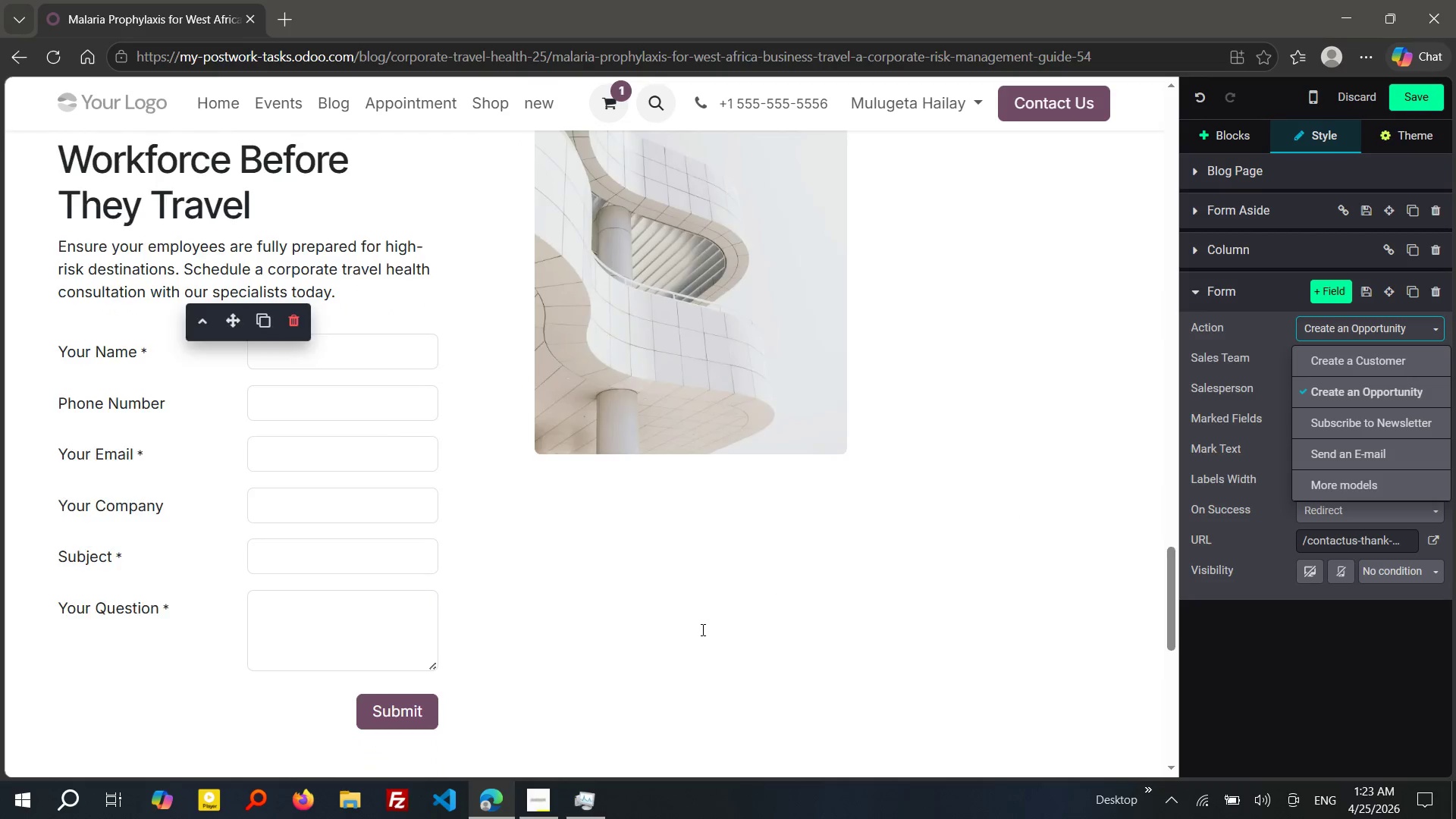 
left_click([1251, 646])
 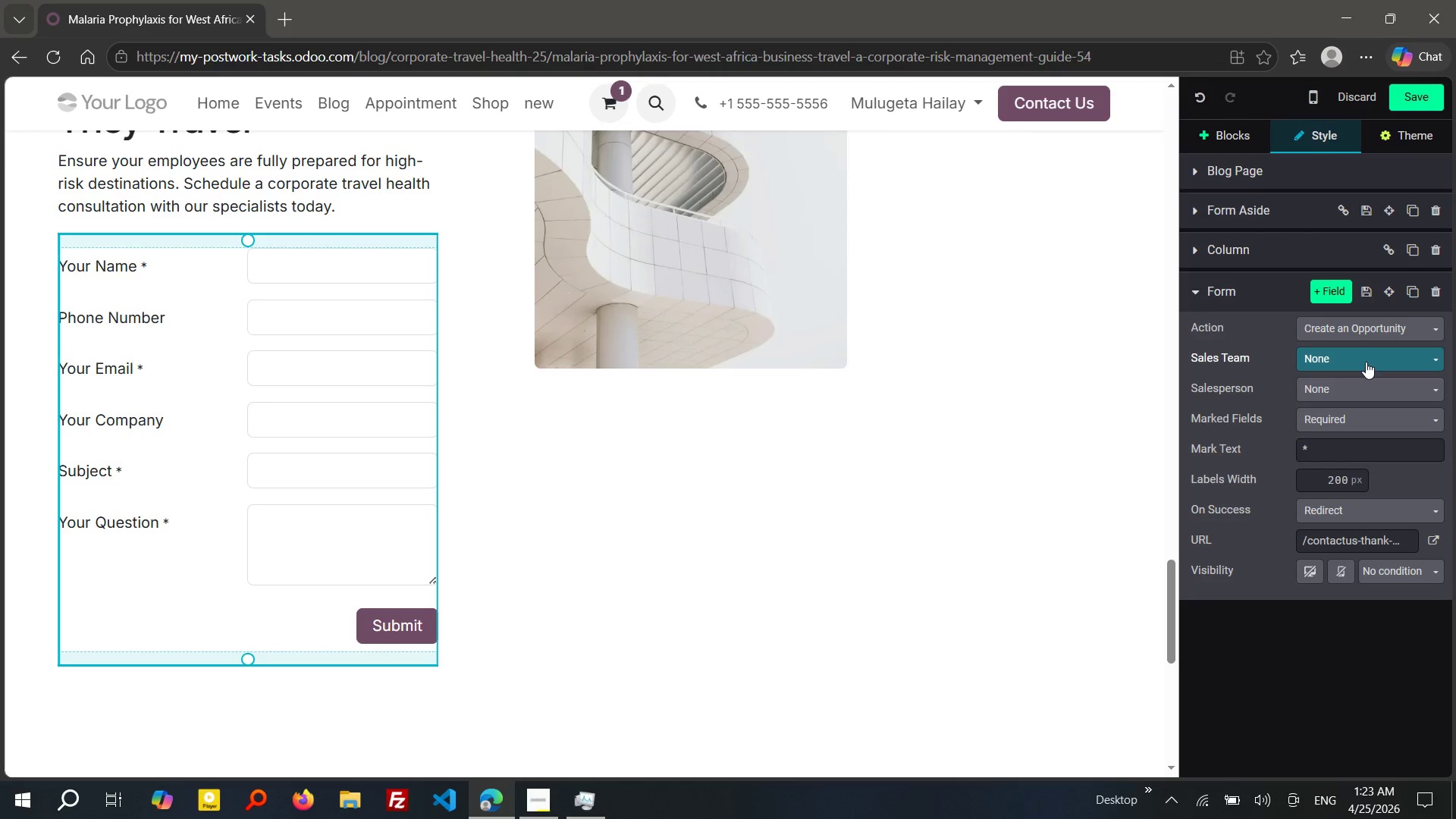 
left_click([1366, 362])
 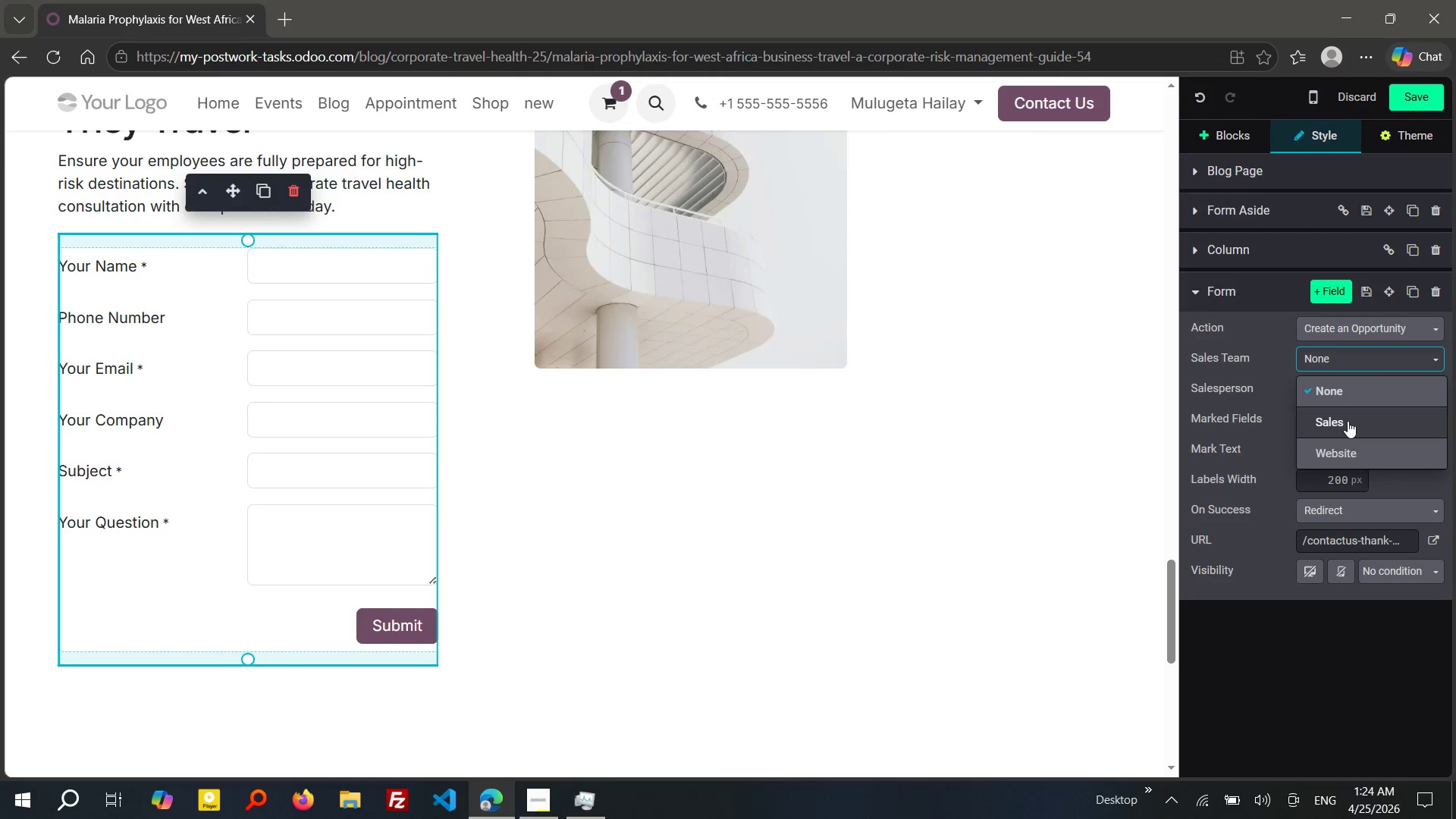 
left_click([1348, 421])
 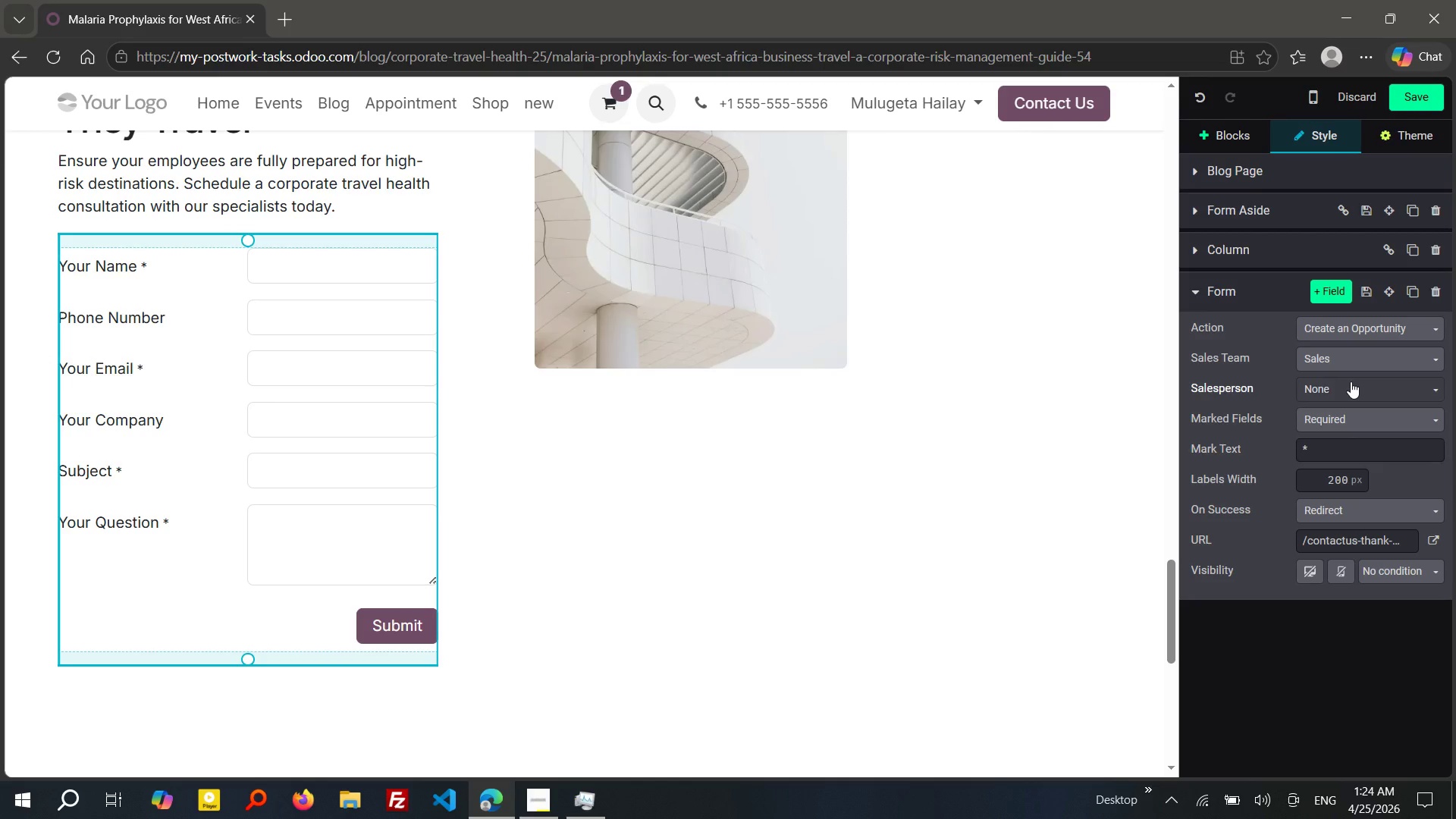 
wait(5.09)
 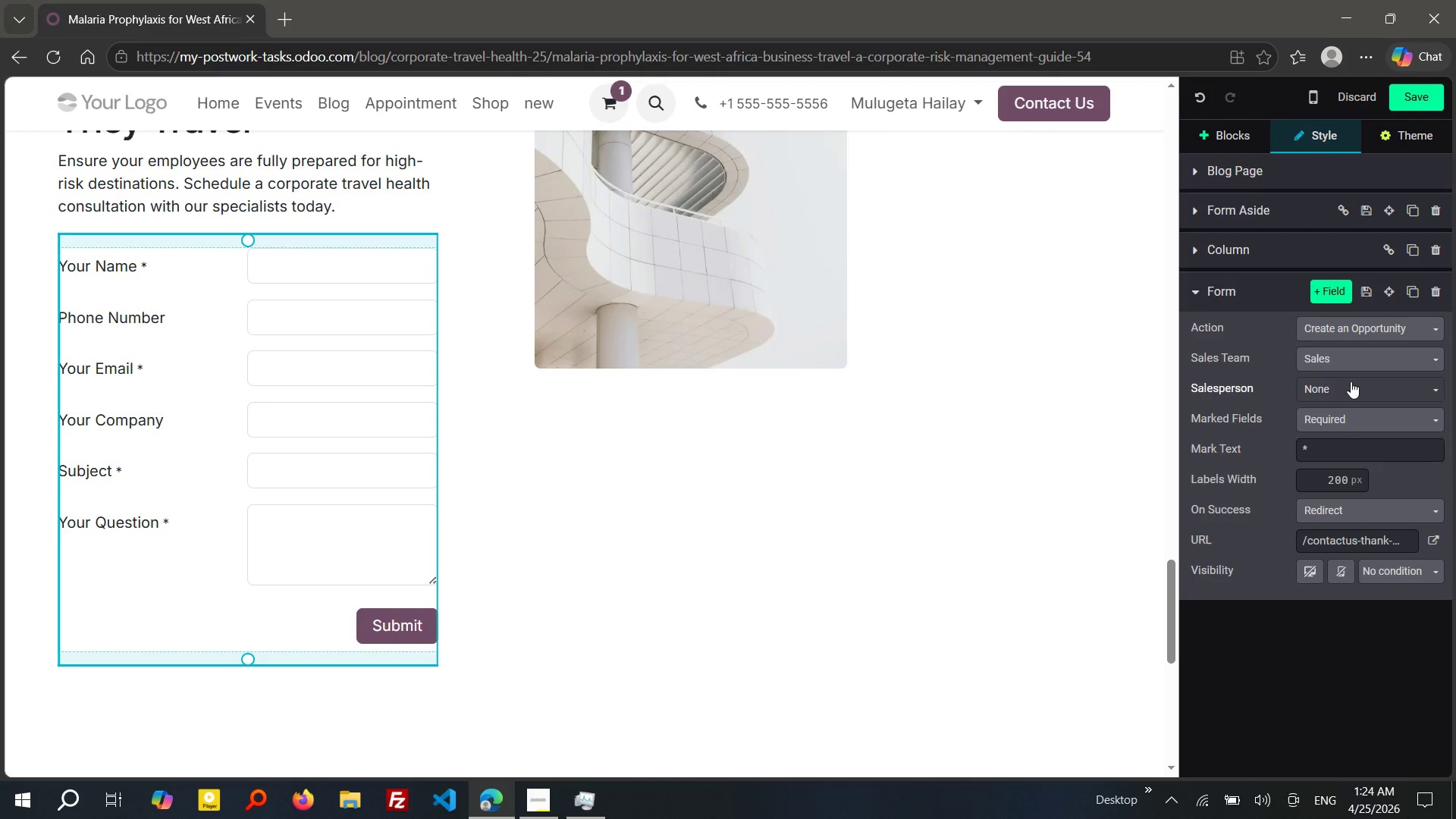 
left_click([1351, 381])
 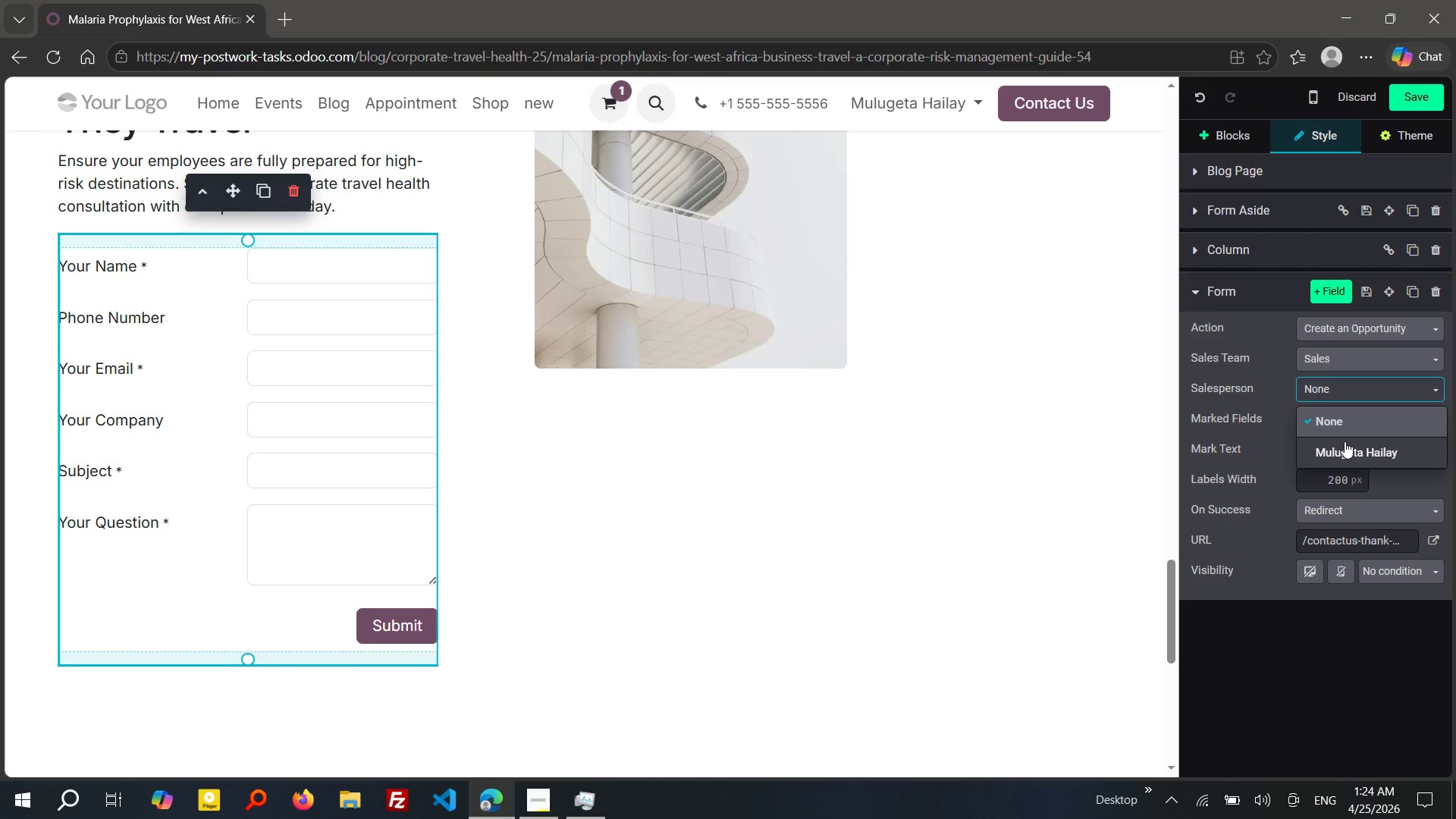 
left_click([1345, 441])
 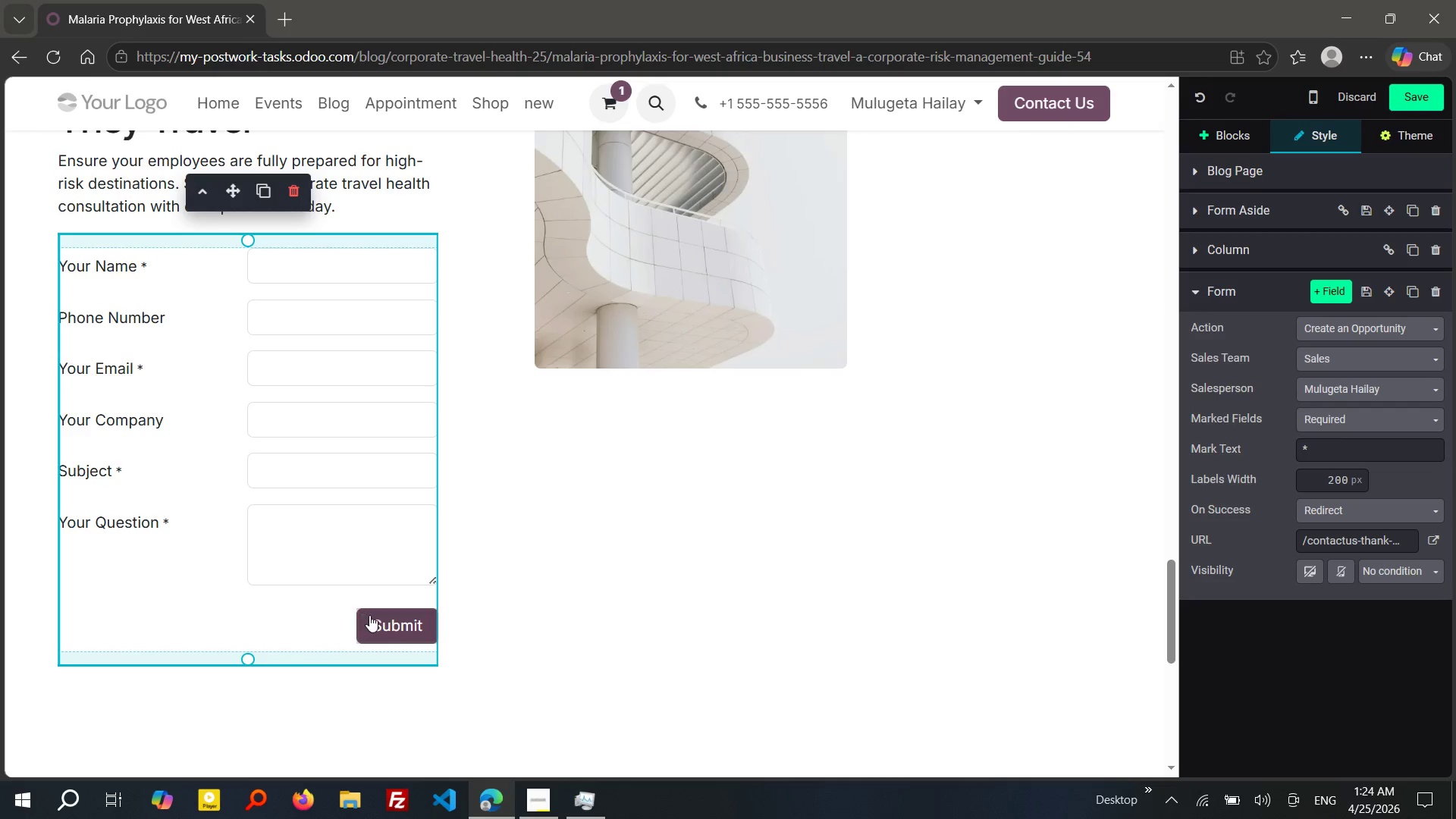 
left_click([369, 615])
 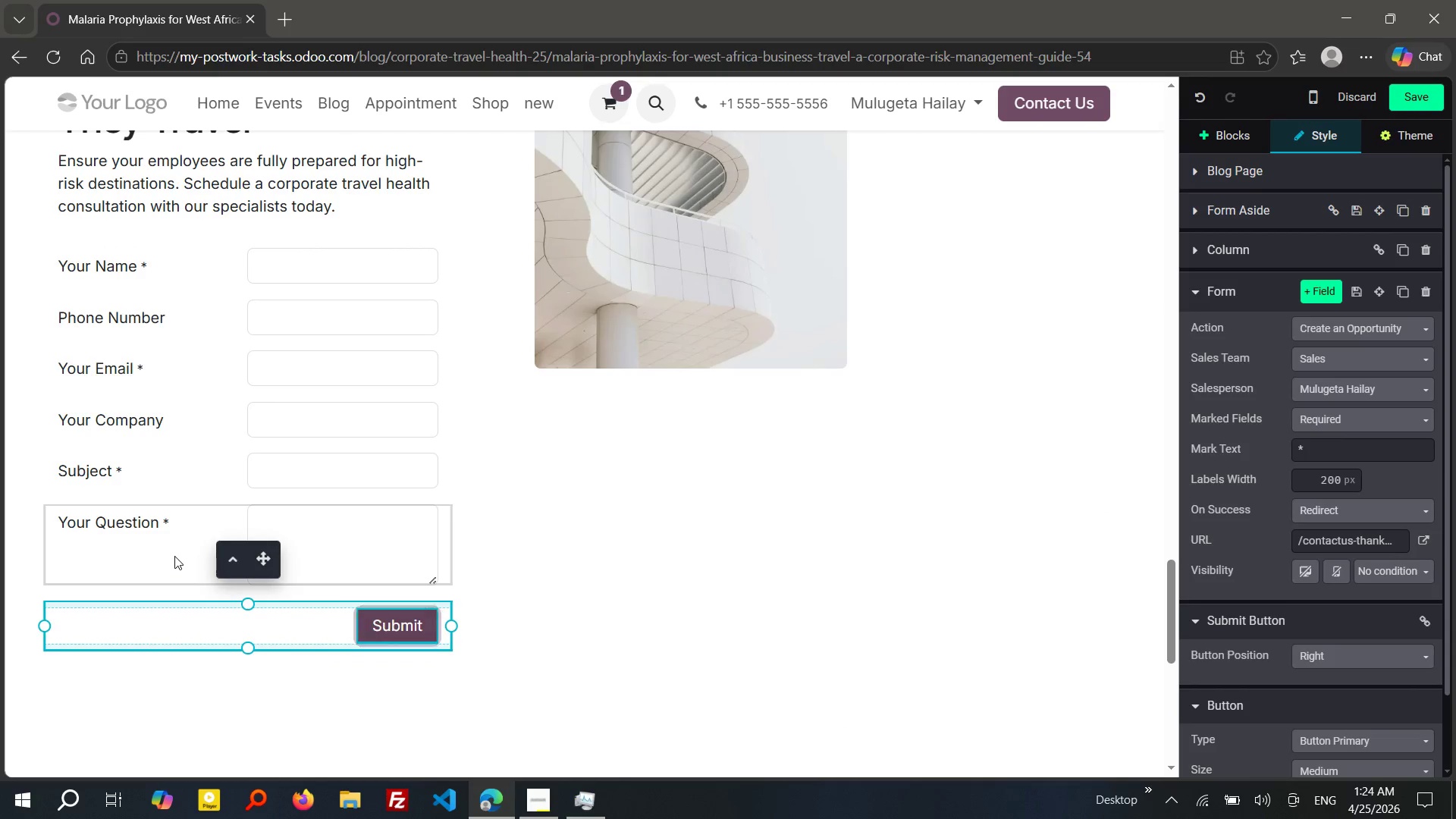 
left_click([174, 556])
 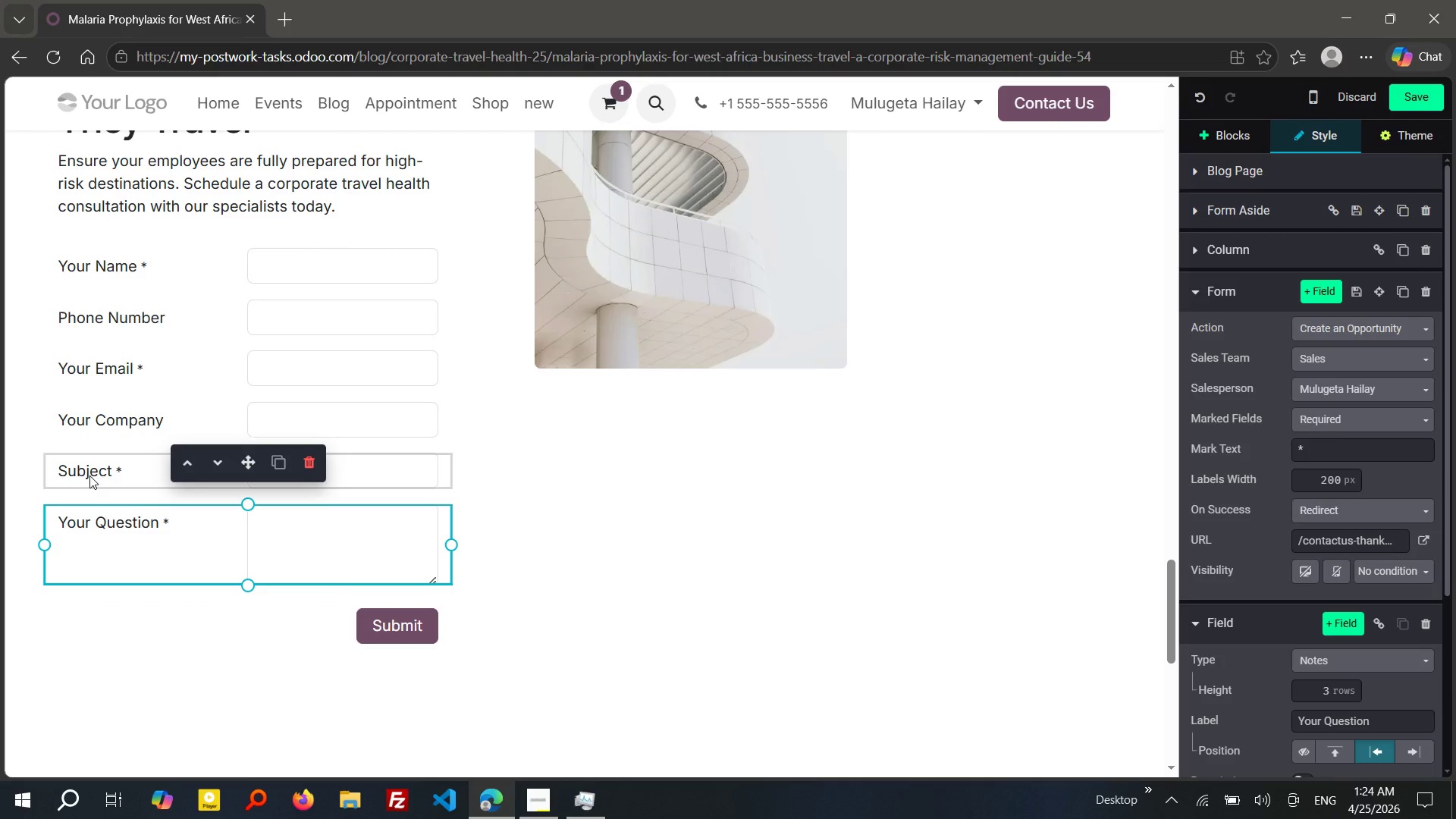 
left_click([89, 475])
 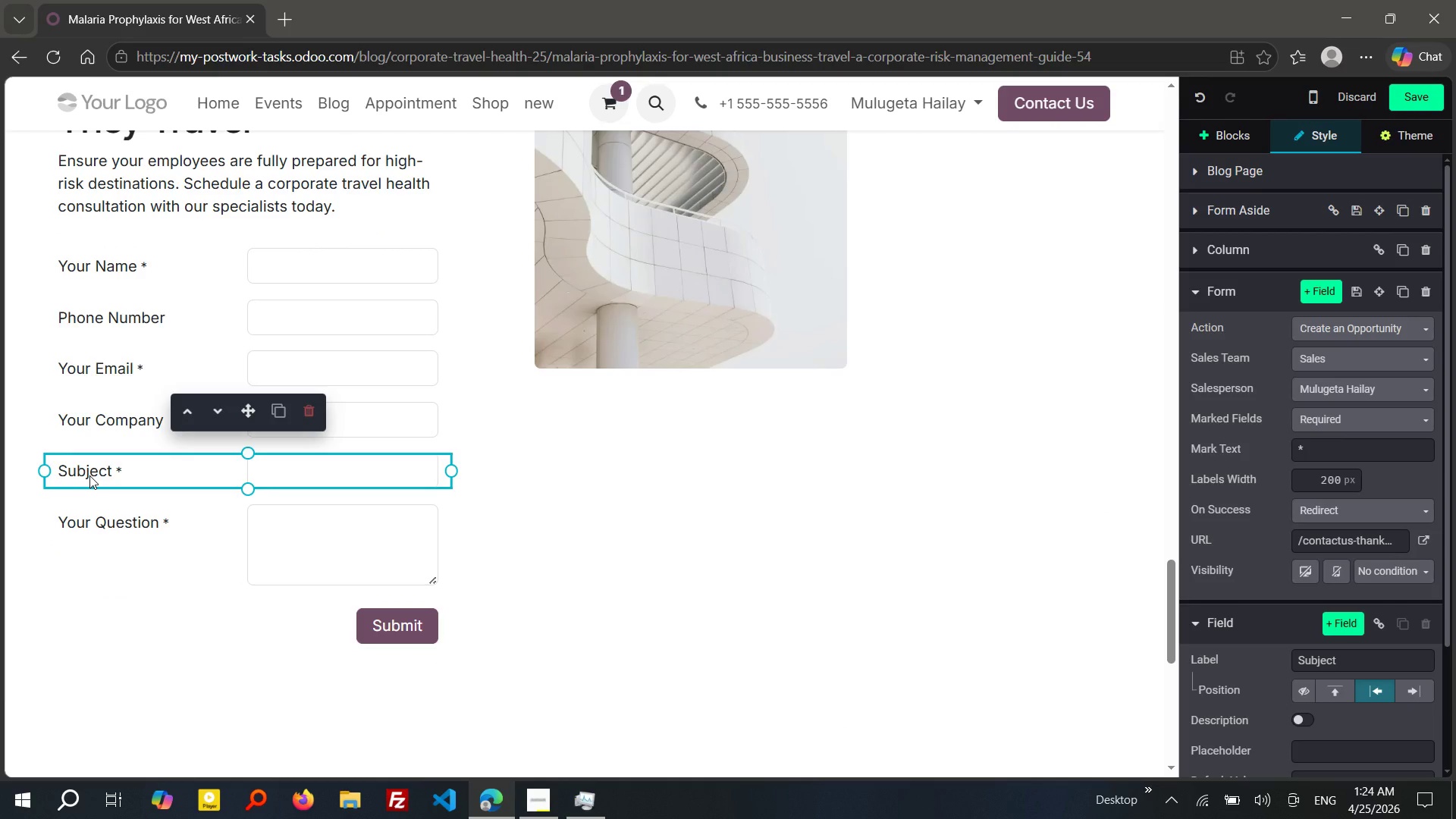 
left_click([89, 475])
 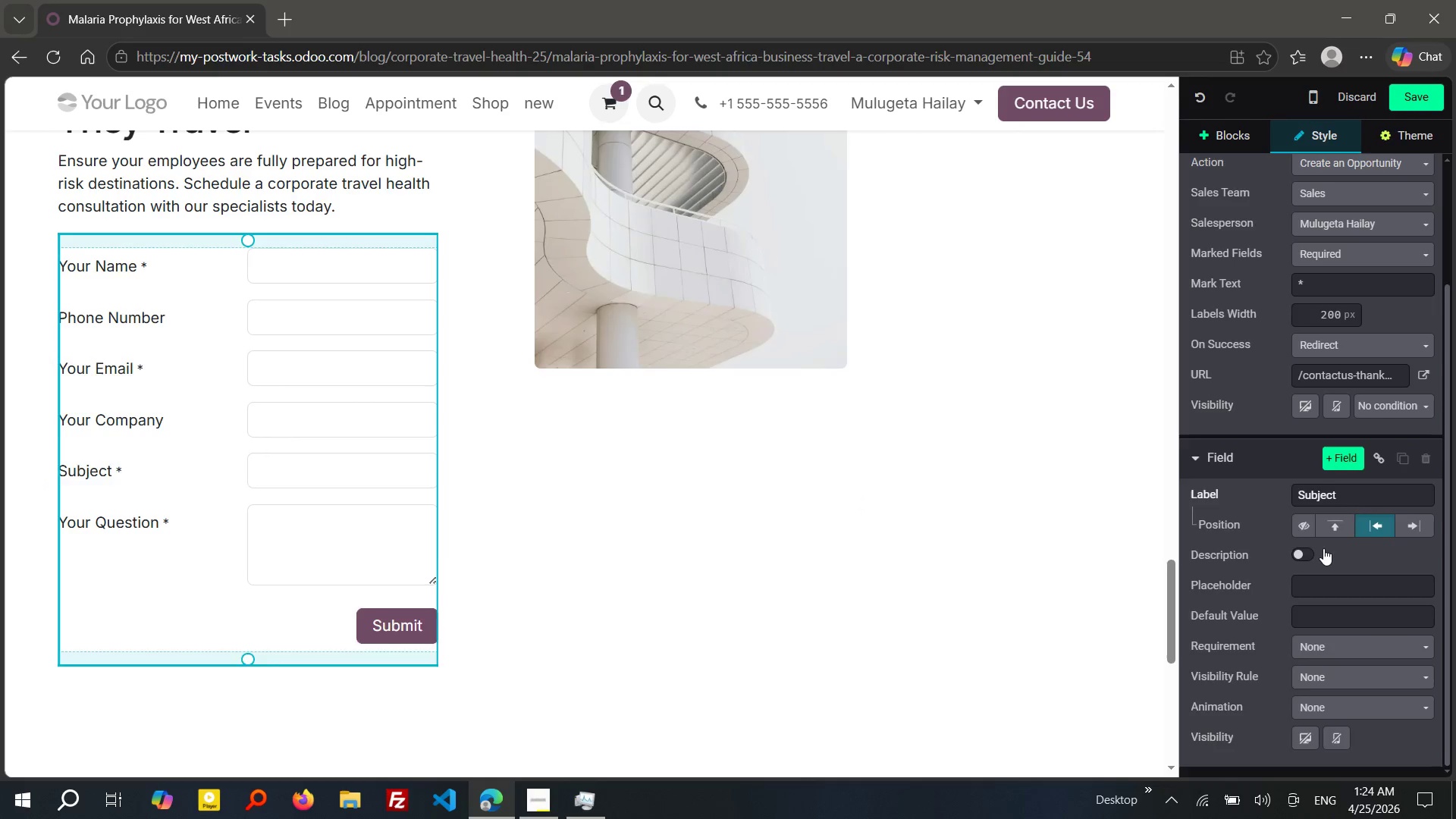 
wait(7.05)
 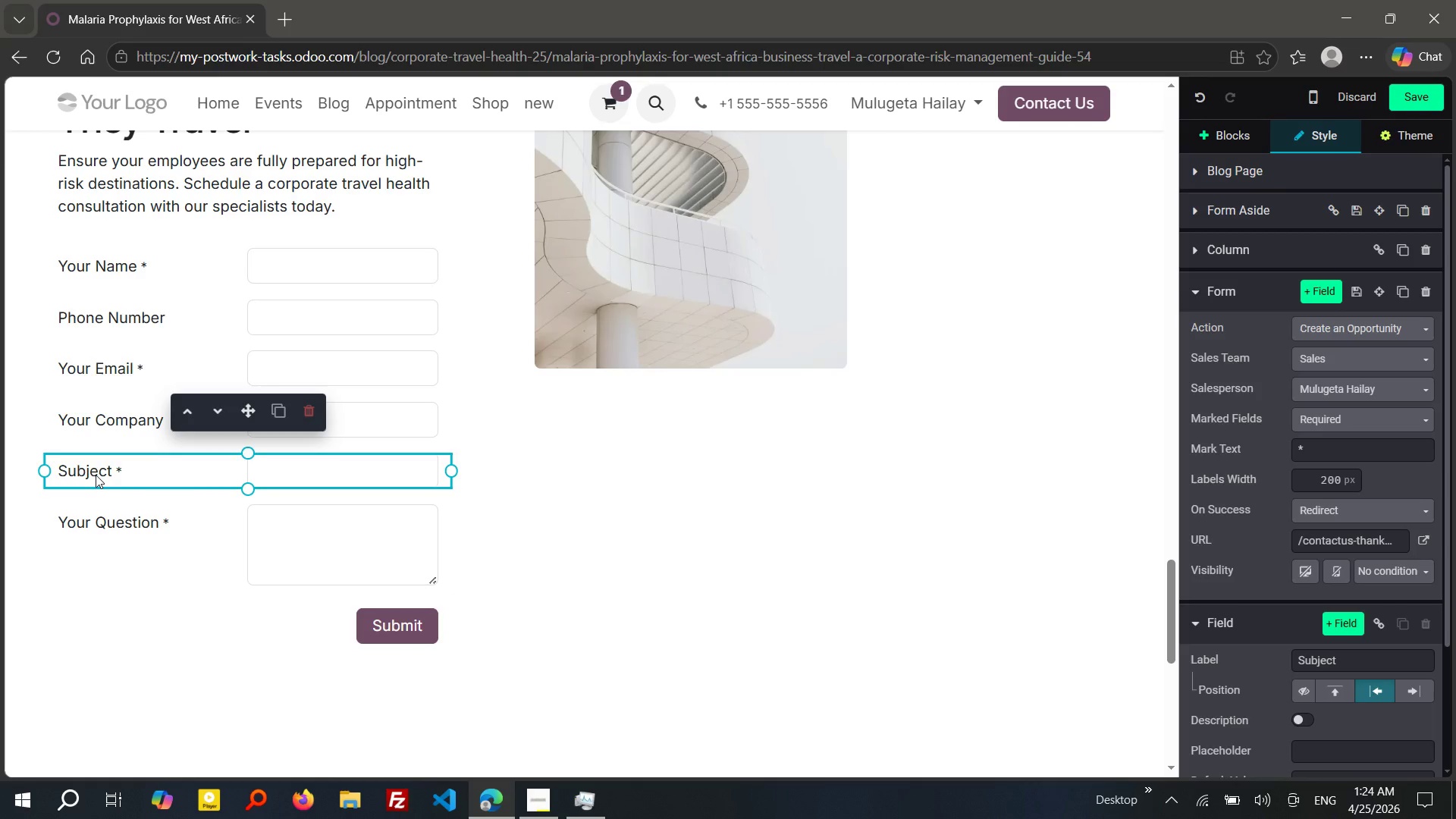 
double_click([1317, 503])
 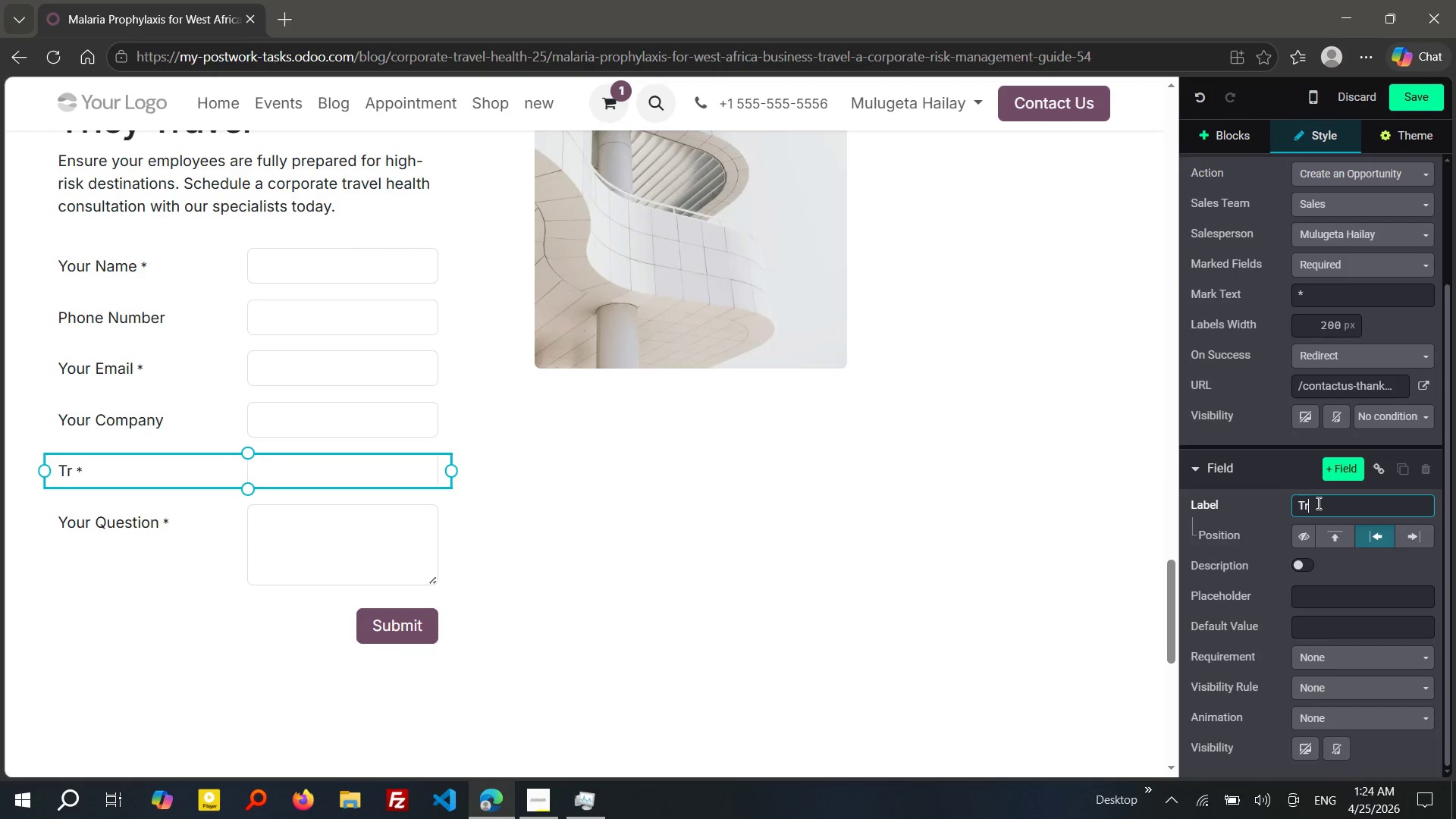 
type(Travel Destina)
key(Backspace)
type(tion)
 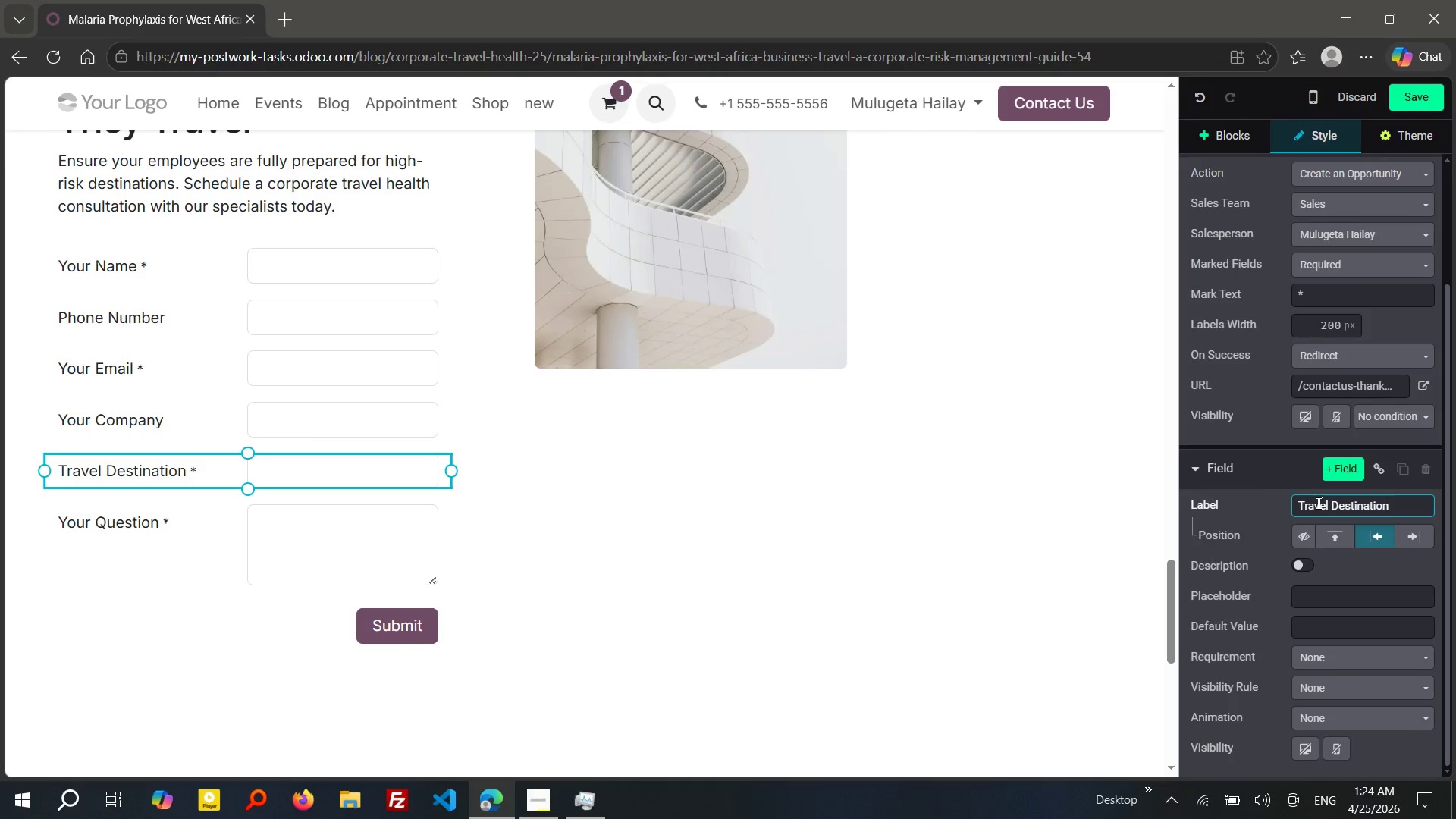 
wait(8.8)
 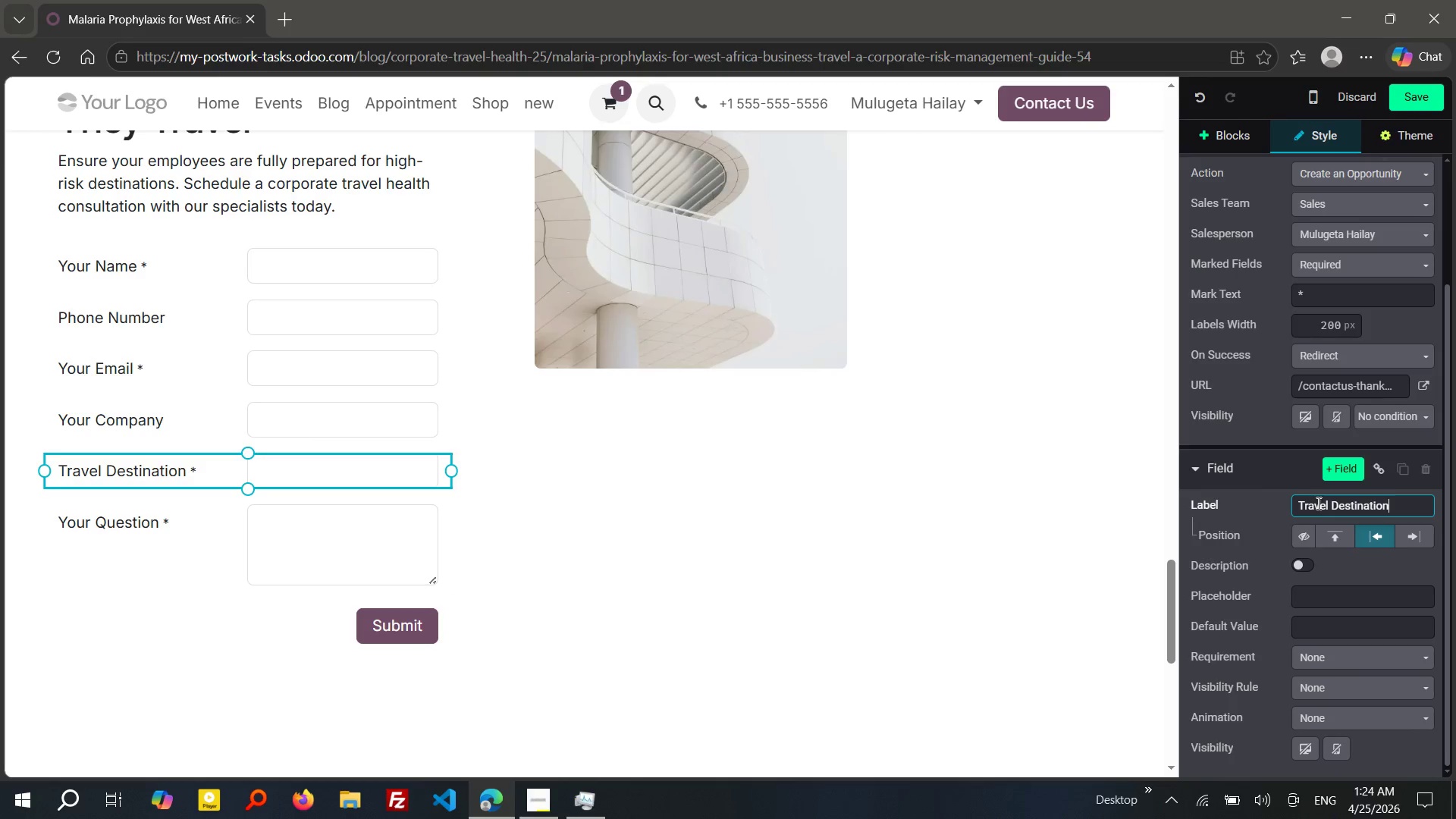 
left_click([1336, 469])
 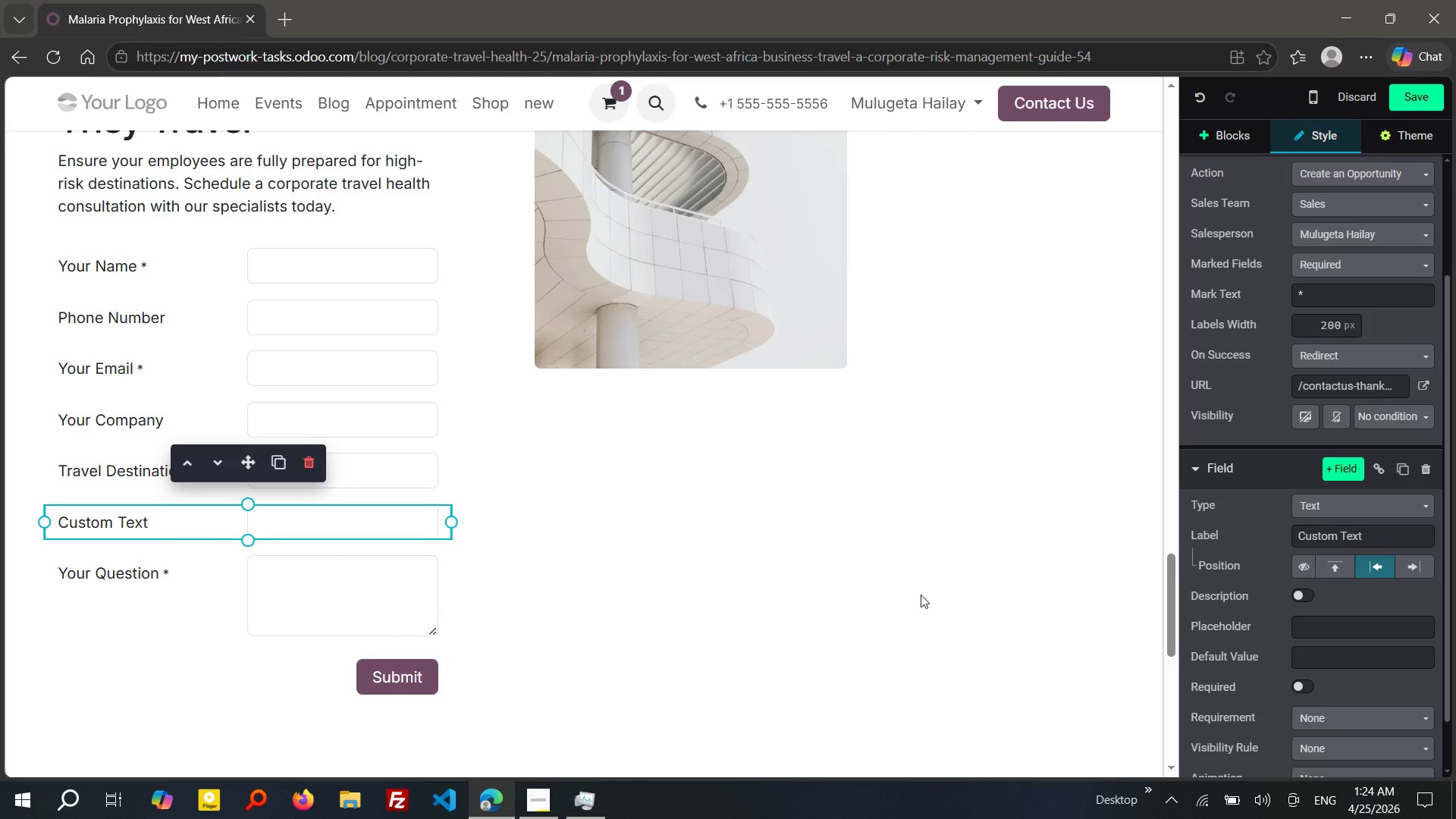 
wait(8.61)
 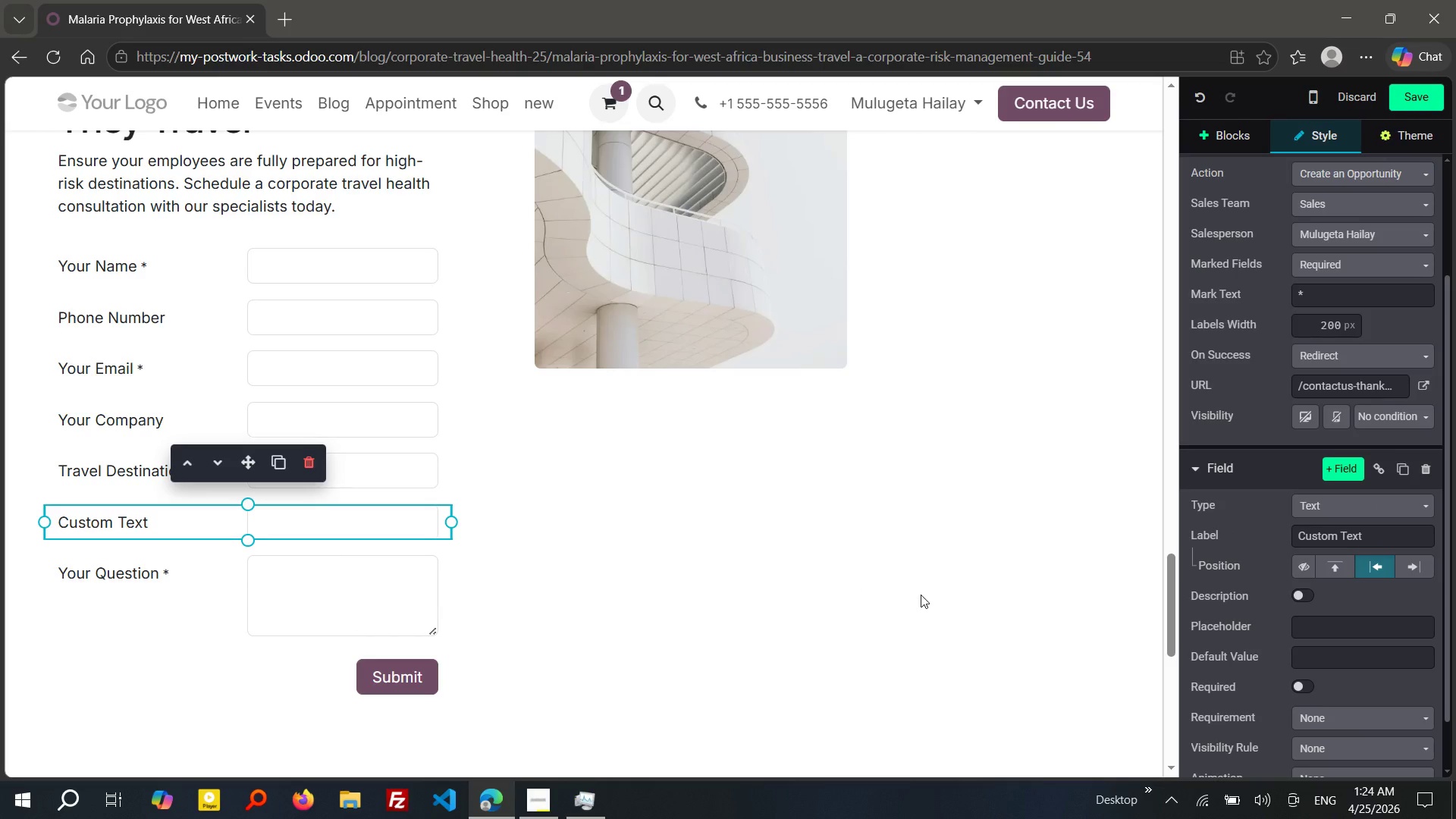 
left_click([1367, 509])
 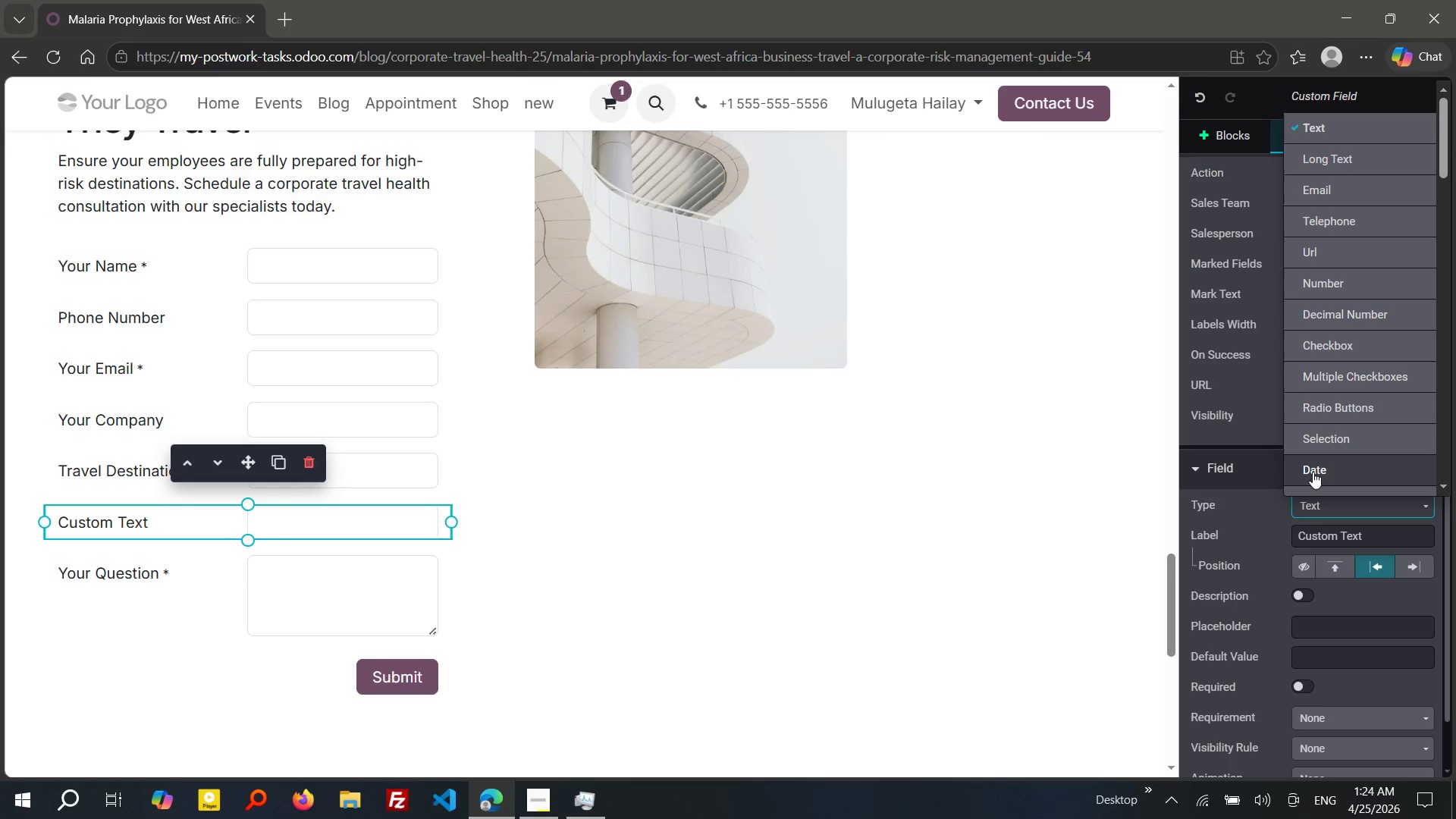 
left_click([1313, 472])
 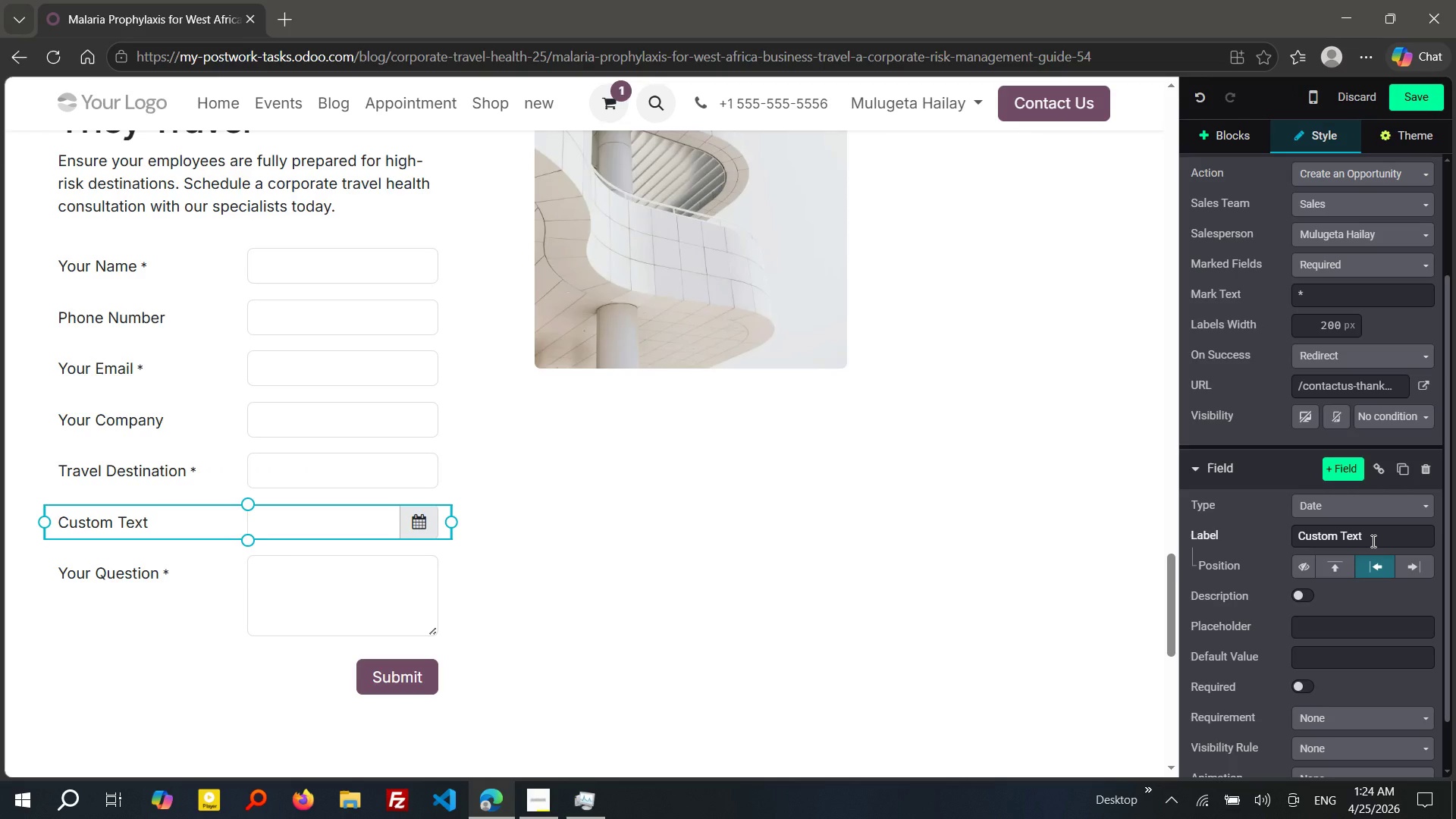 
left_click([1372, 541])
 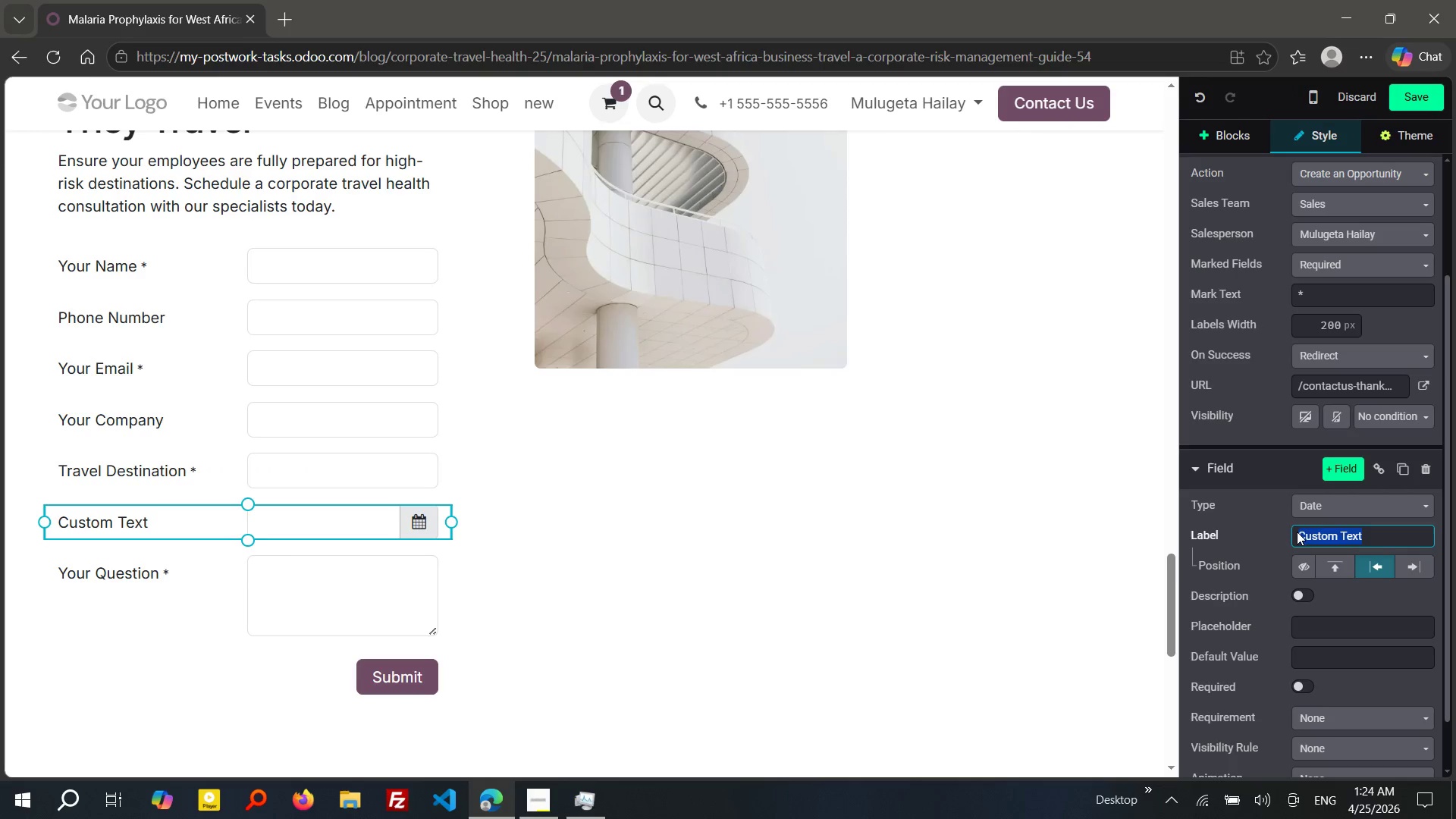 
left_click_drag(start_coordinate=[1372, 541], to_coordinate=[1289, 532])
 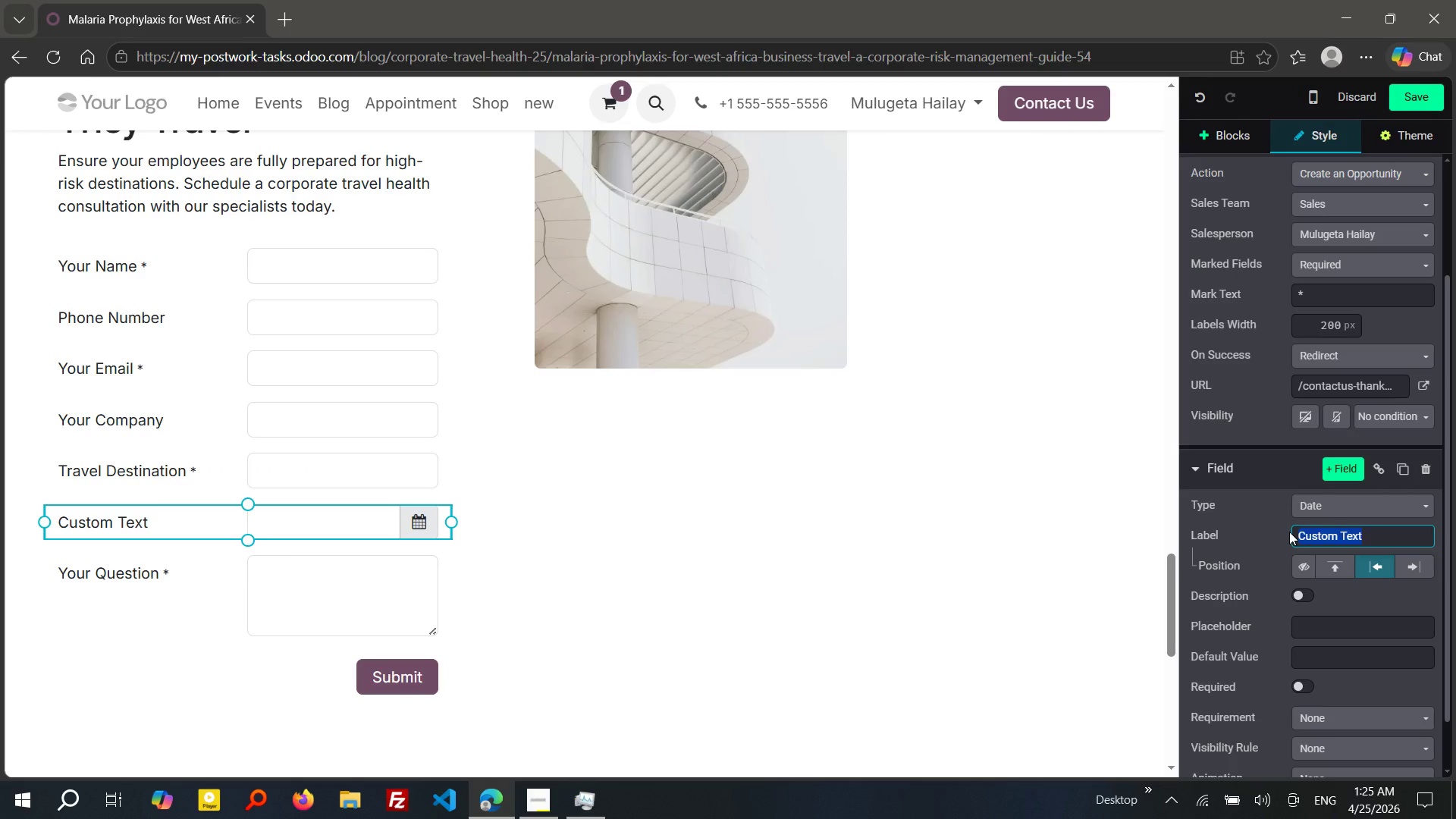 
type(DEParture Daet)
key(Backspace)
key(Backspace)
type(te)
 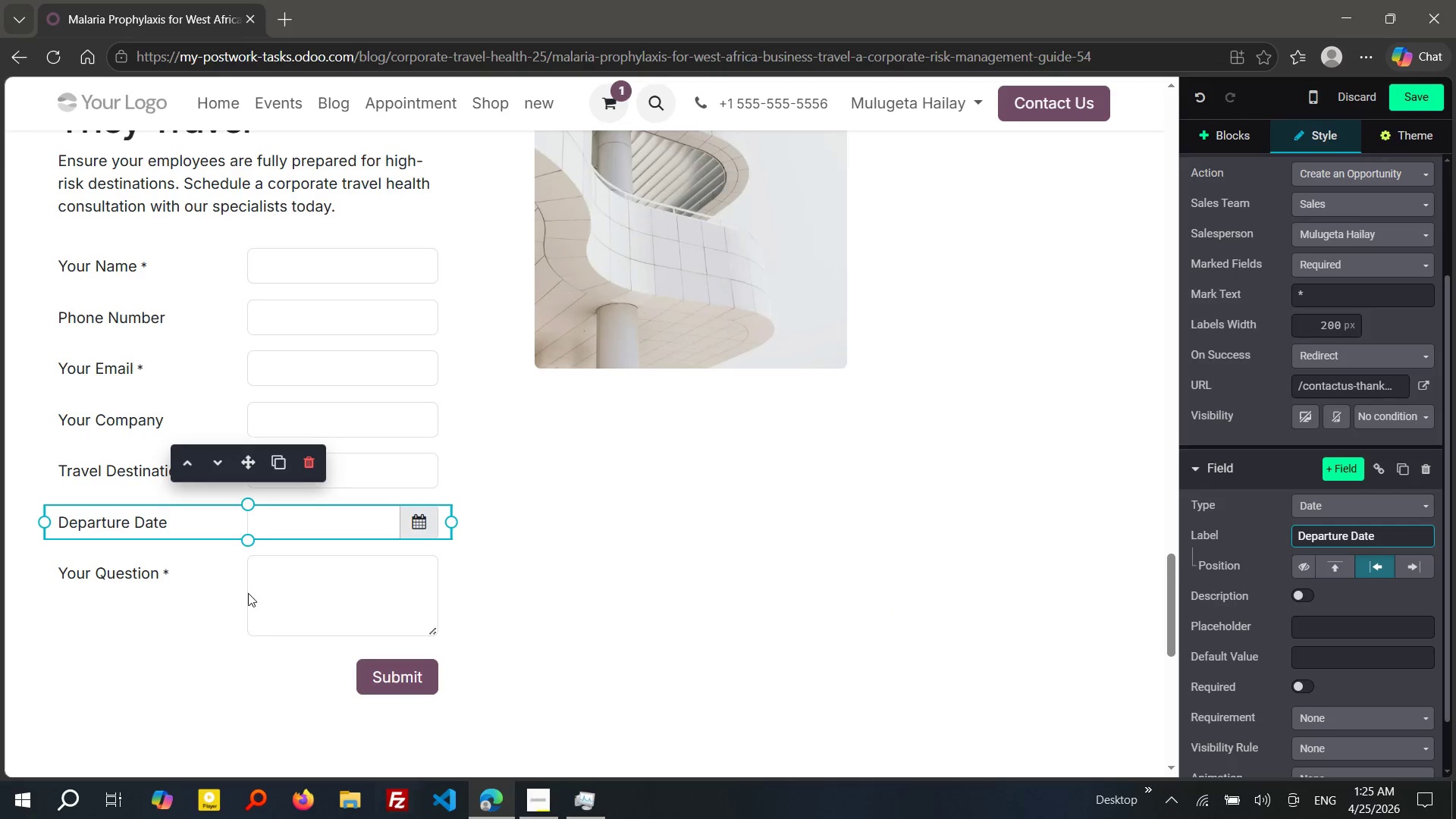 
left_click([206, 582])
 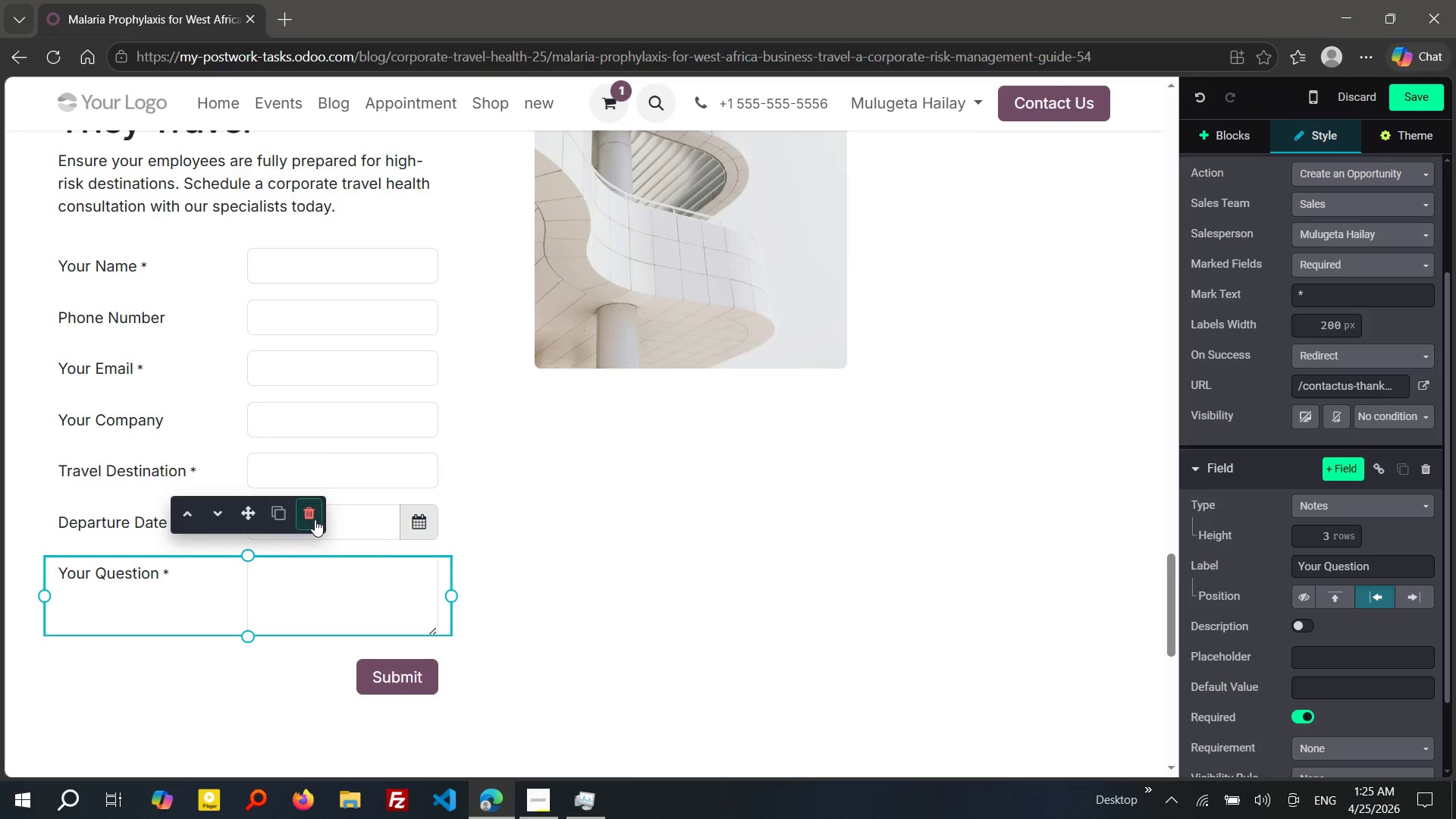 
left_click([315, 519])
 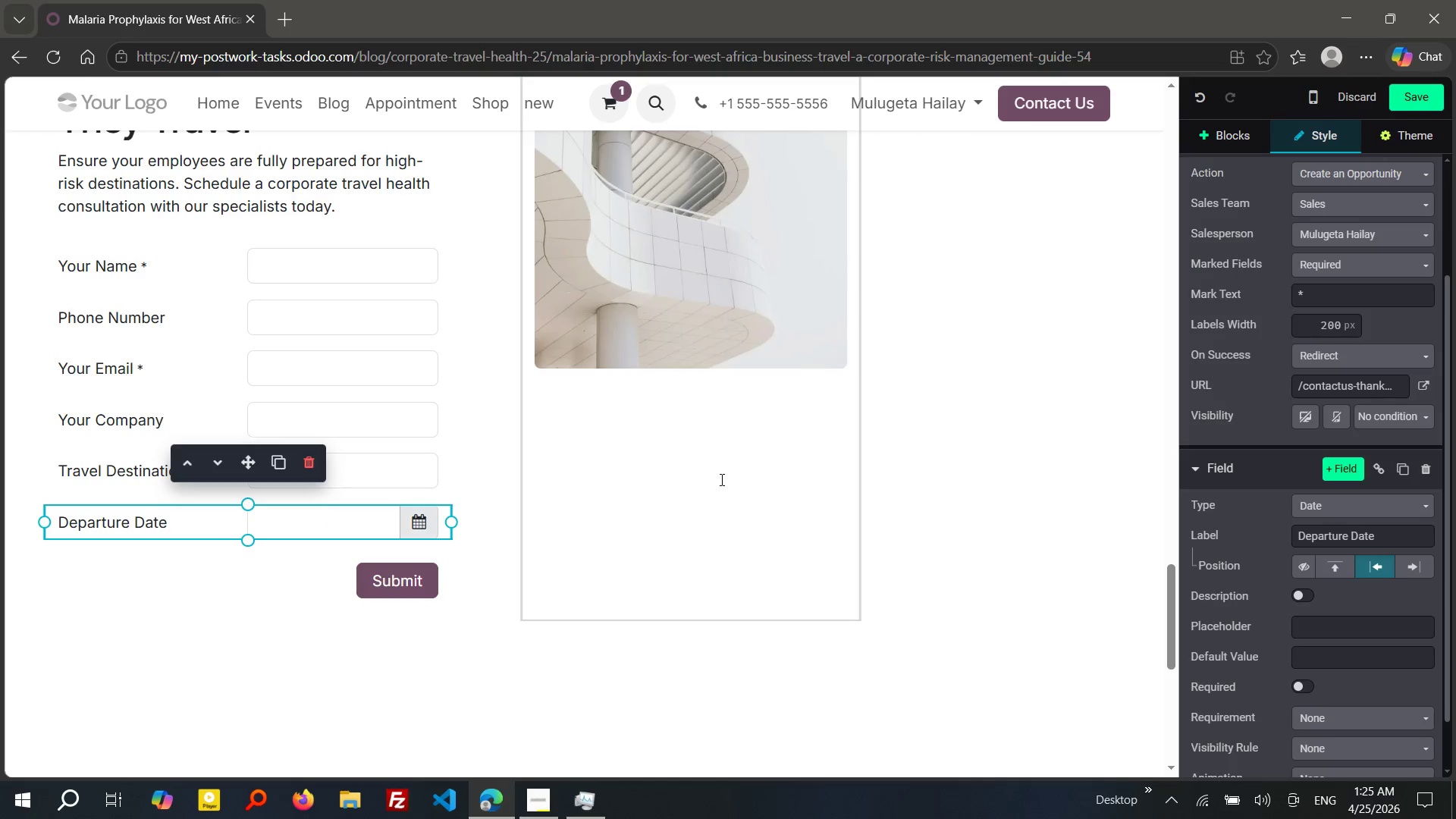 
wait(7.7)
 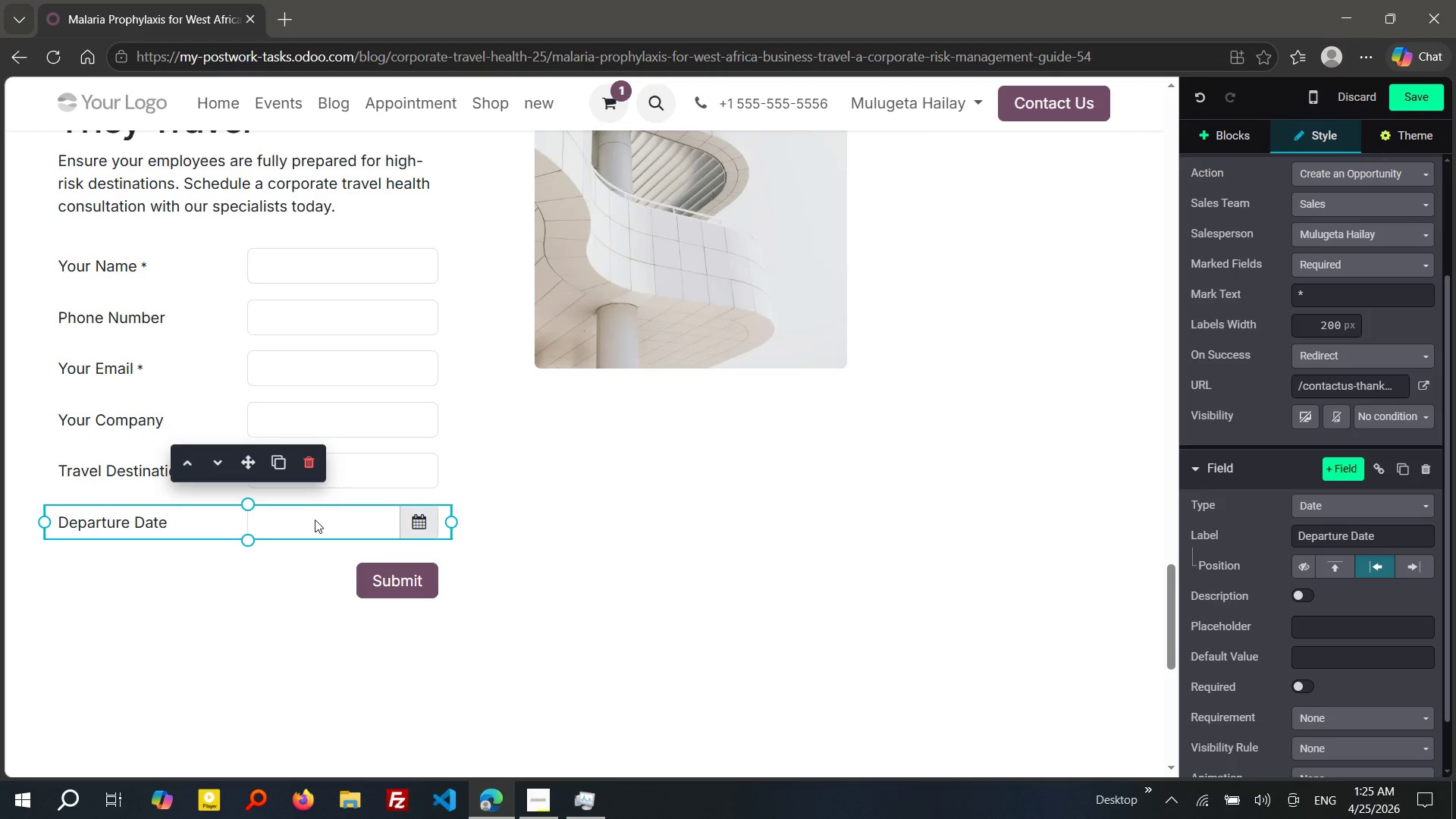 
left_click([1326, 458])
 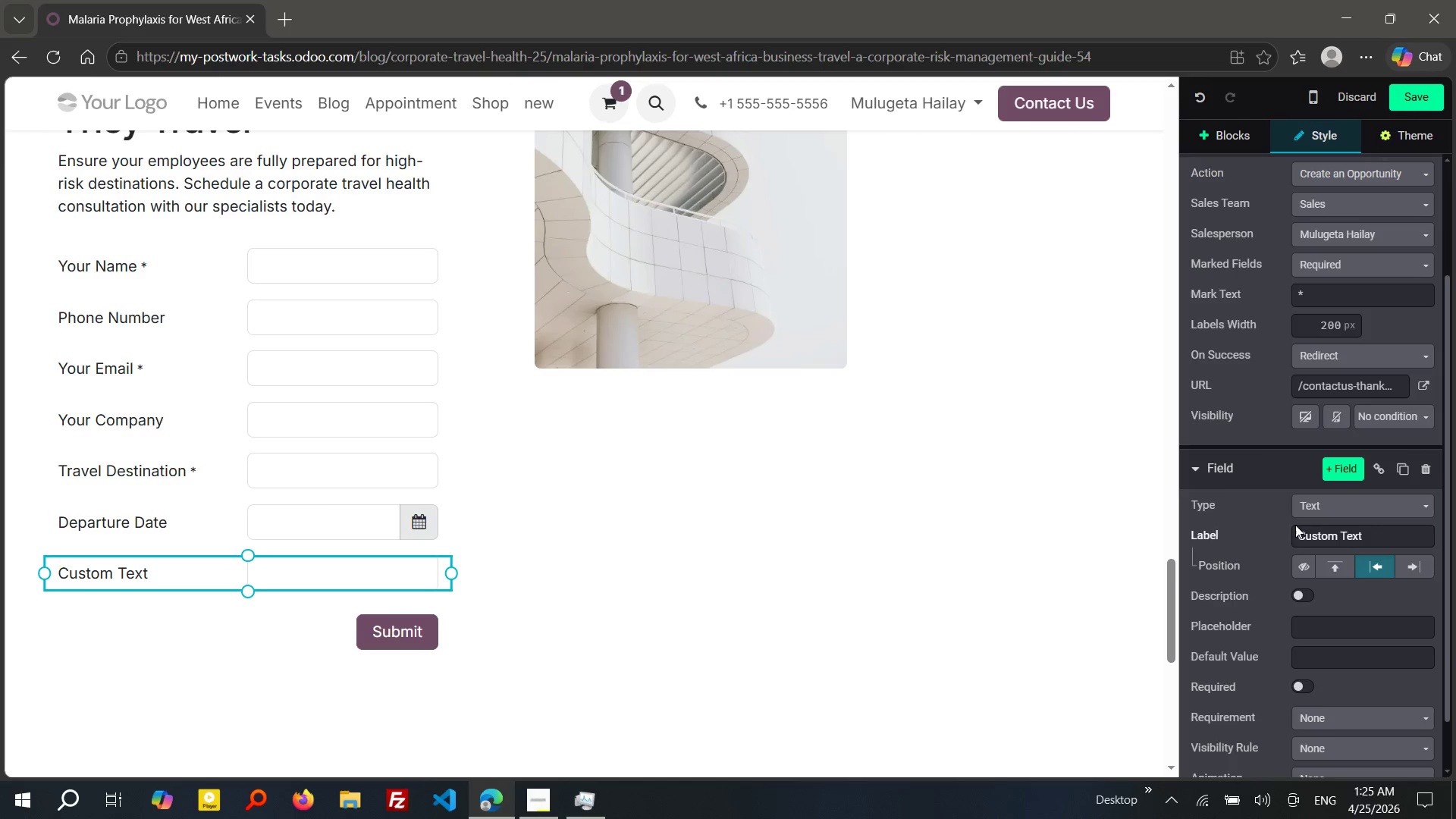 
left_click([1316, 507])
 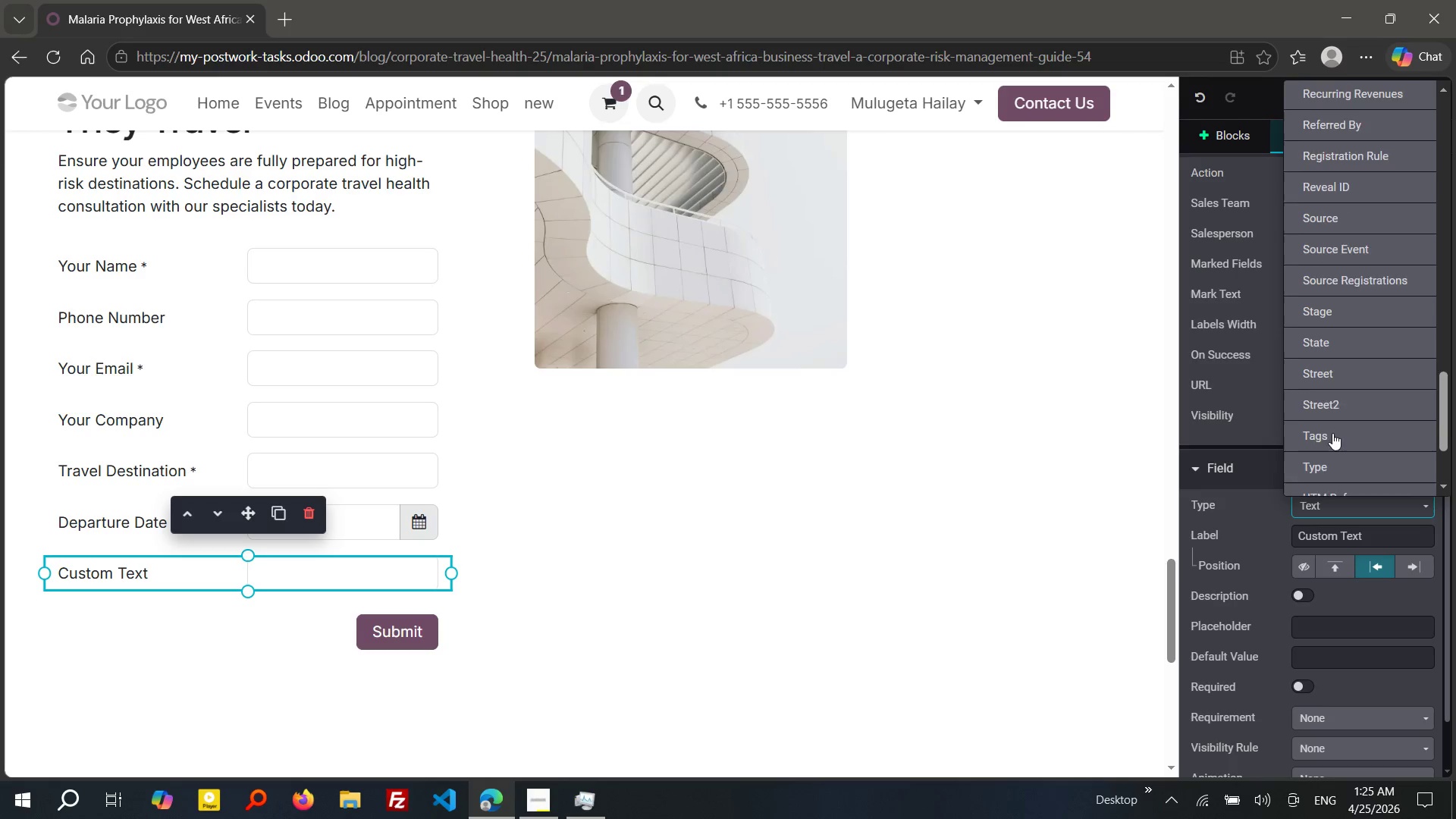 
wait(7.56)
 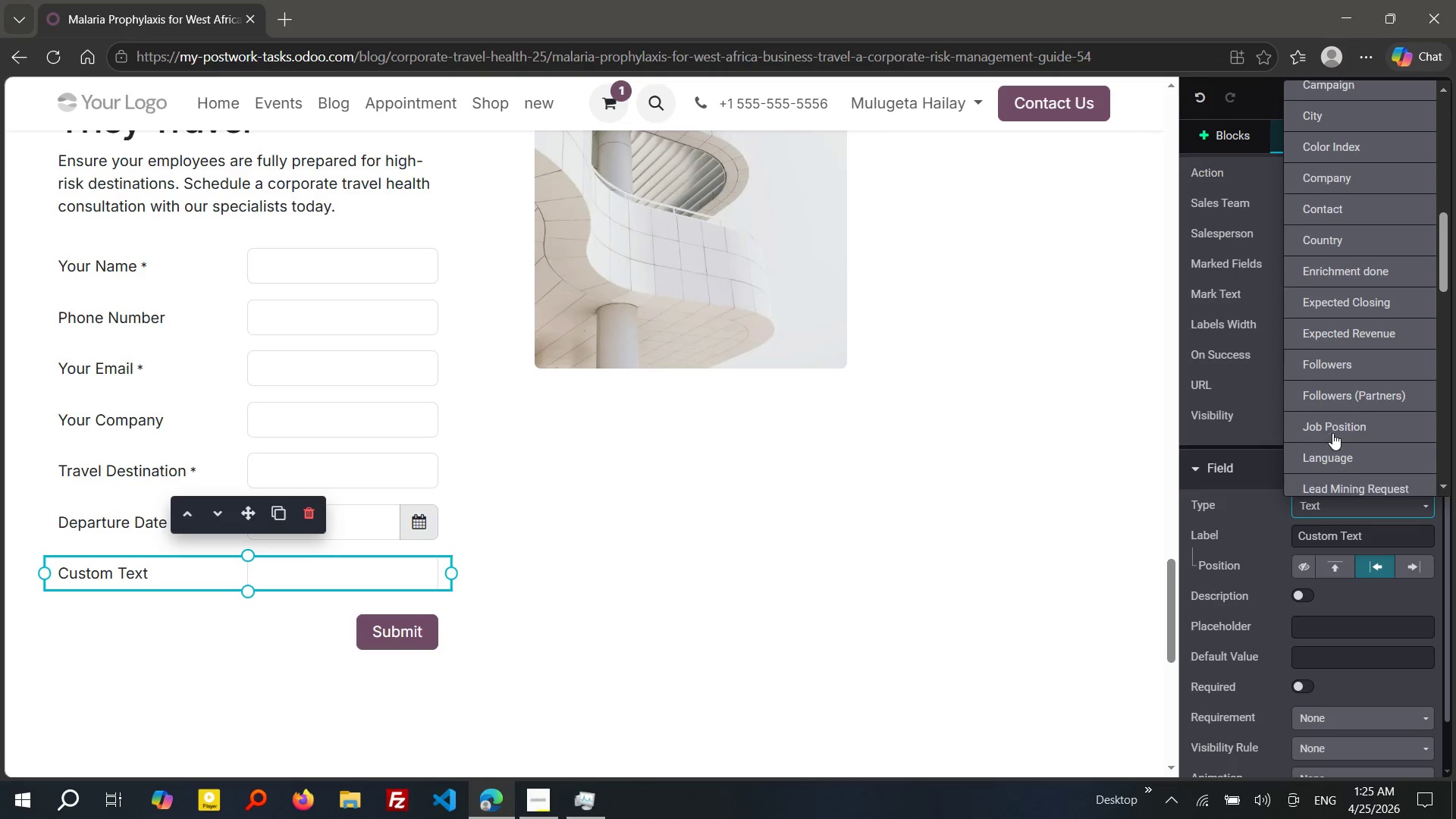 
left_click([1331, 401])
 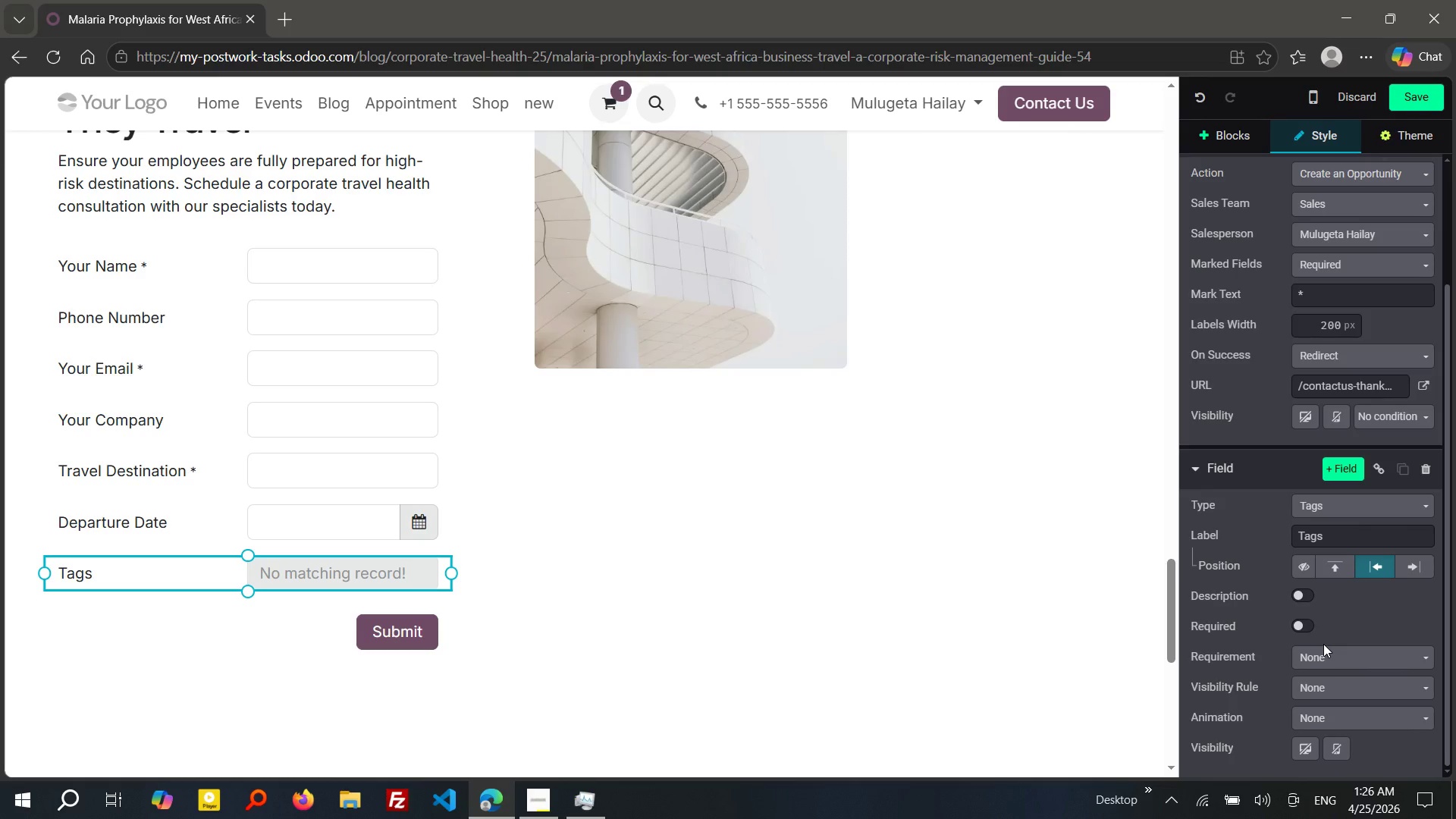 
wait(33.0)
 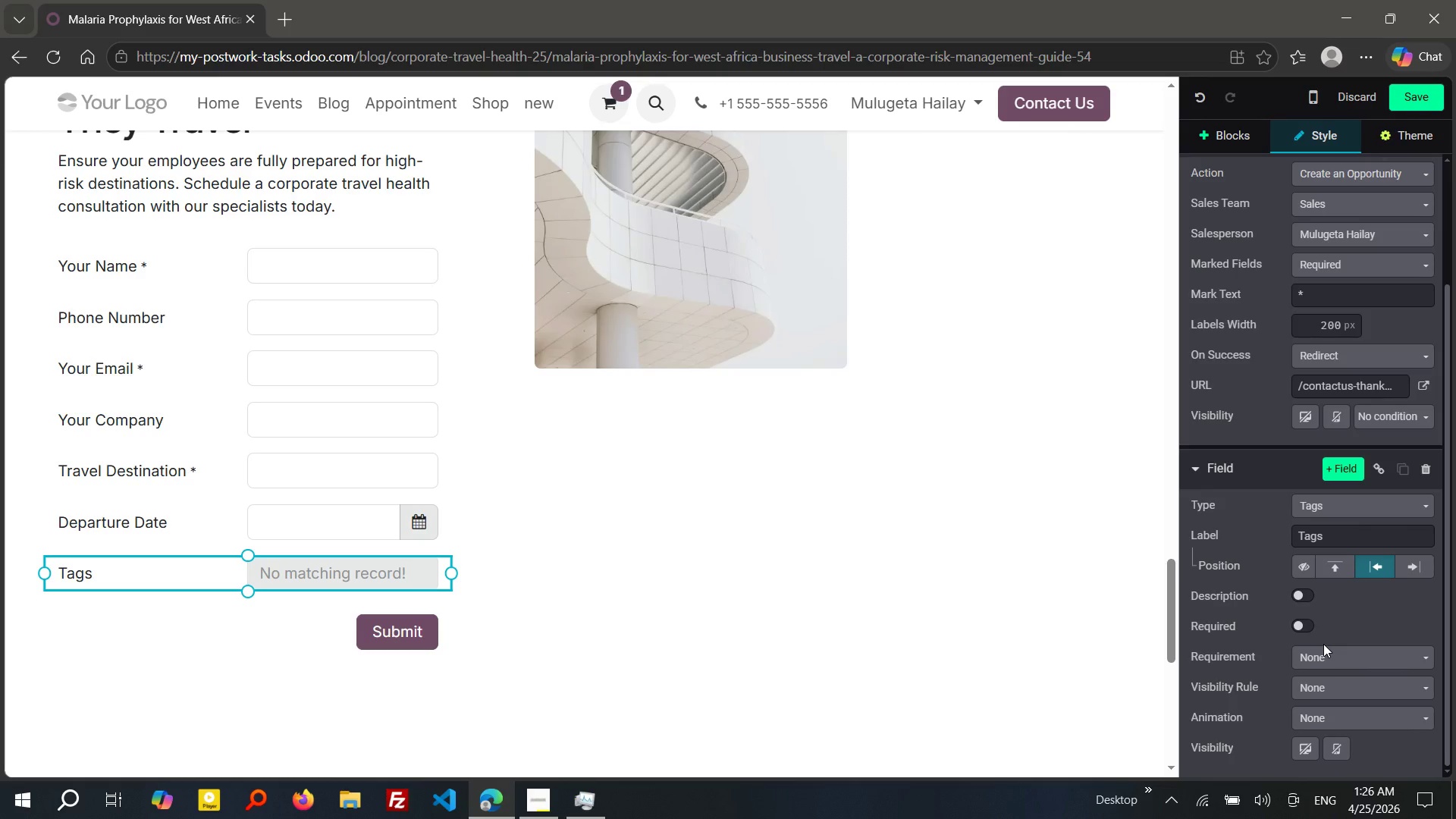 
left_click([1331, 468])
 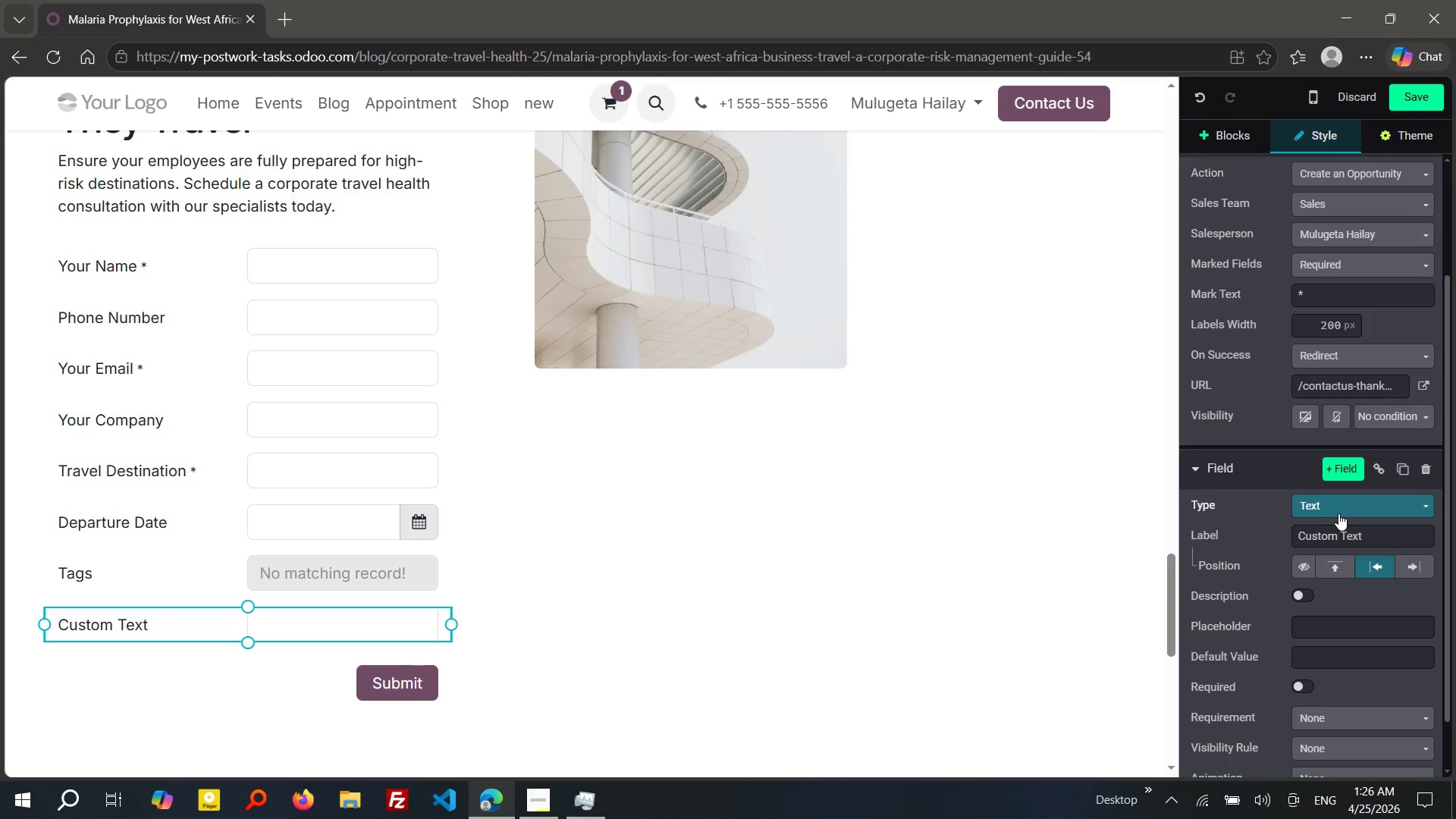 
left_click([1338, 513])
 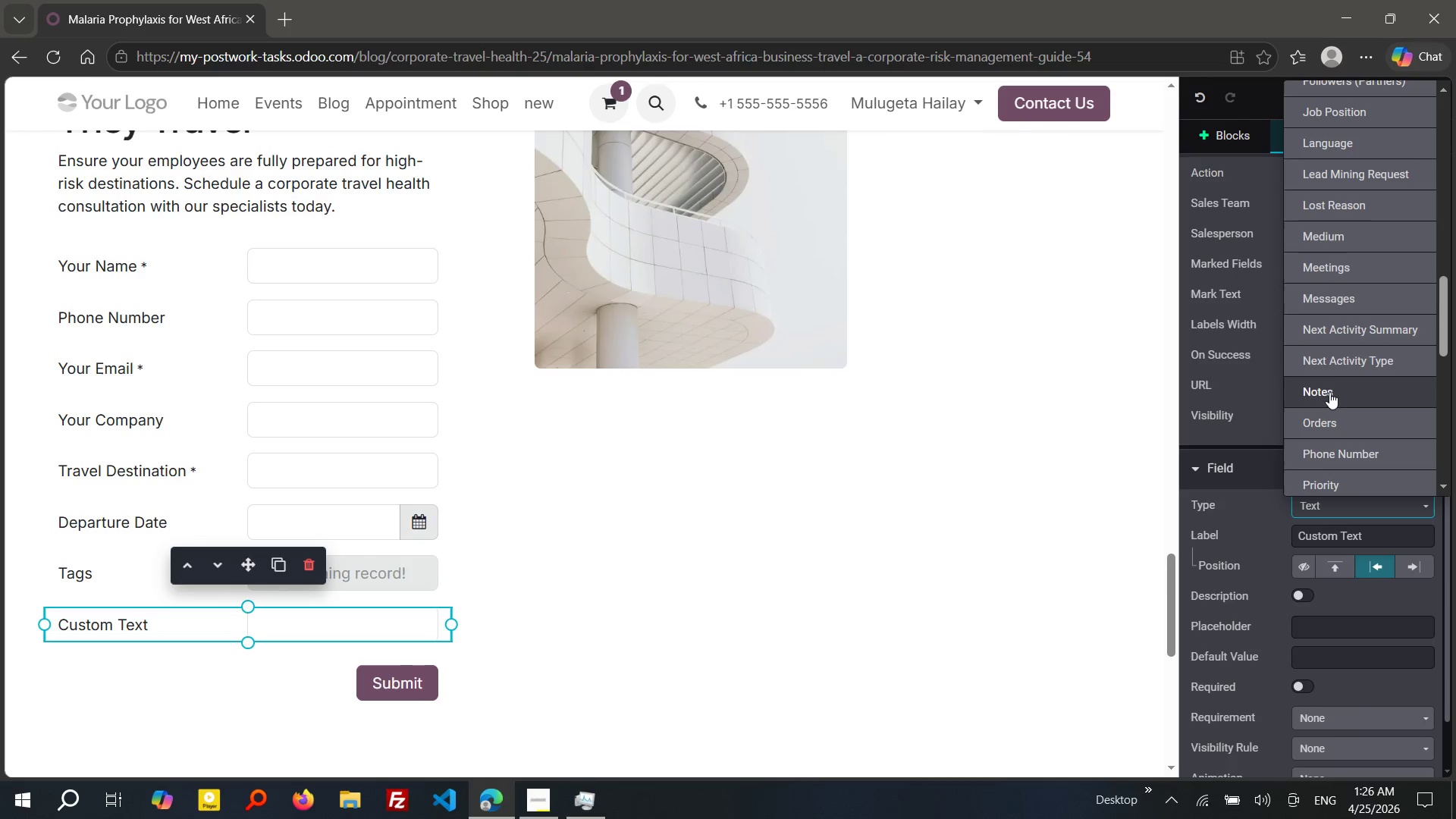 
wait(6.39)
 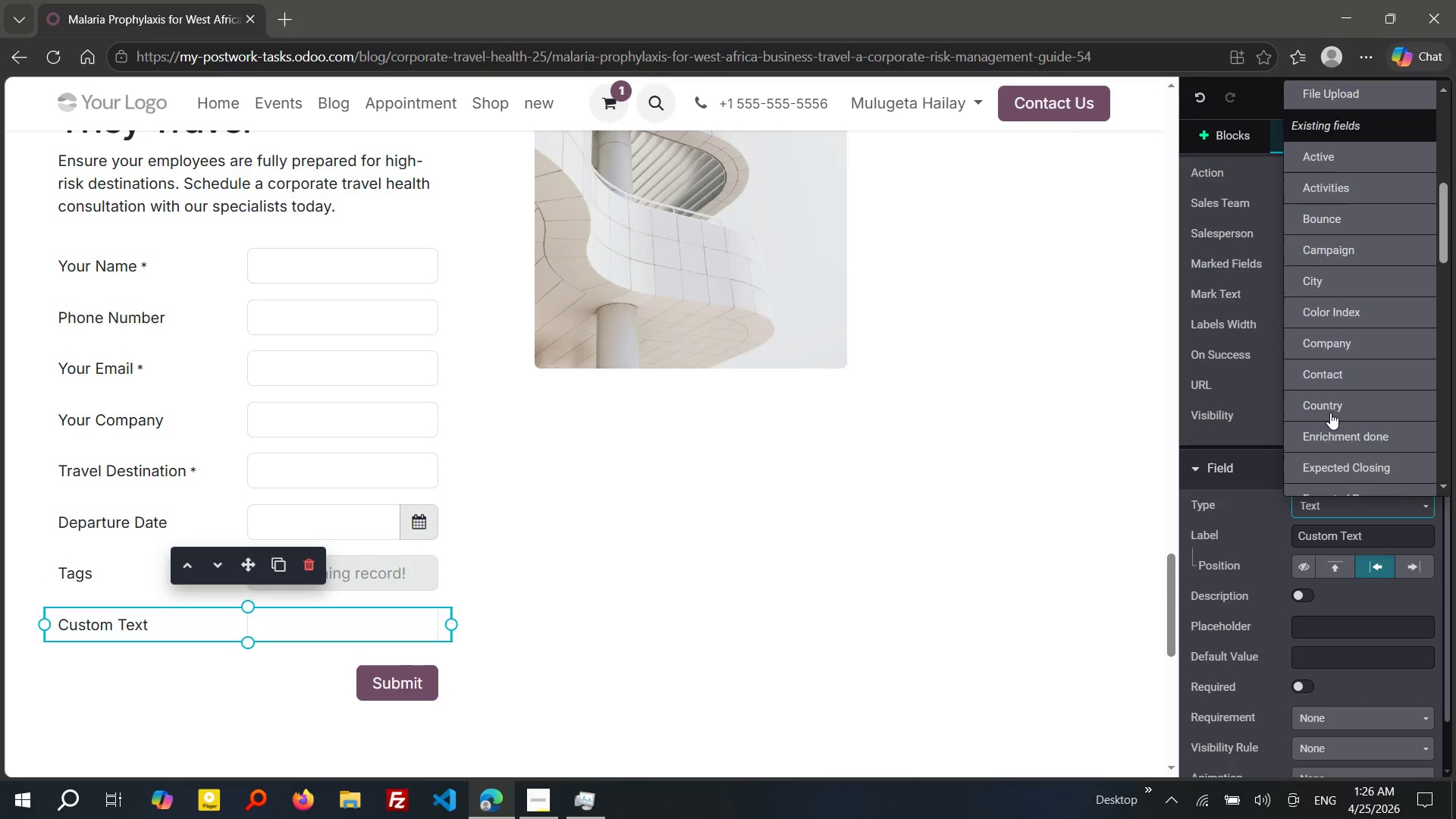 
left_click([1323, 239])
 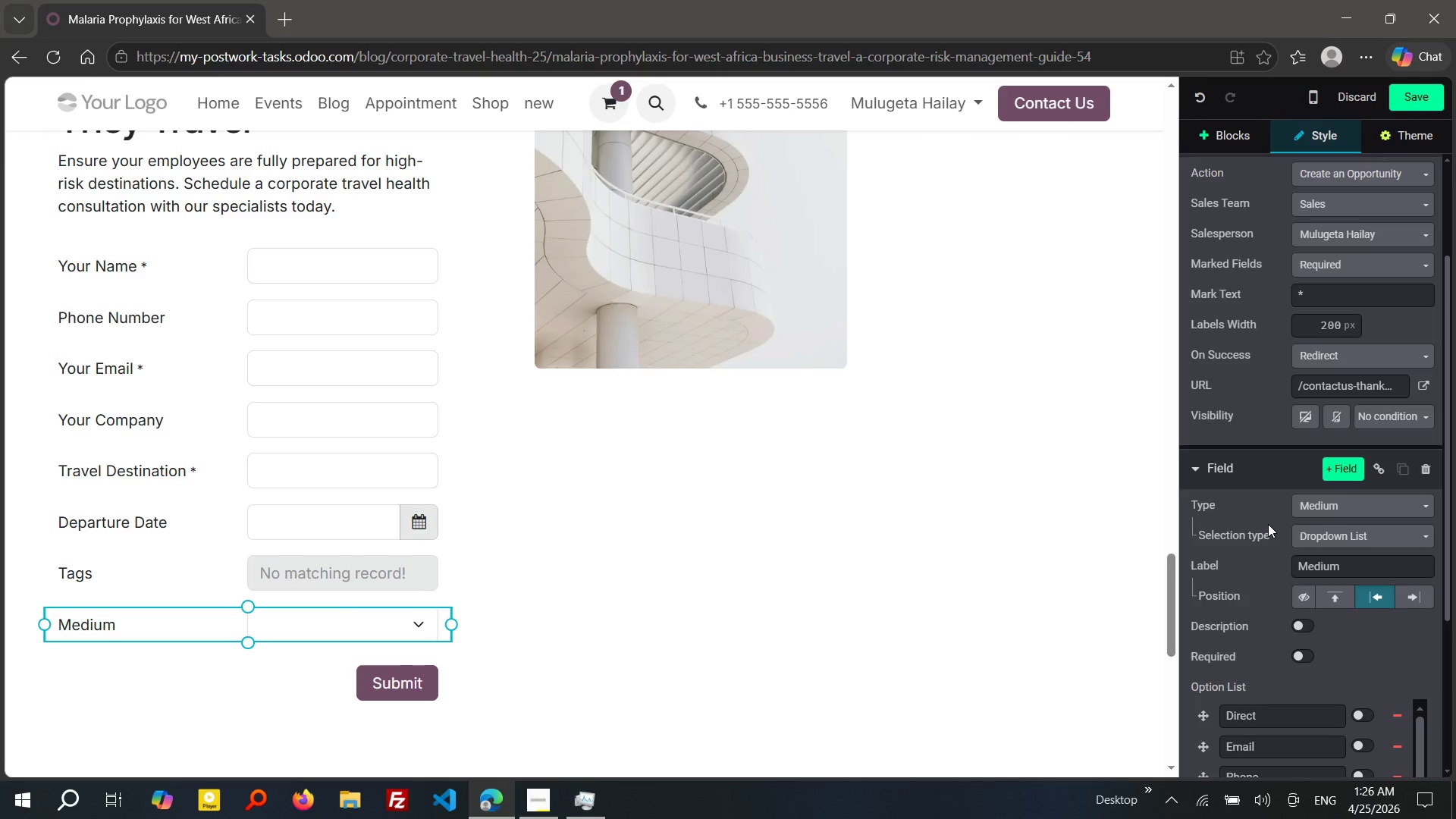 
mouse_move([1277, 530])
 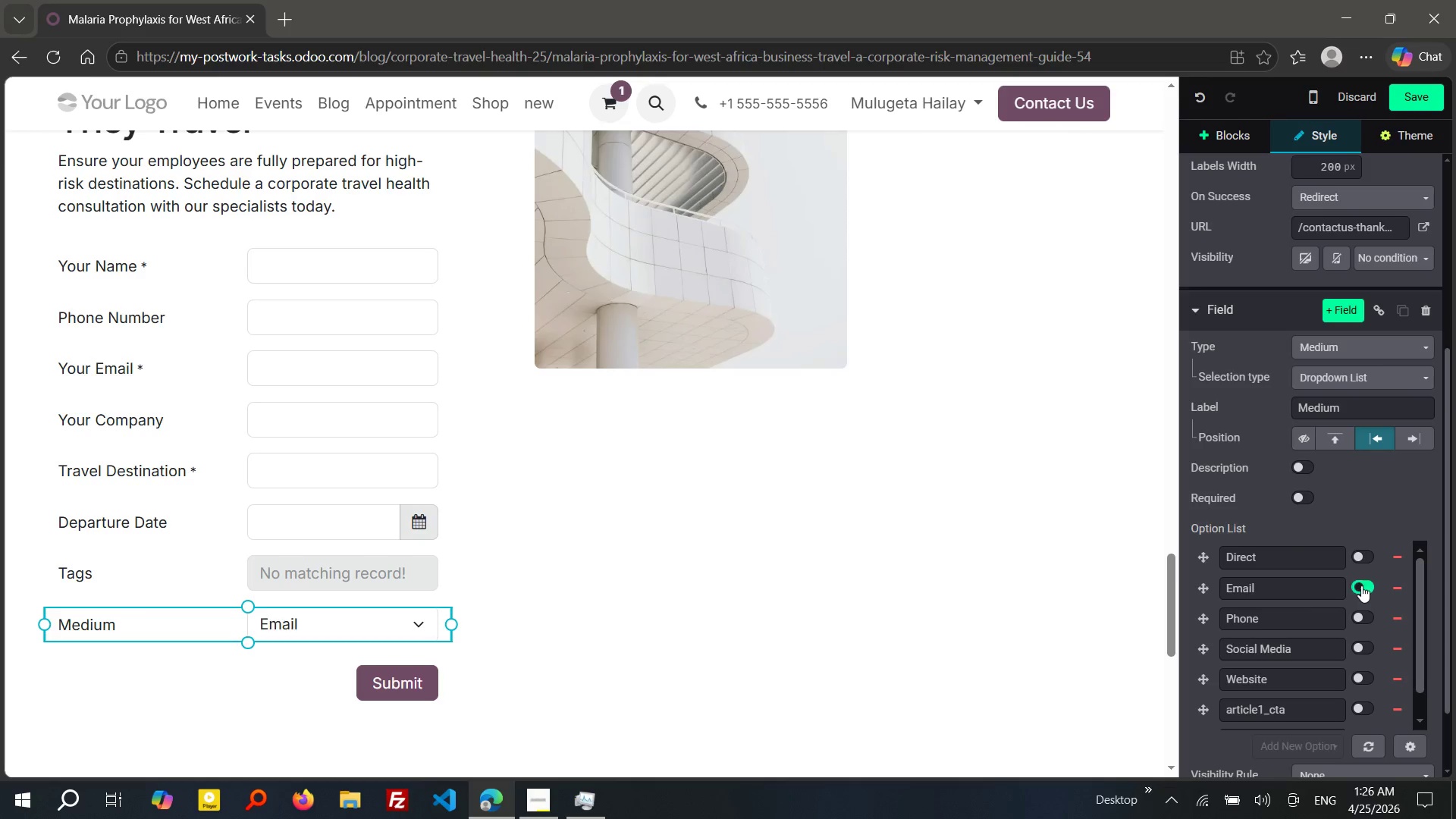 
left_click([1361, 585])
 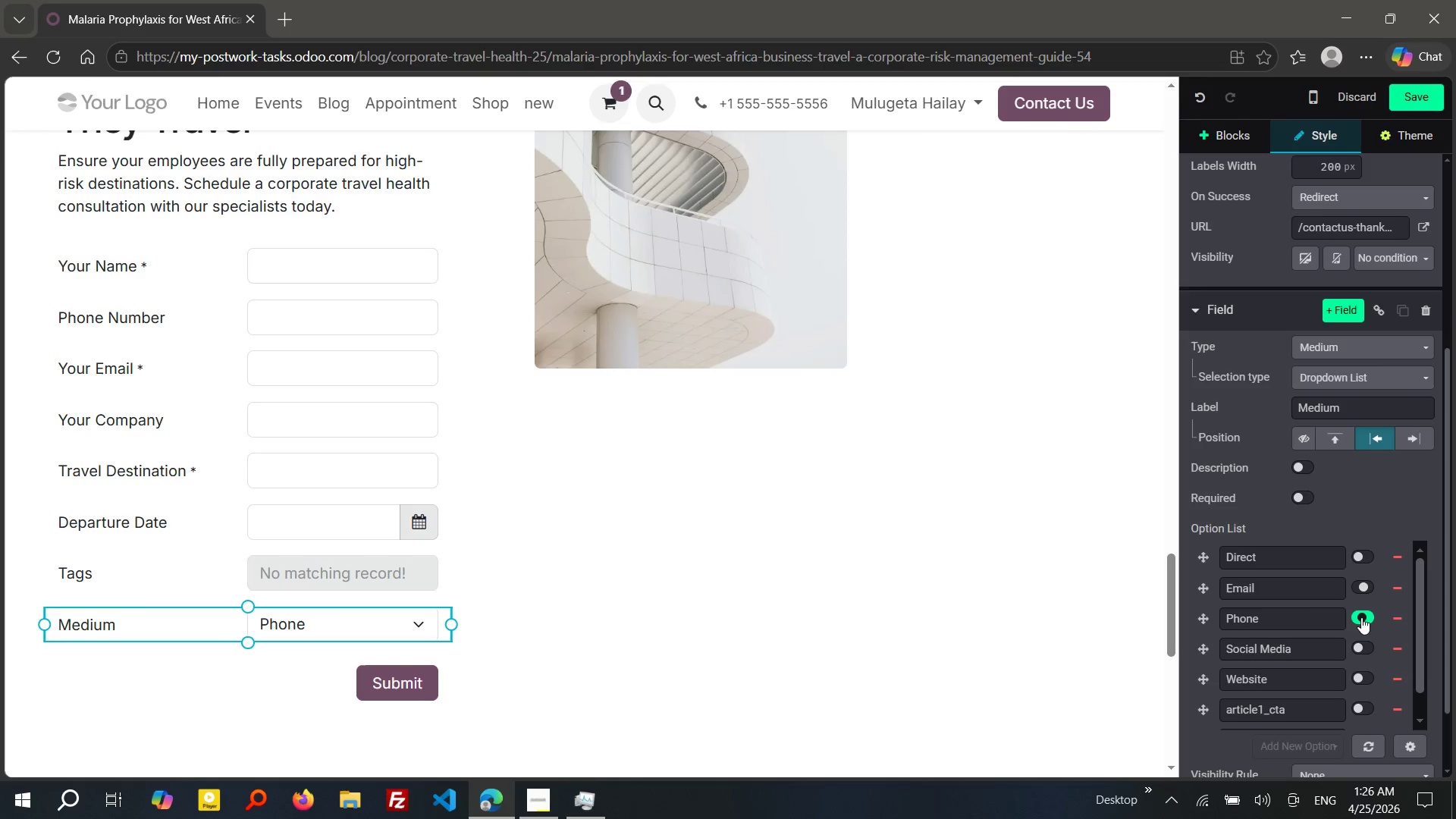 
left_click([1361, 617])
 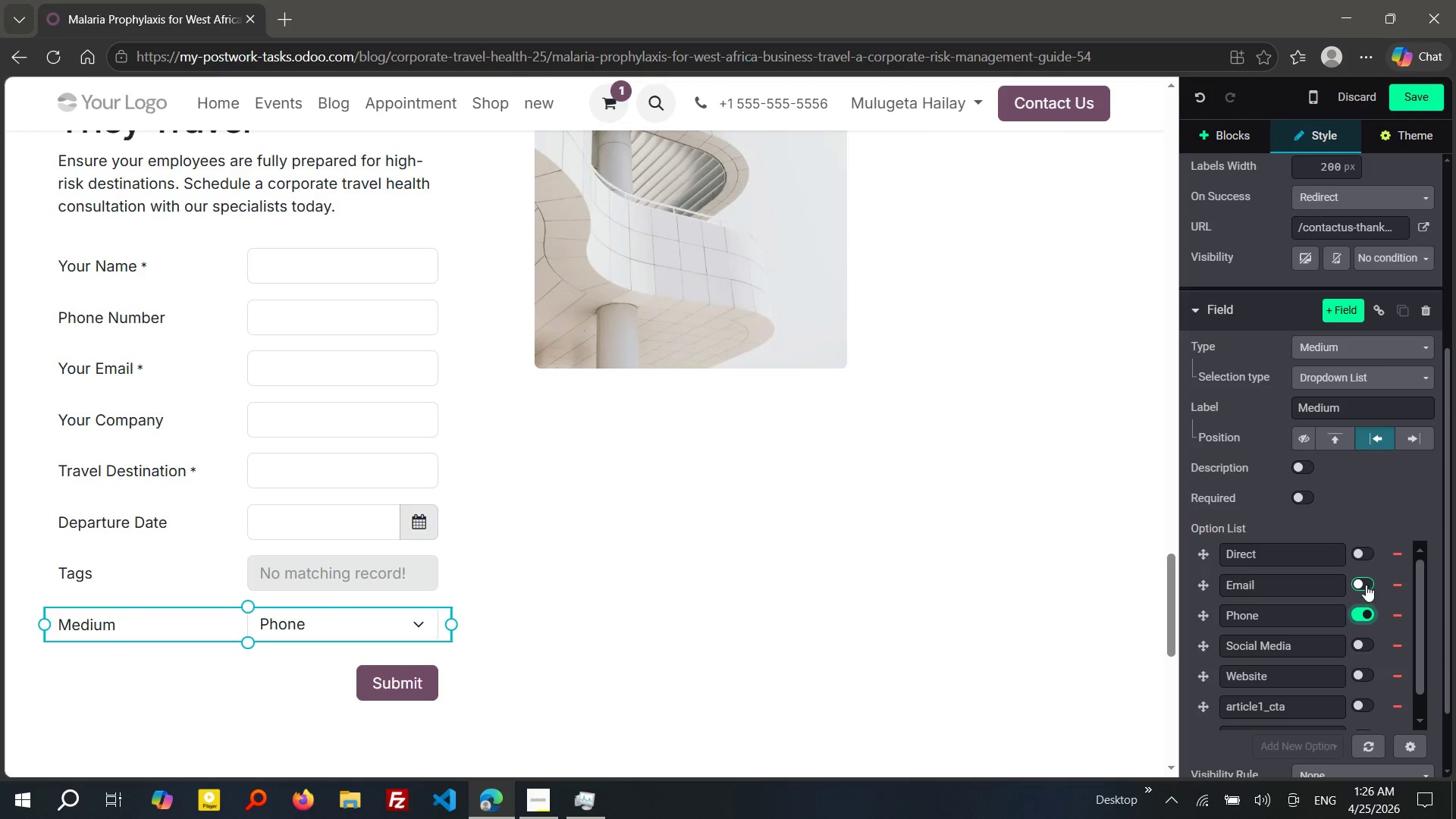 
left_click([1366, 585])
 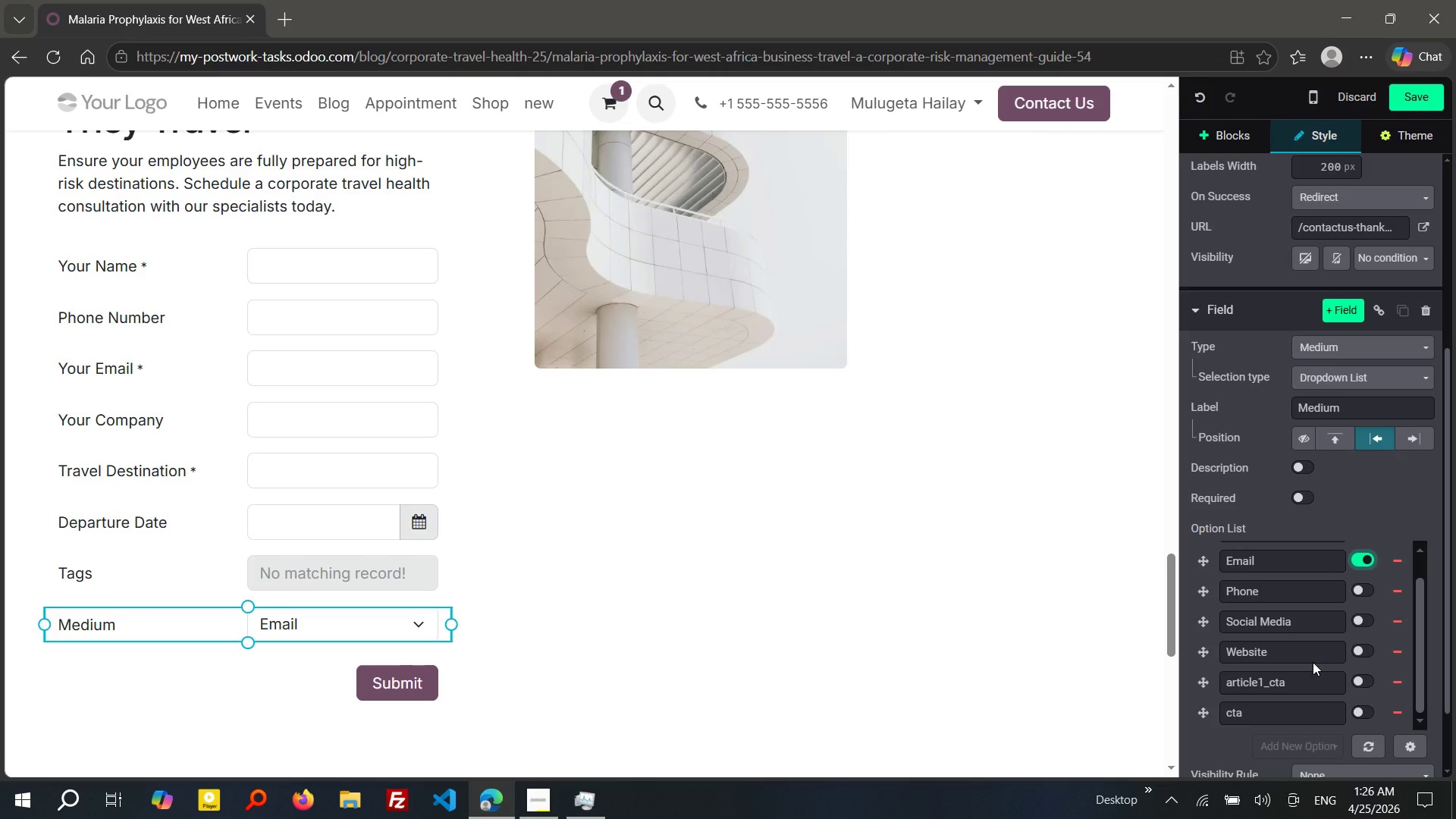 
wait(19.48)
 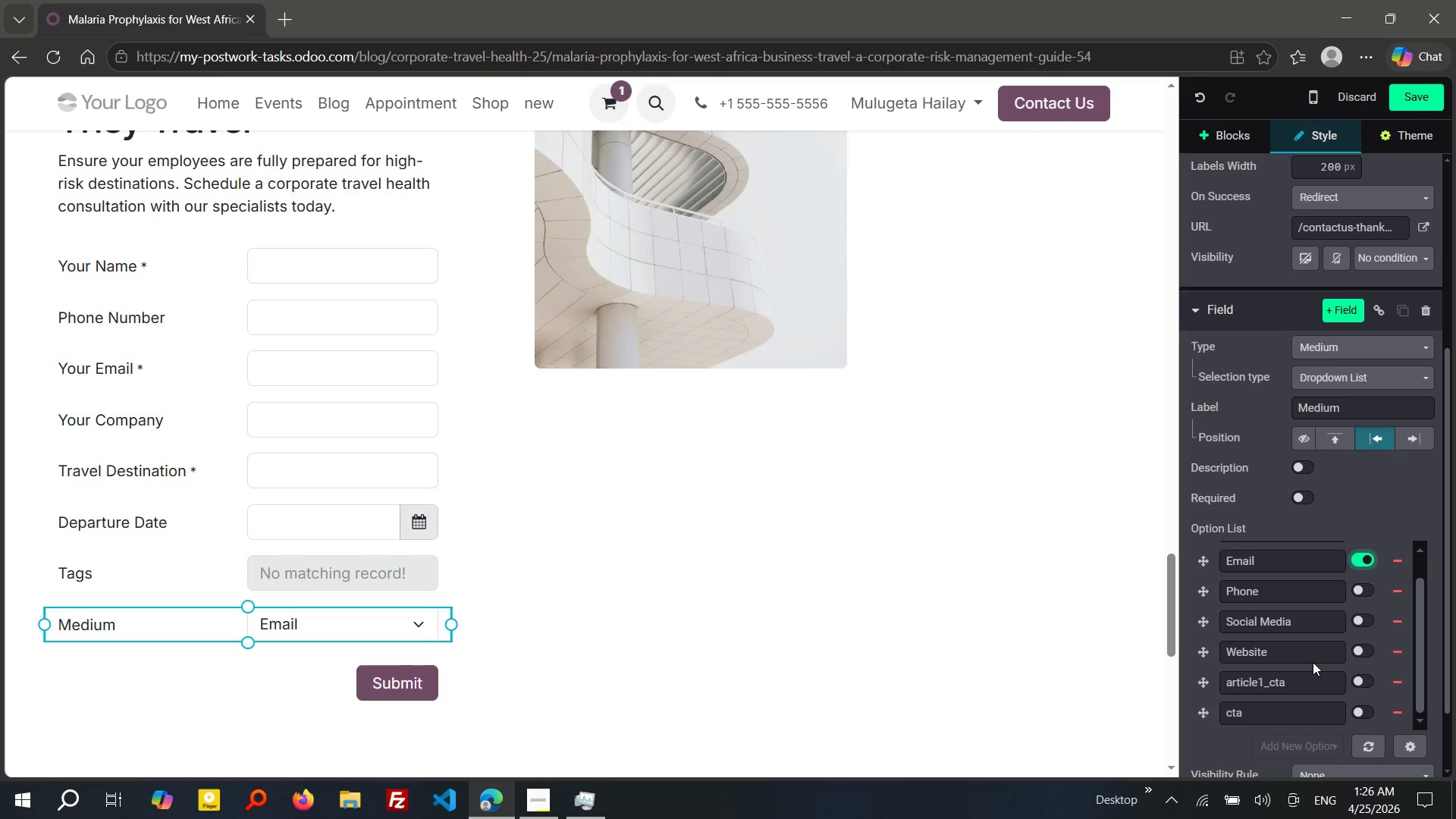 
left_click([1354, 653])
 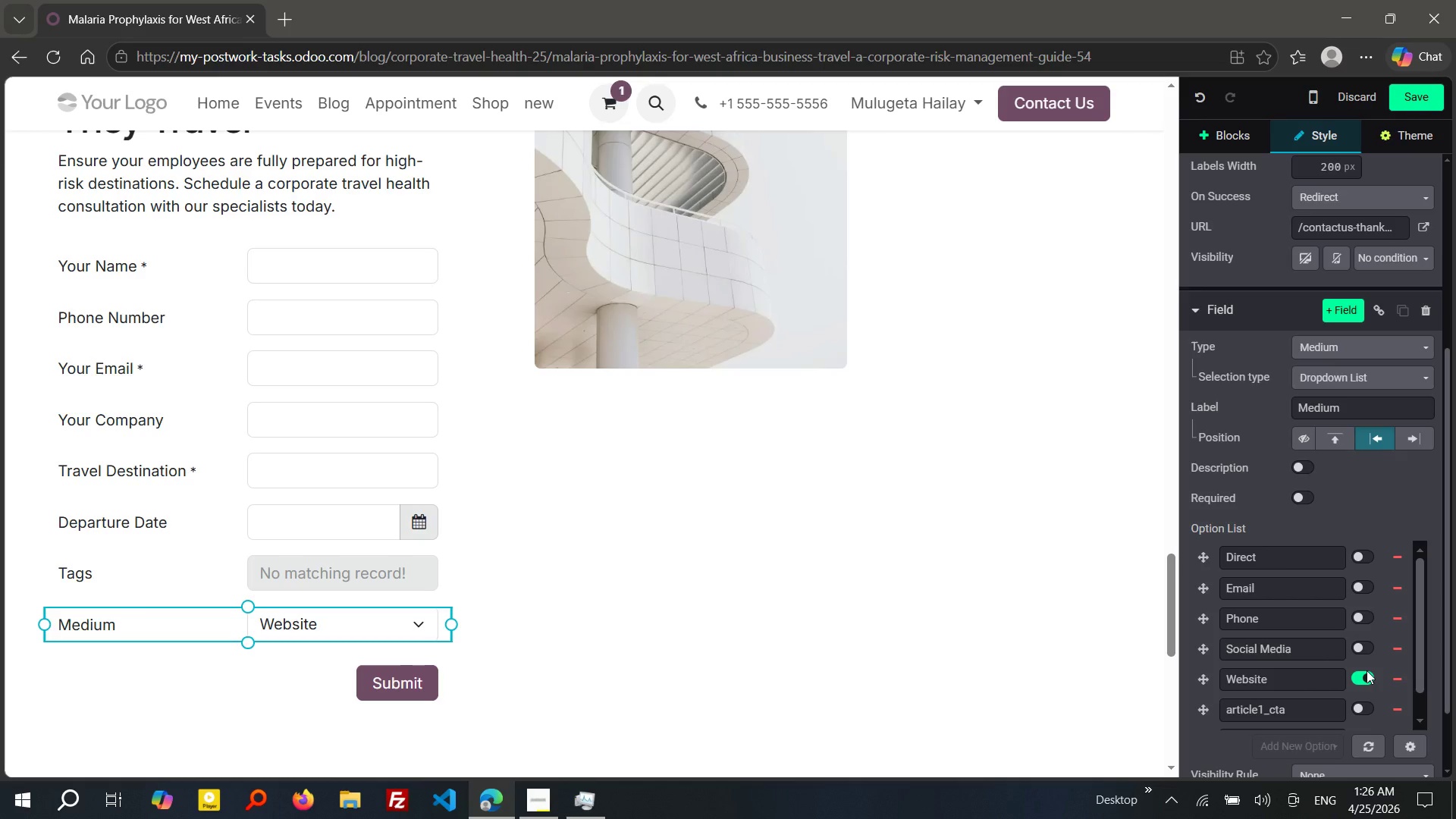 
wait(10.98)
 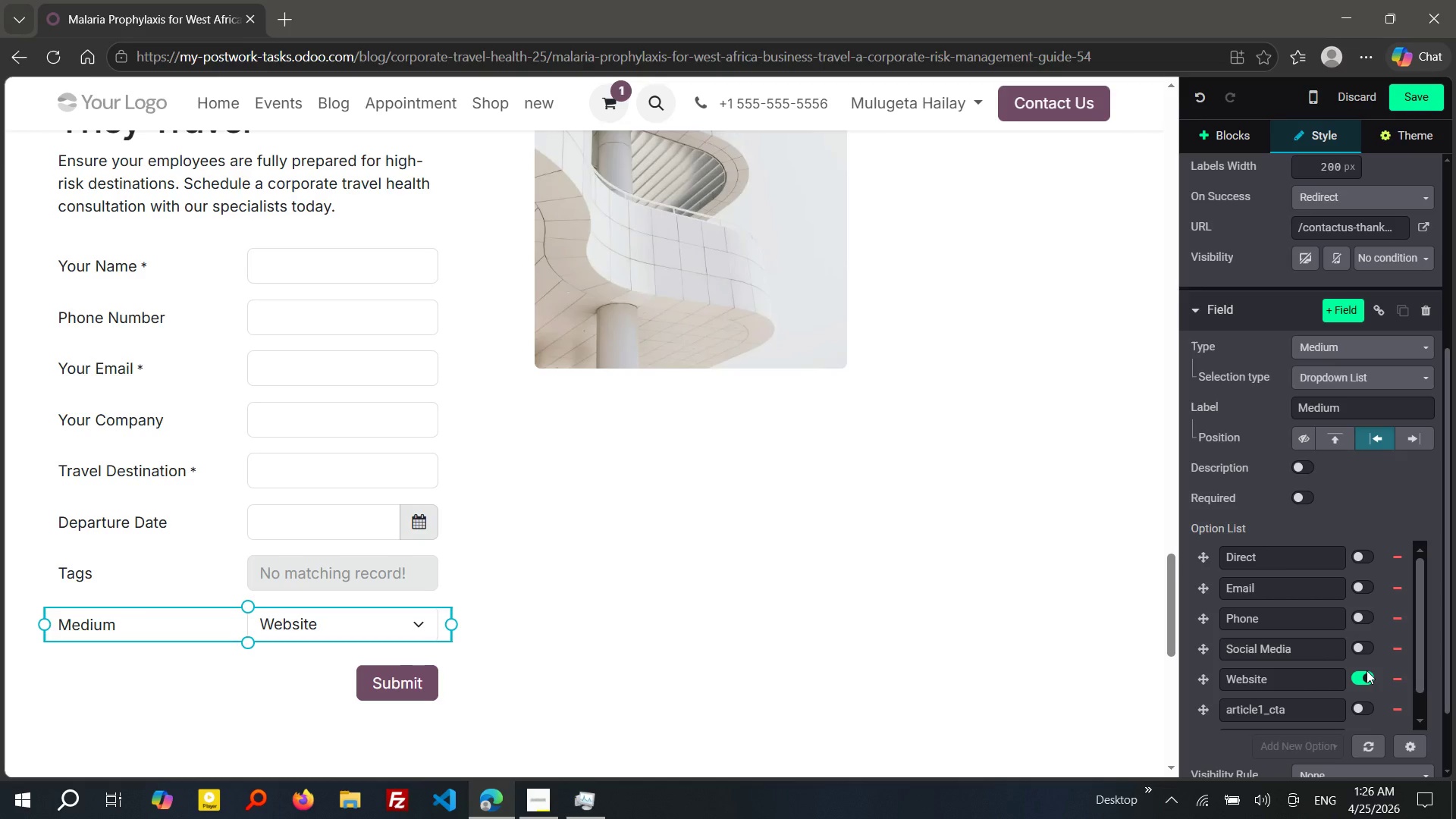 
left_click([1408, 754])
 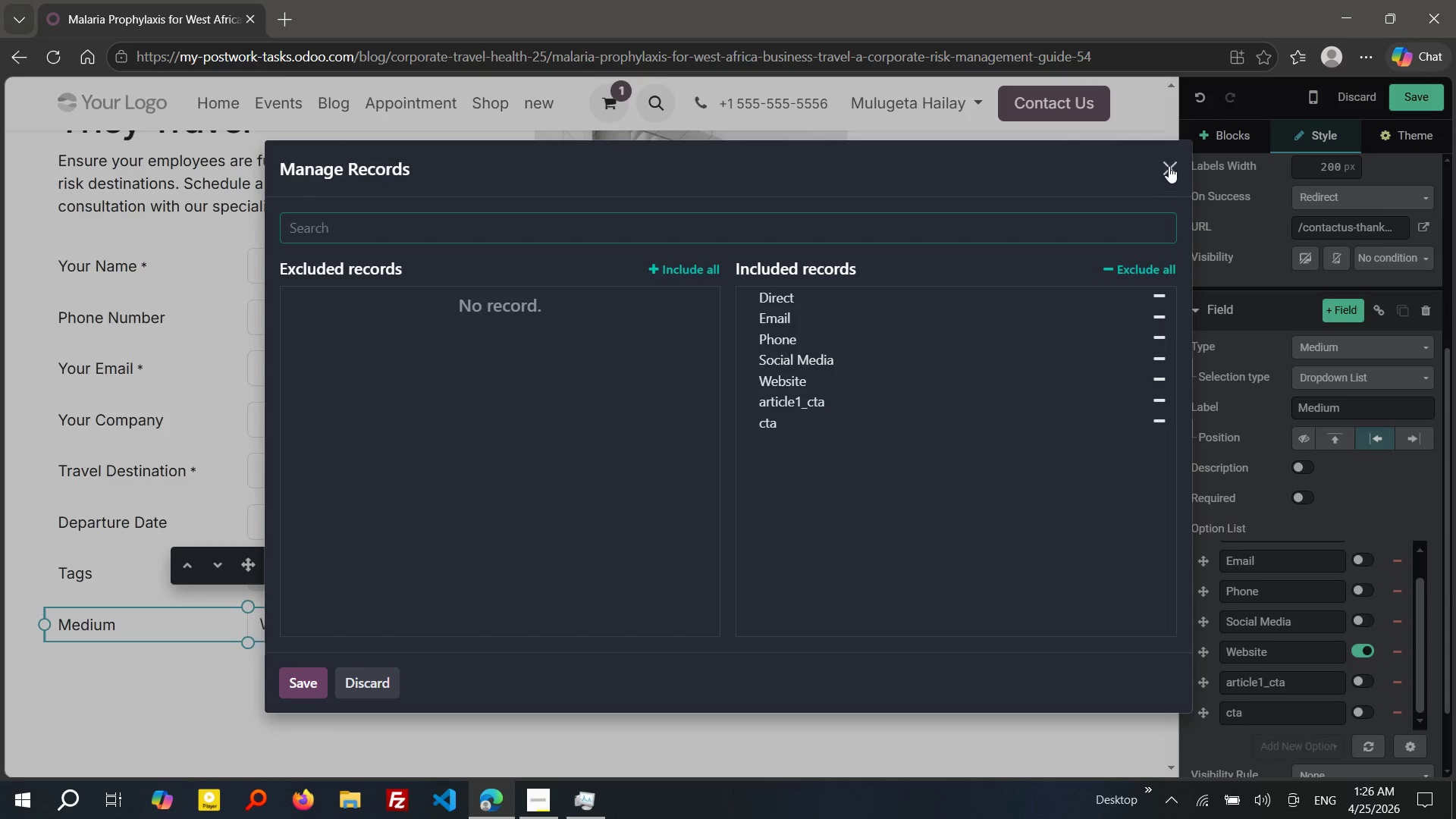 
left_click([1170, 166])
 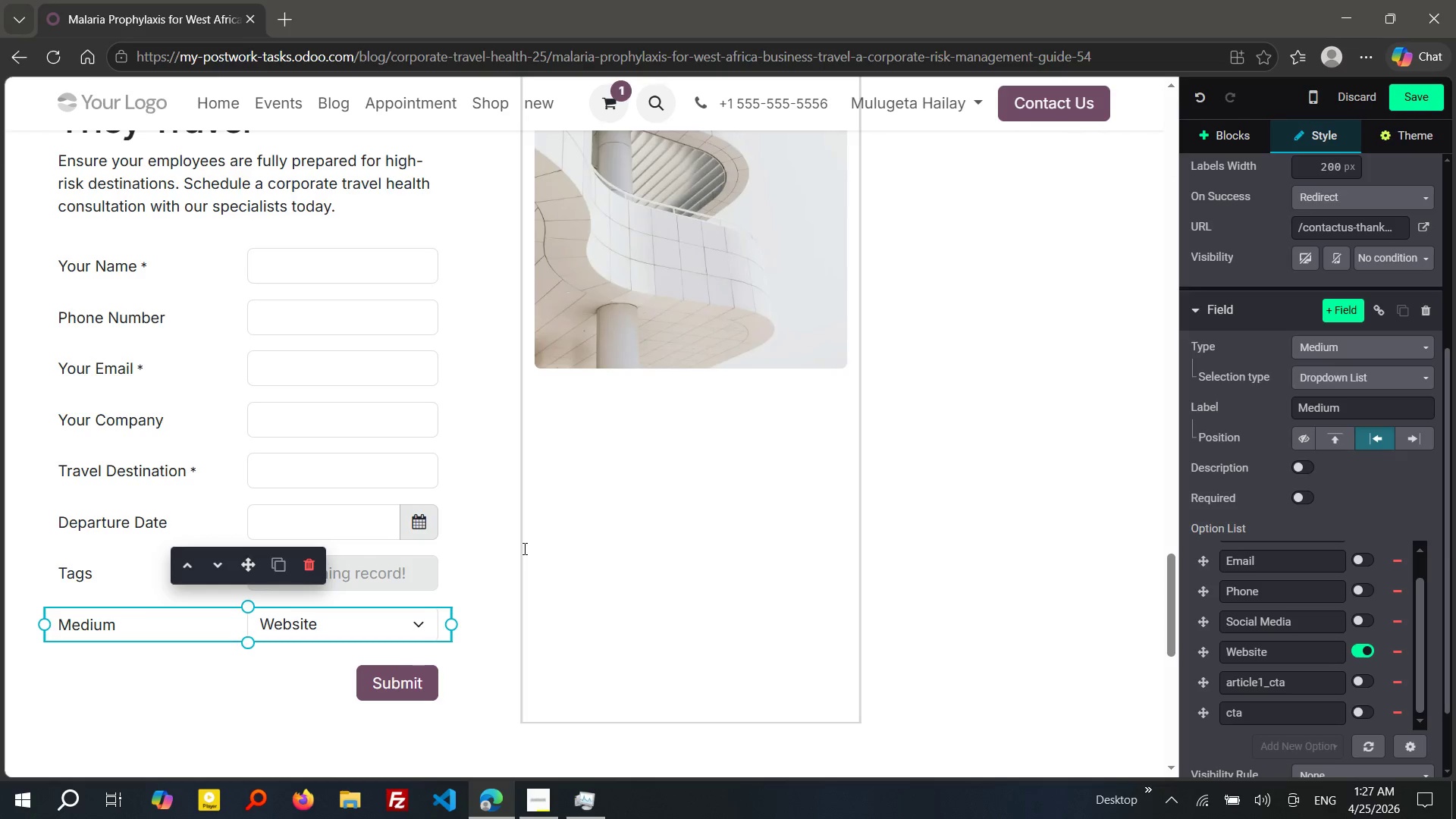 
wait(7.11)
 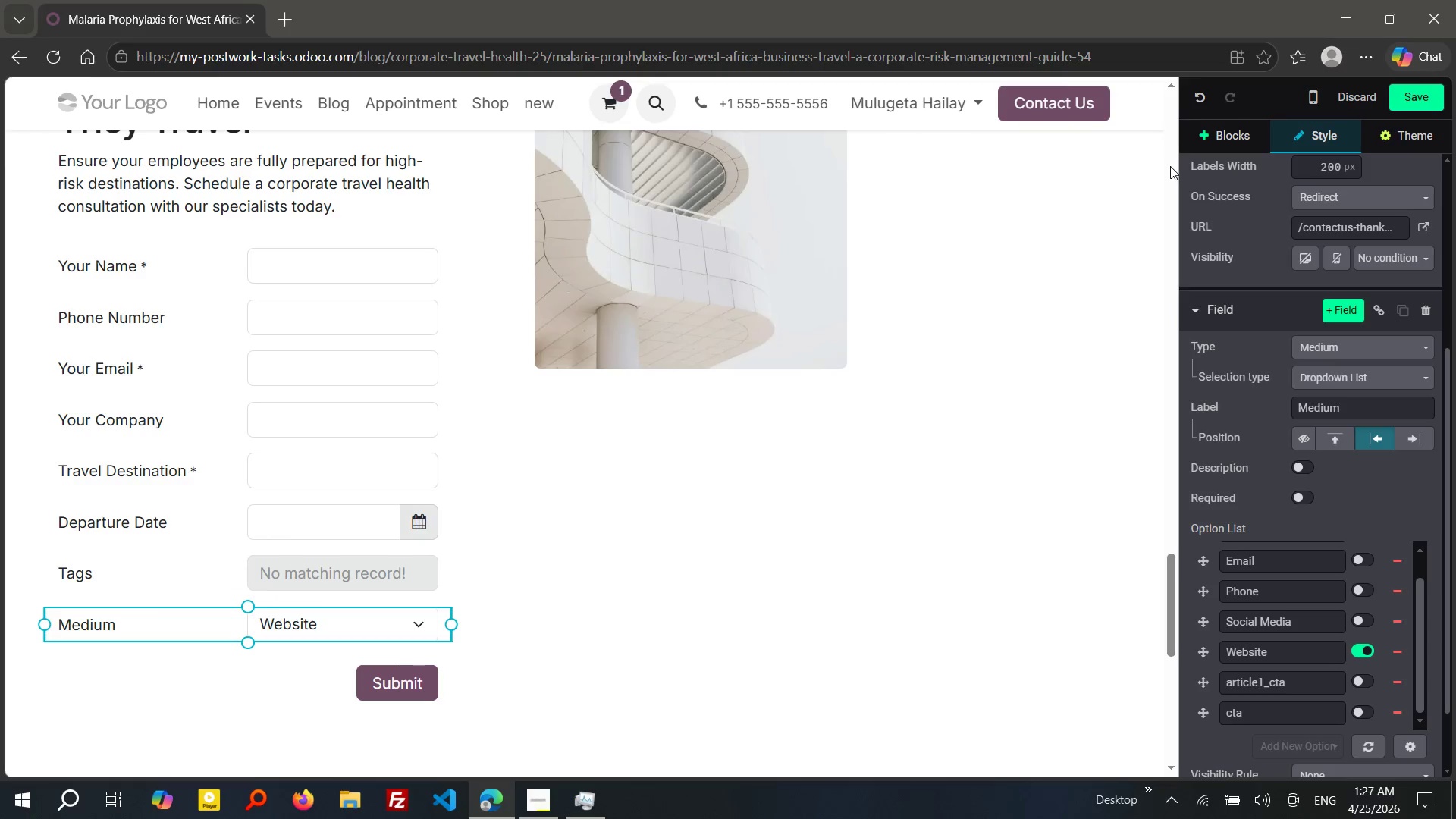 
left_click([618, 628])
 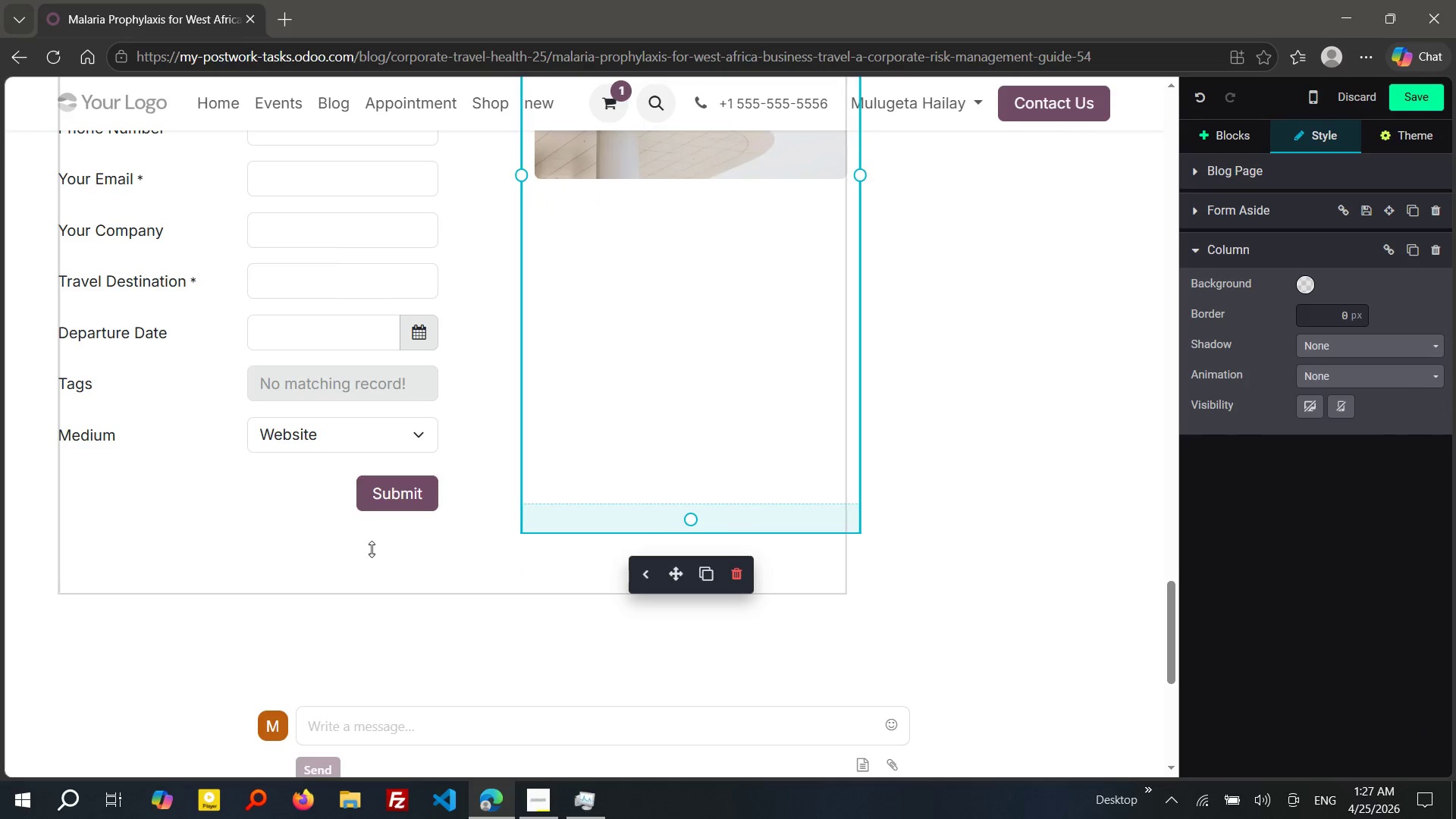 
left_click([372, 549])
 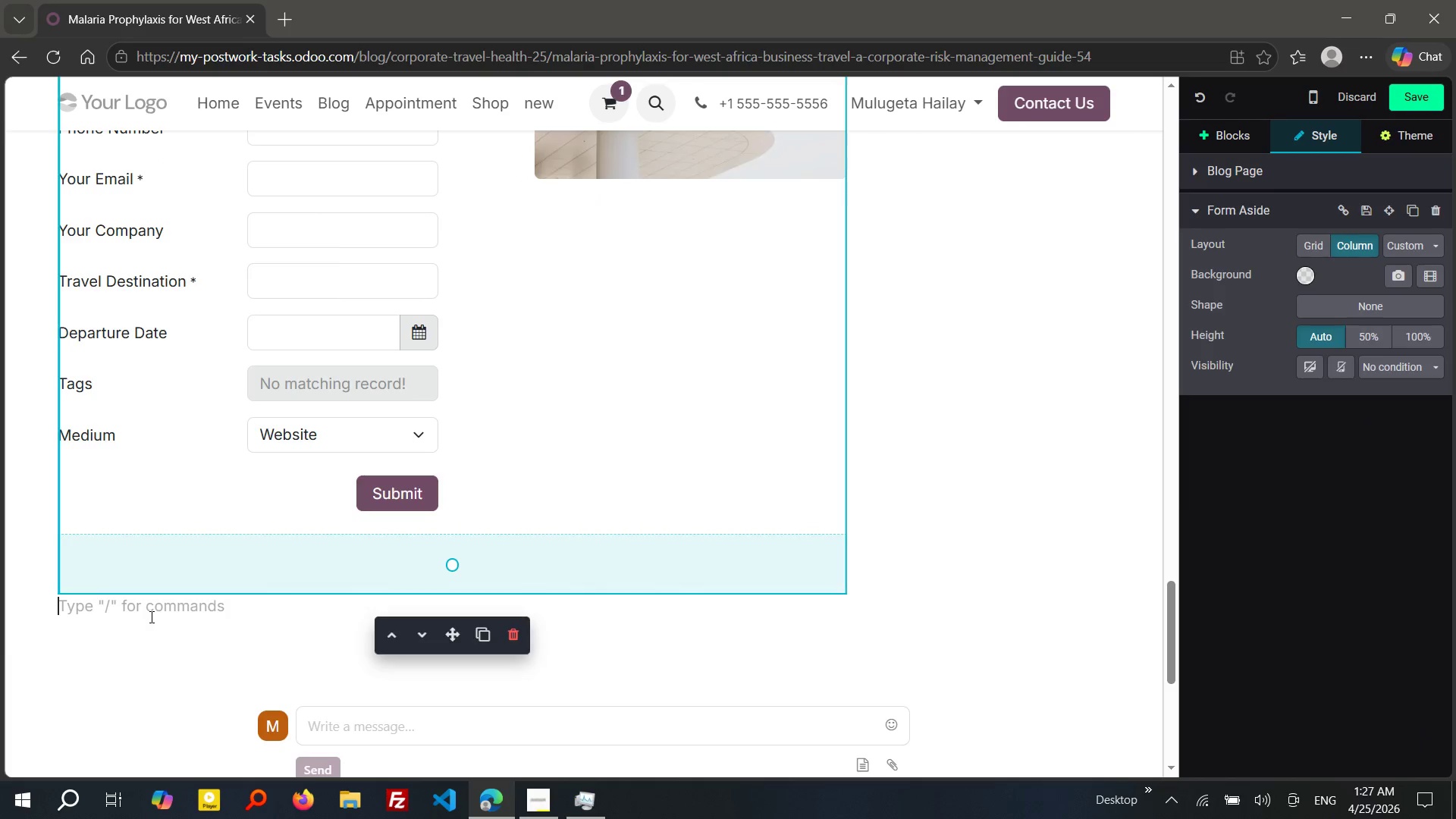 
left_click([150, 617])
 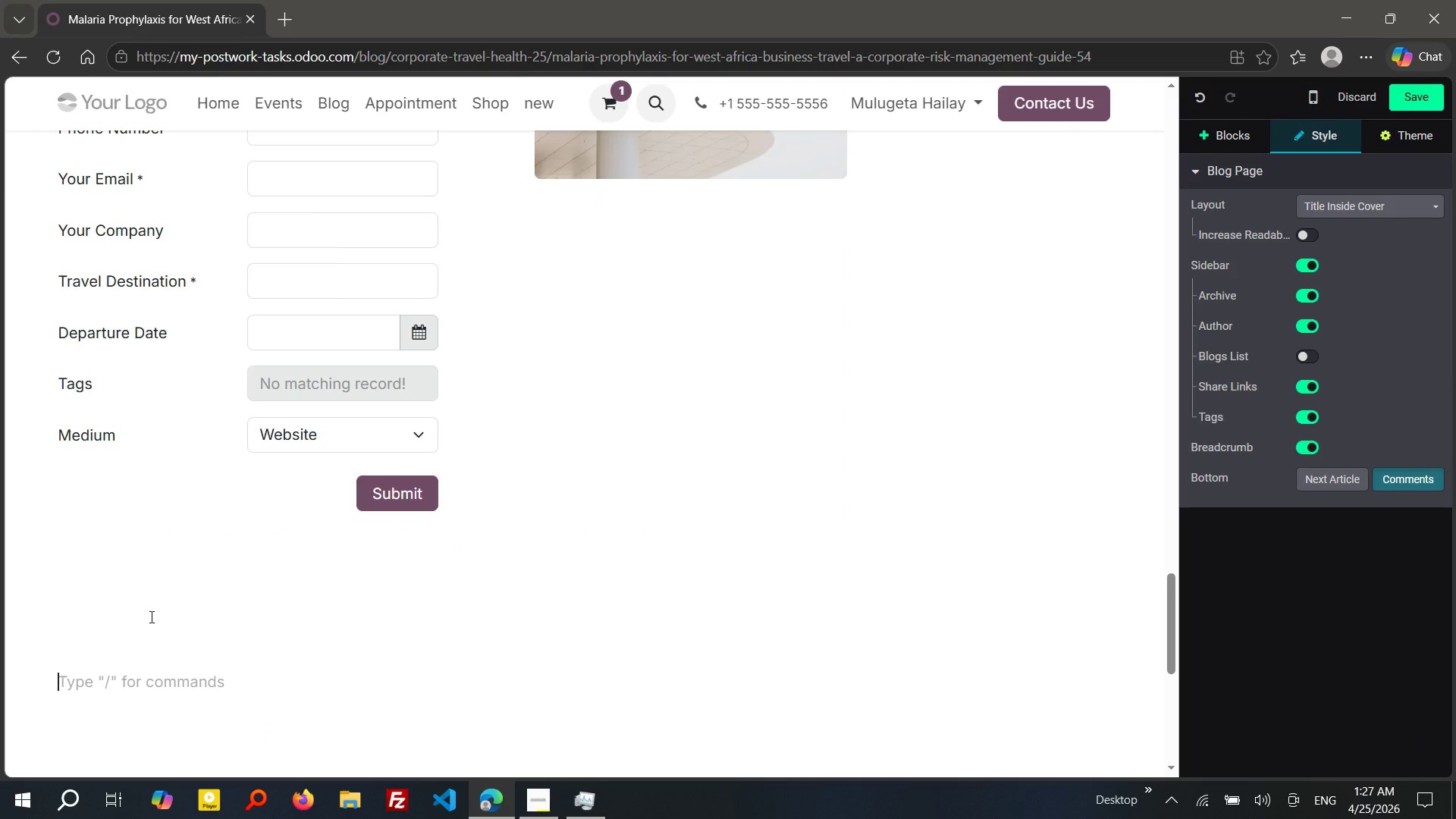 
key(Enter)
 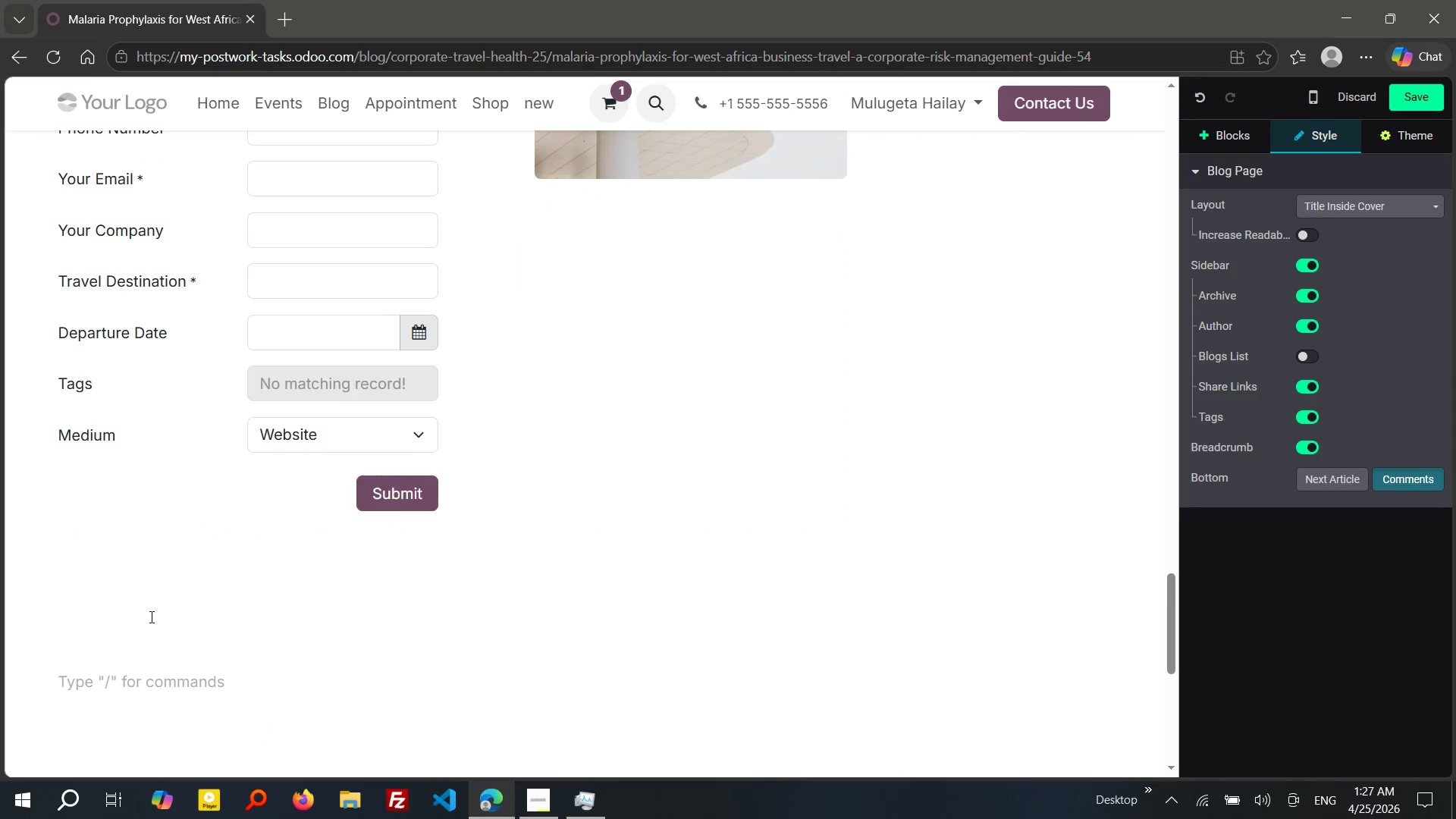 
key(Enter)
 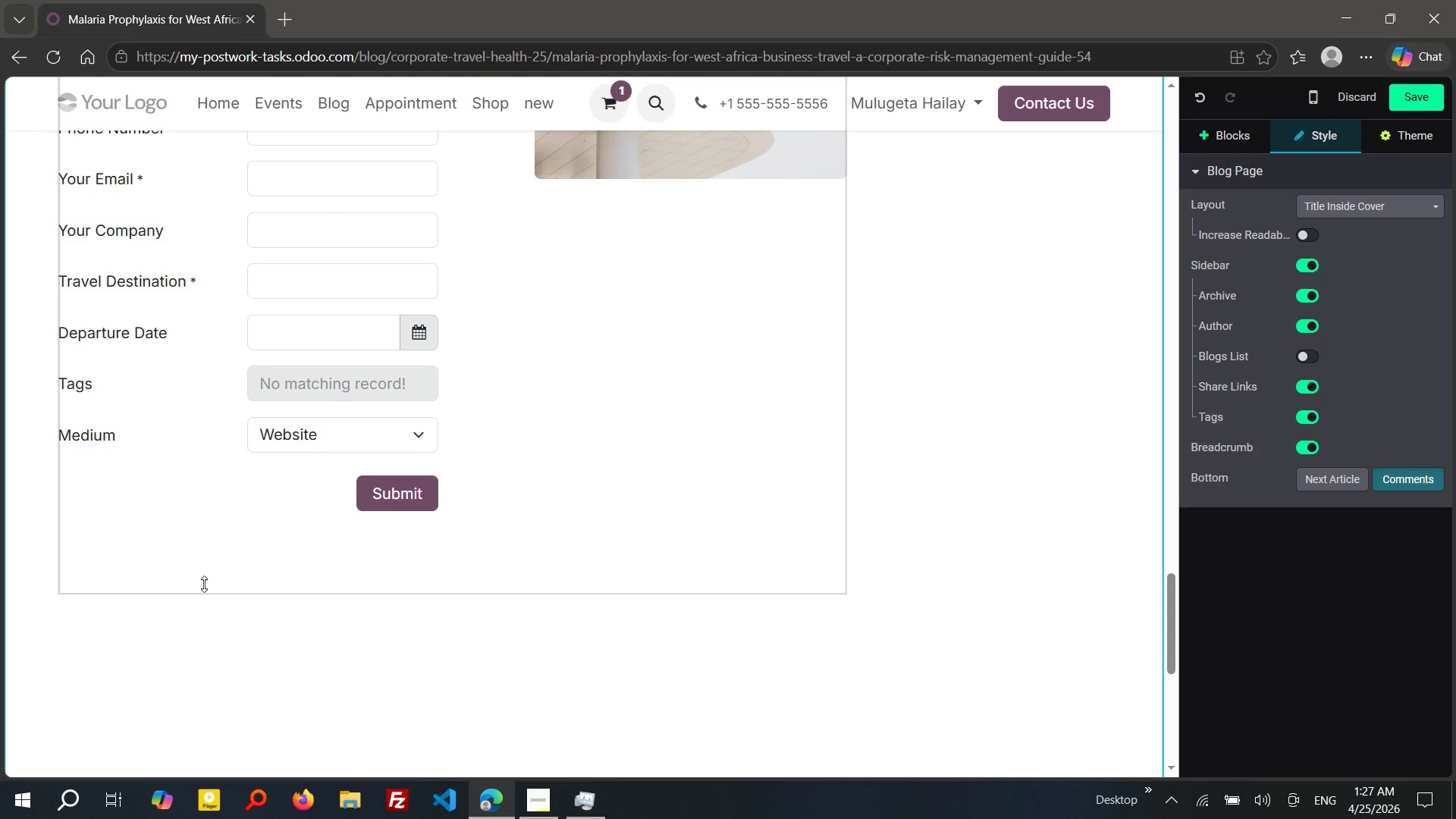 
left_click([204, 584])
 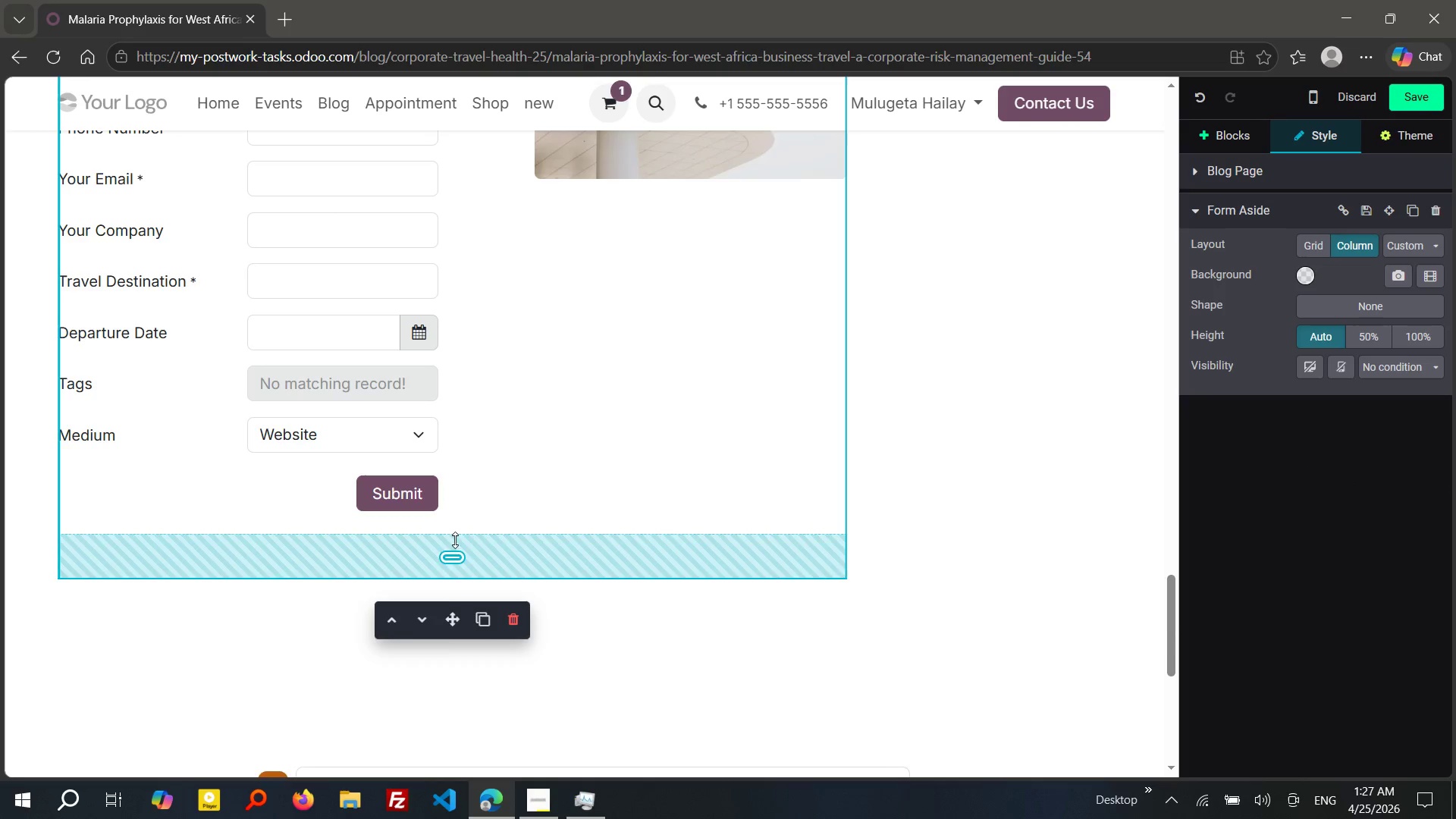 
left_click_drag(start_coordinate=[452, 567], to_coordinate=[460, 510])
 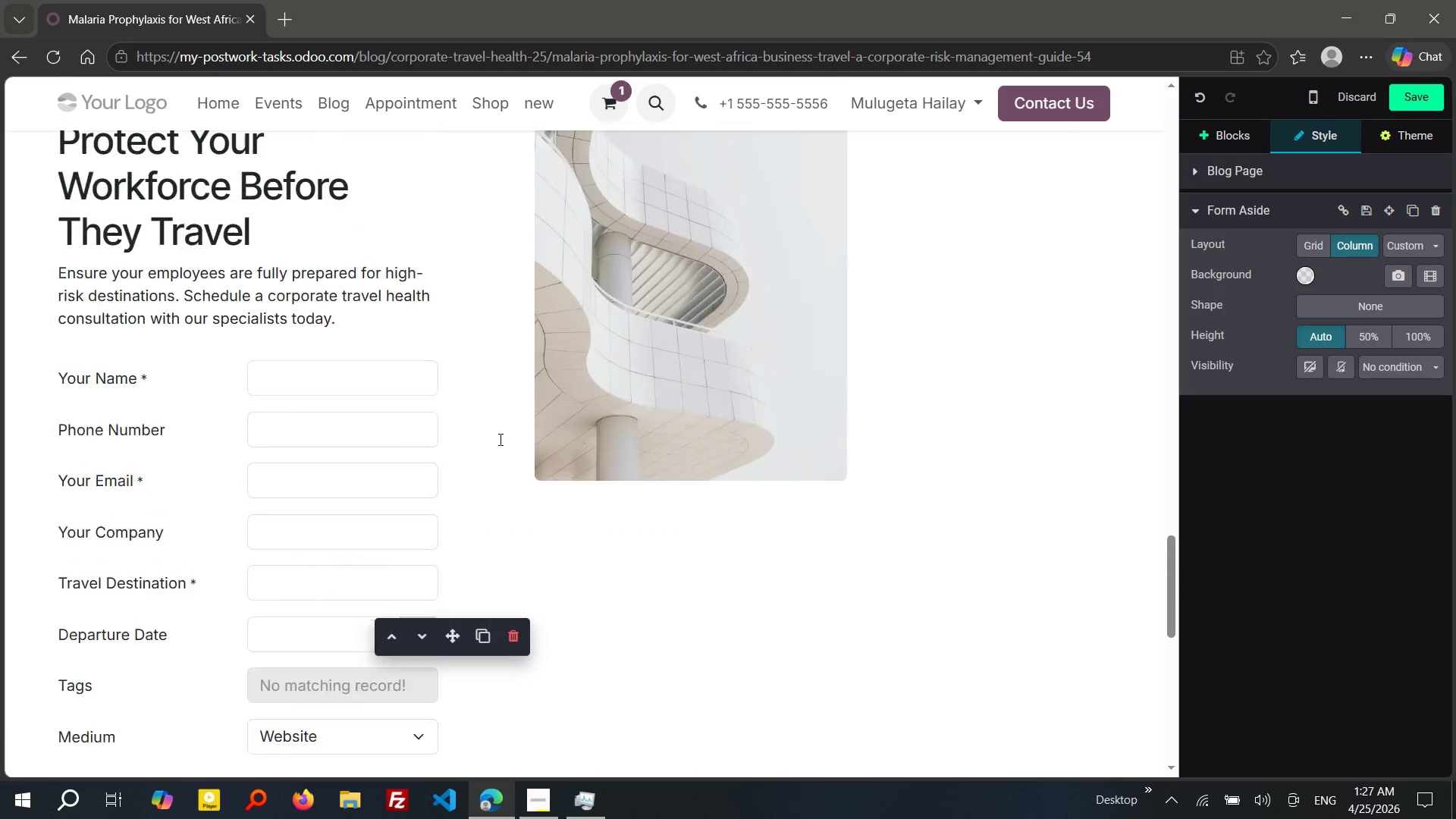 
mouse_move([506, 419])
 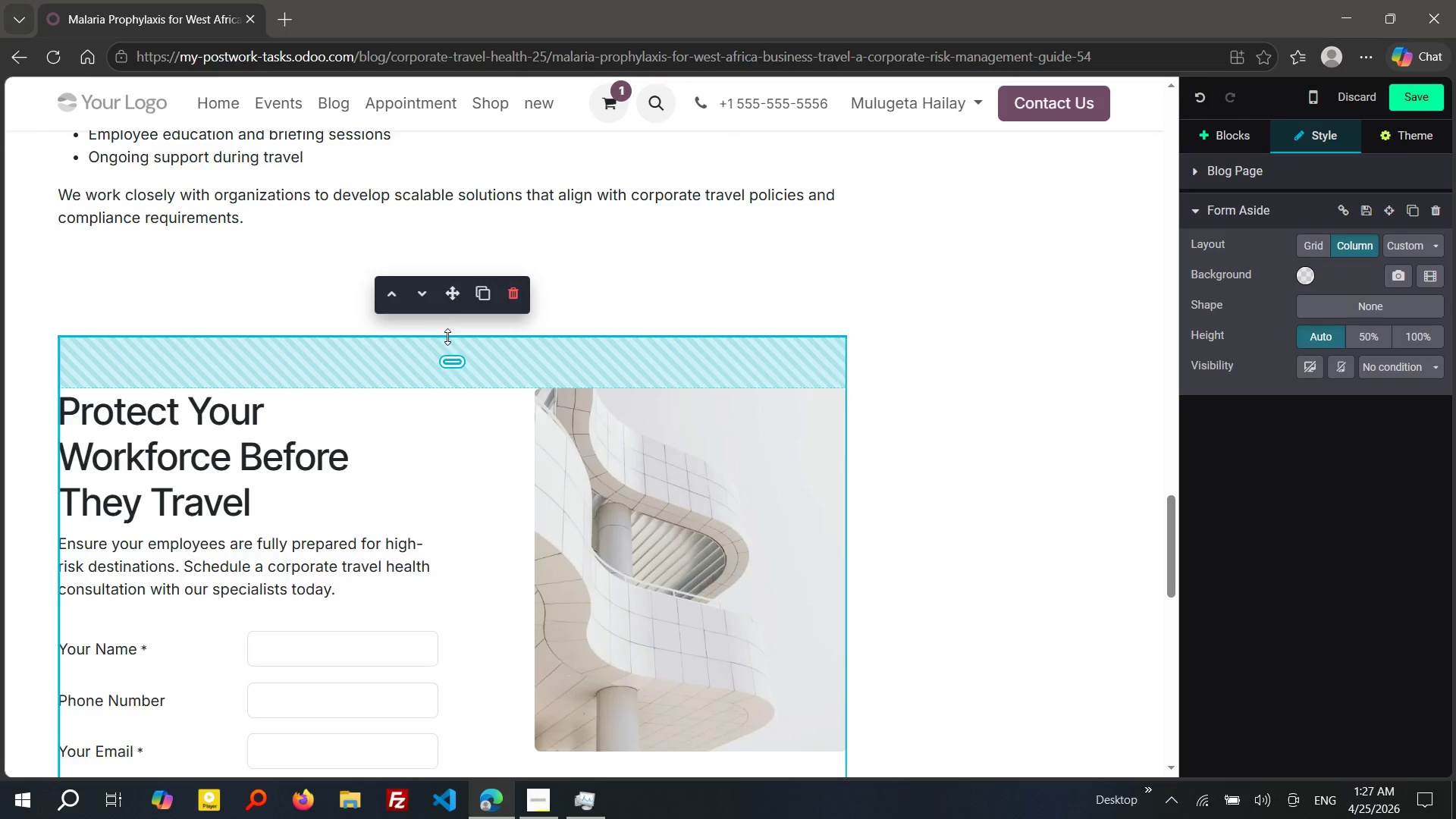 
left_click_drag(start_coordinate=[447, 359], to_coordinate=[447, 306])
 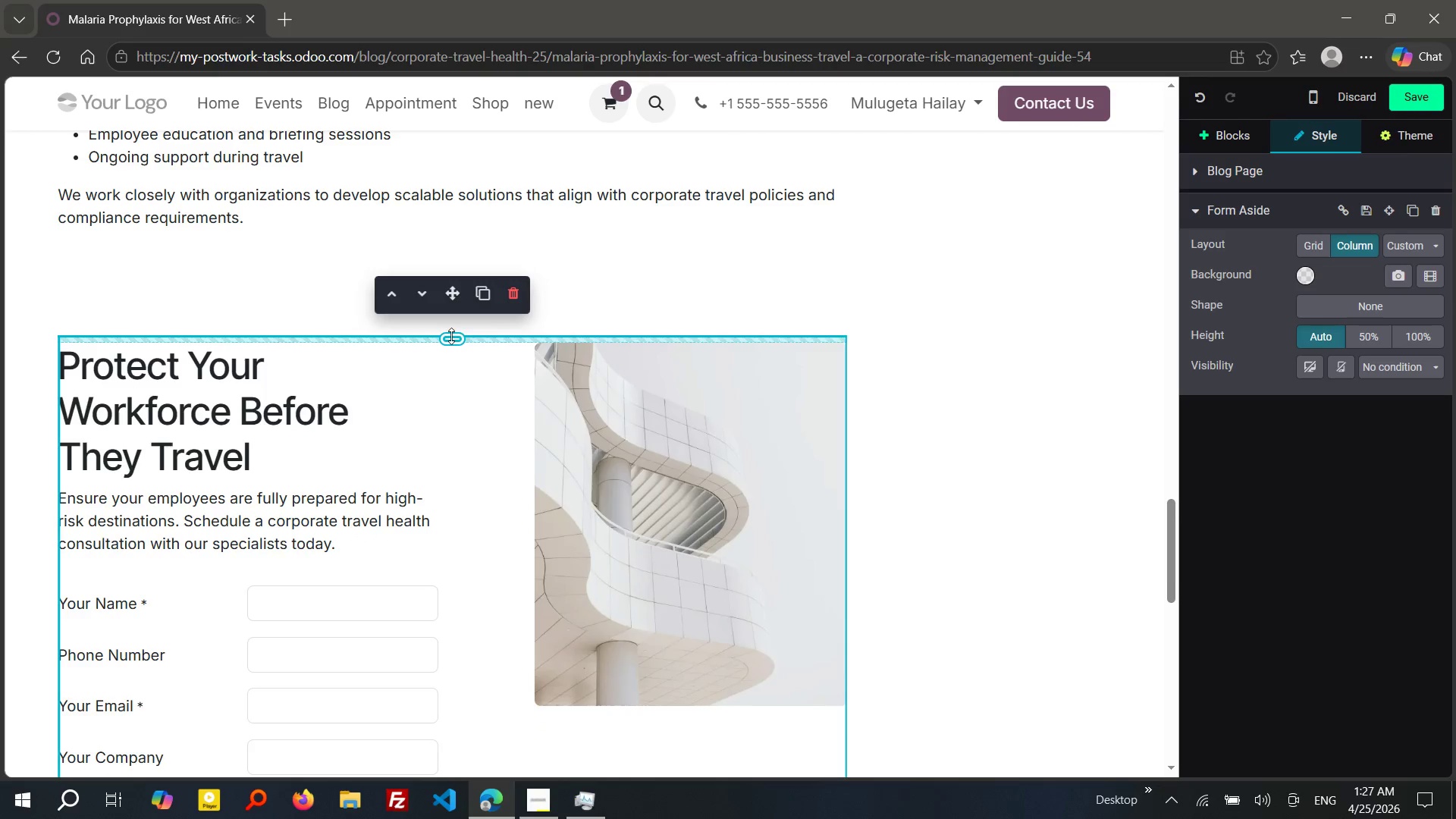 
left_click_drag(start_coordinate=[451, 336], to_coordinate=[453, 322])
 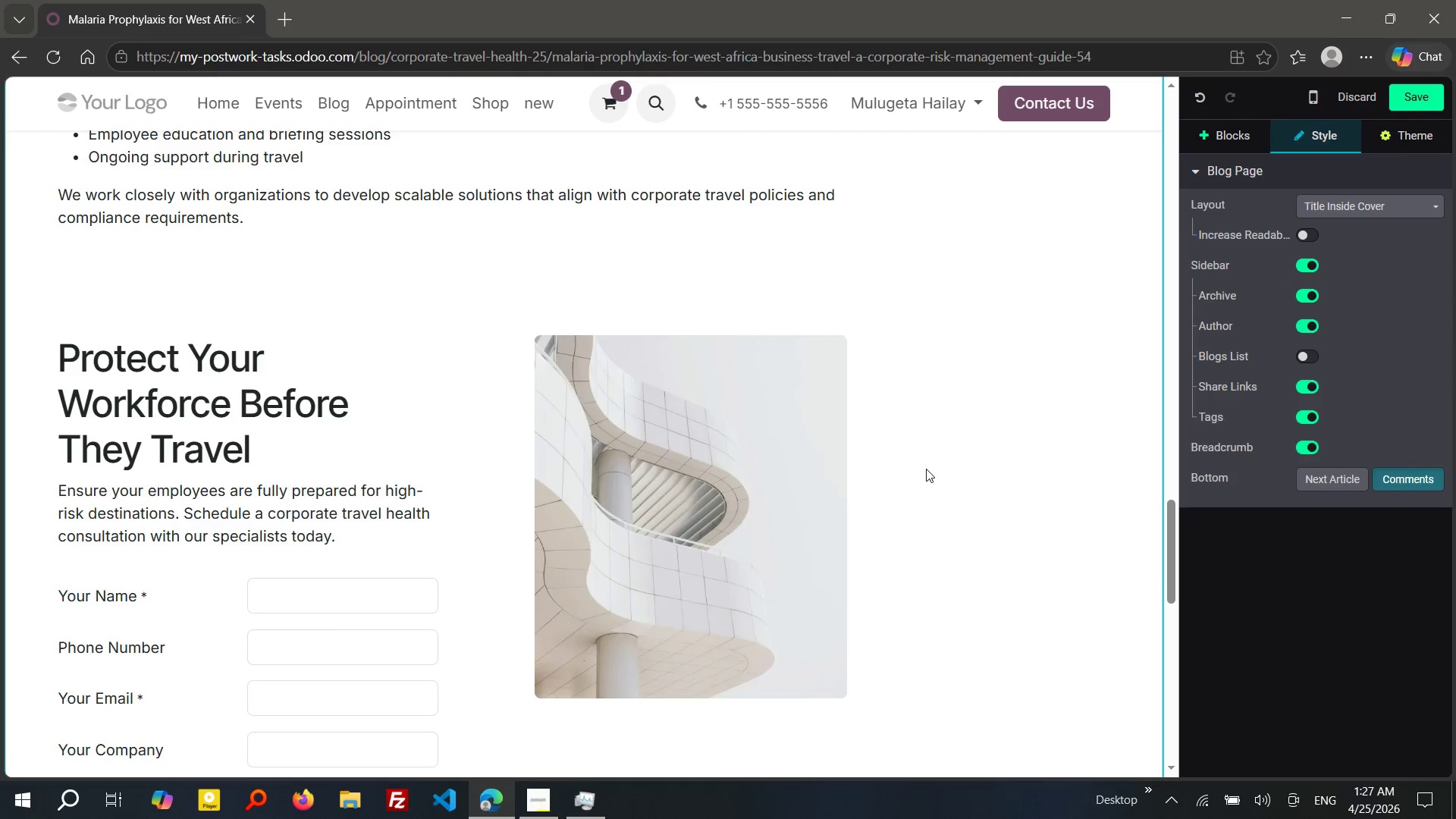 
left_click([926, 469])
 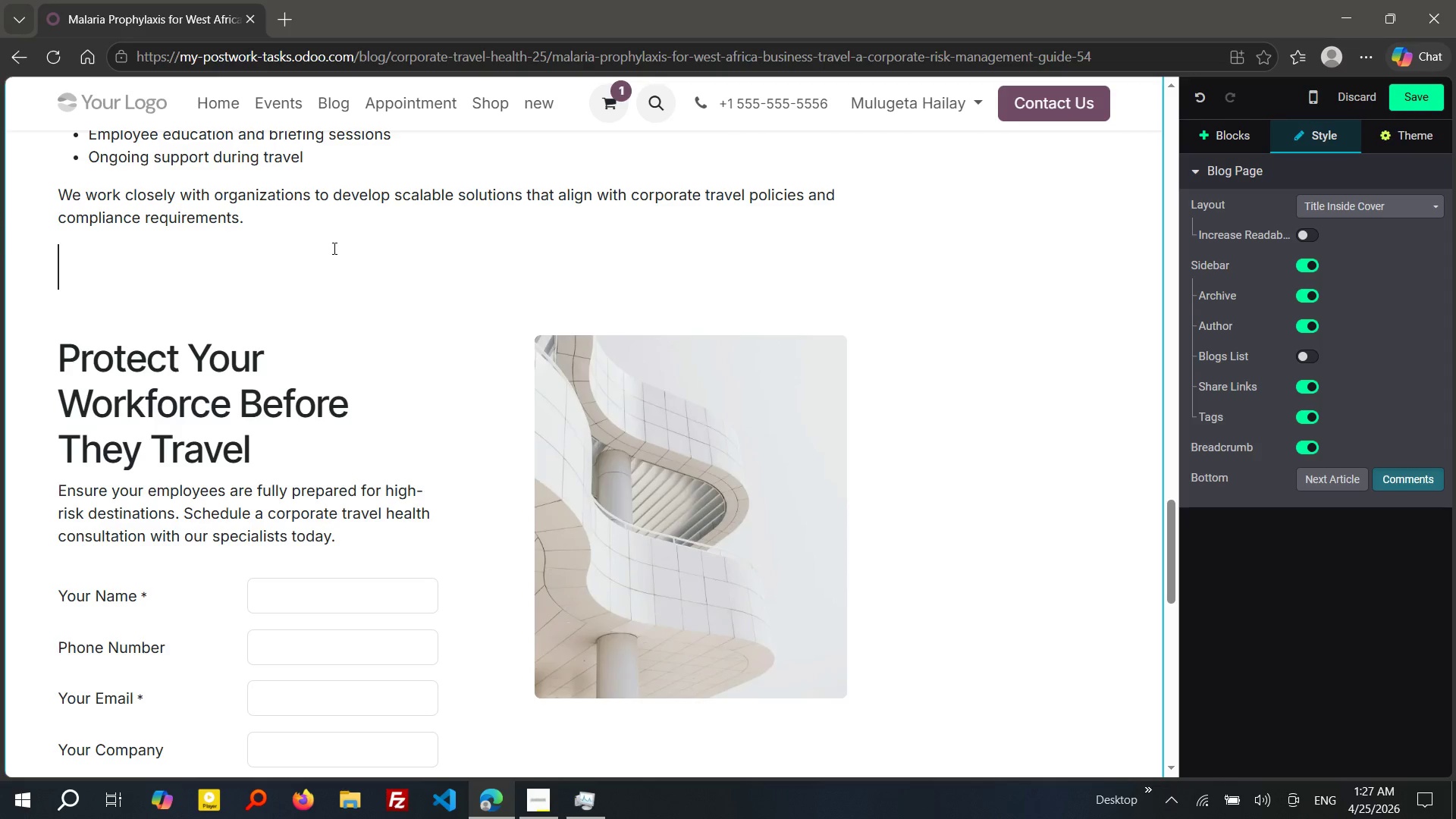 
left_click([333, 248])
 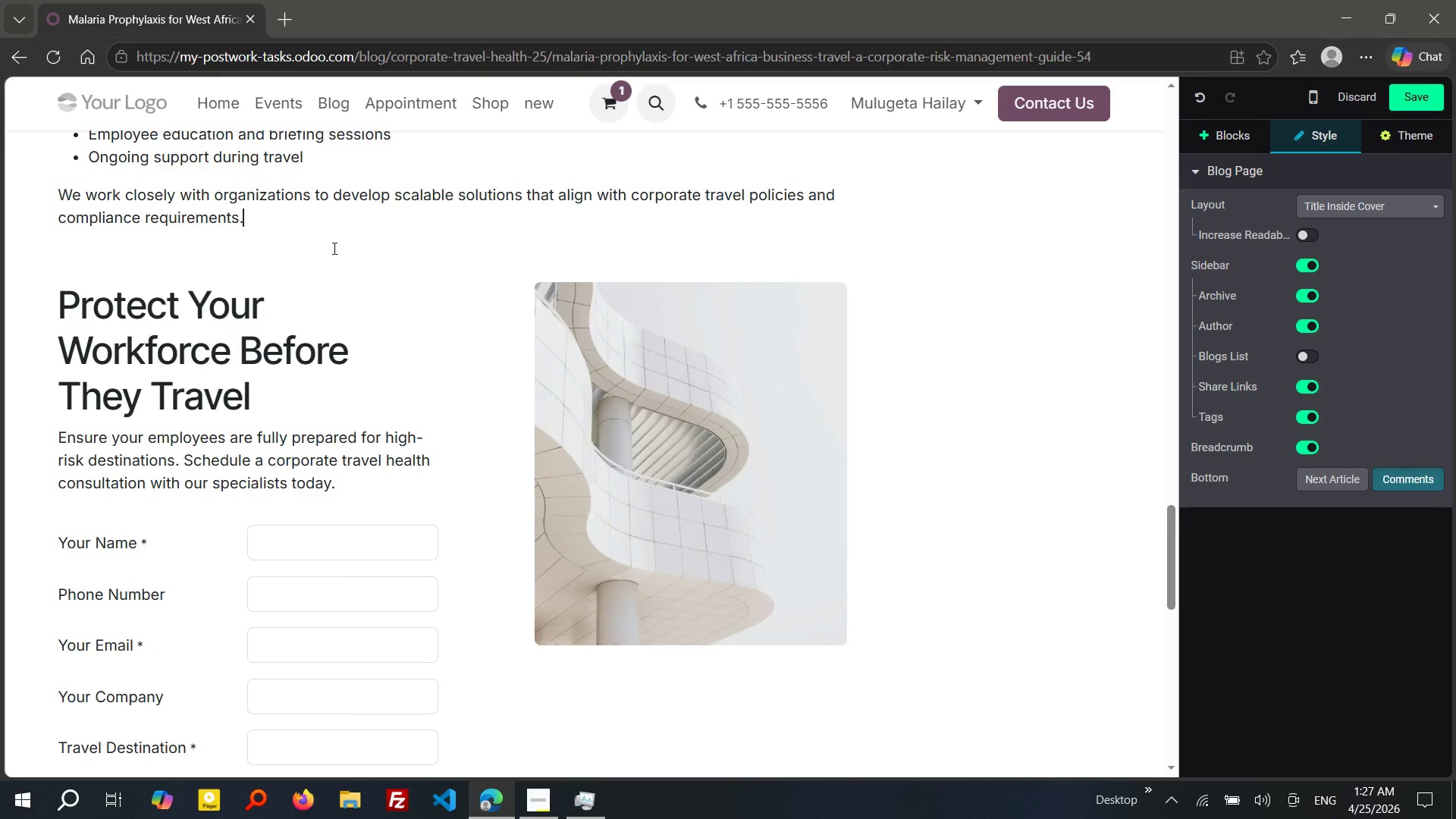 
key(Backspace)
 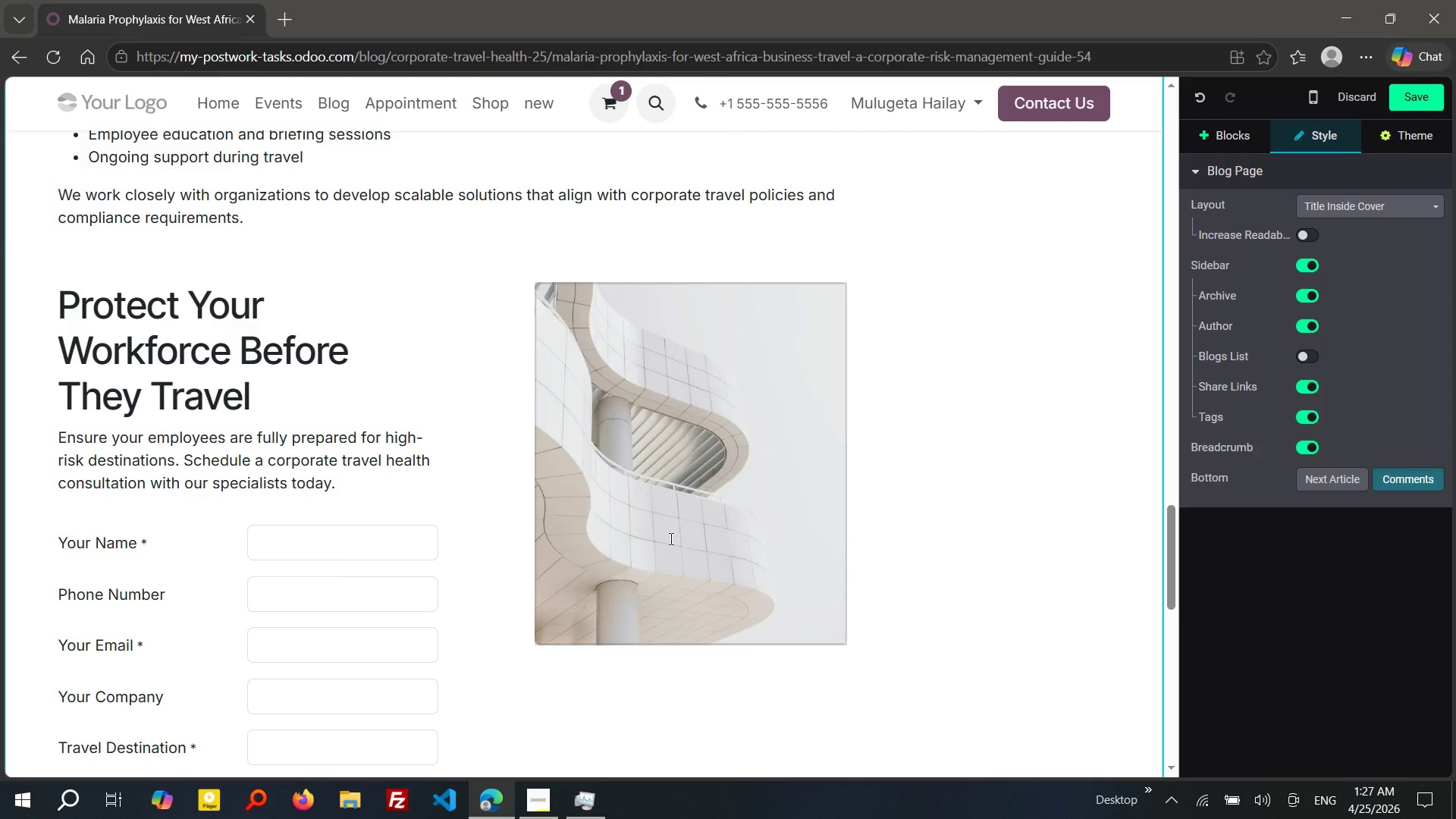 
double_click([670, 538])
 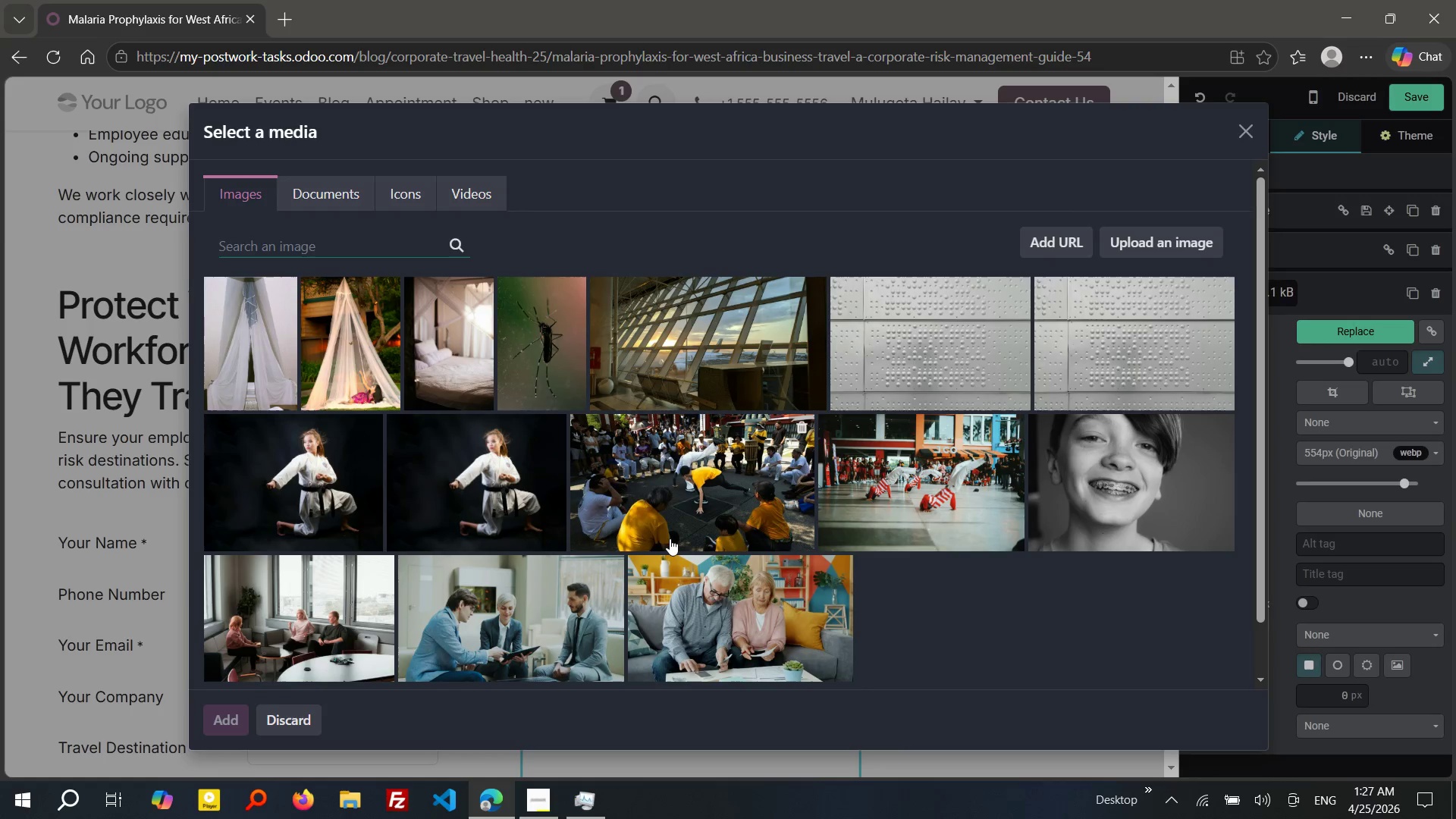 
type(artica)
key(Backspace)
key(Backspace)
key(Backspace)
key(Backspace)
key(Backspace)
type(frican businees)
key(Backspace)
key(Backspace)
type(s)
 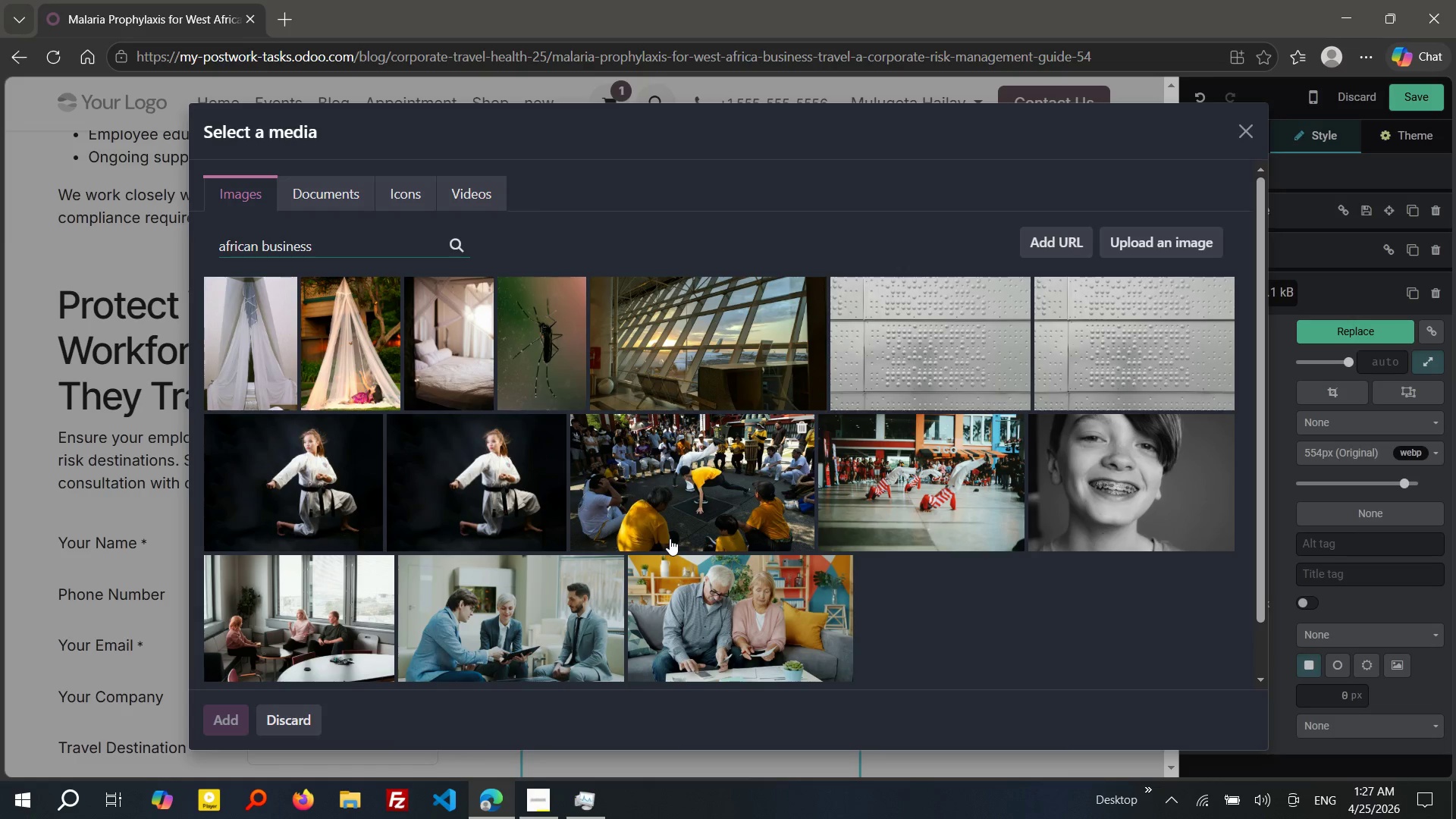 
wait(31.61)
 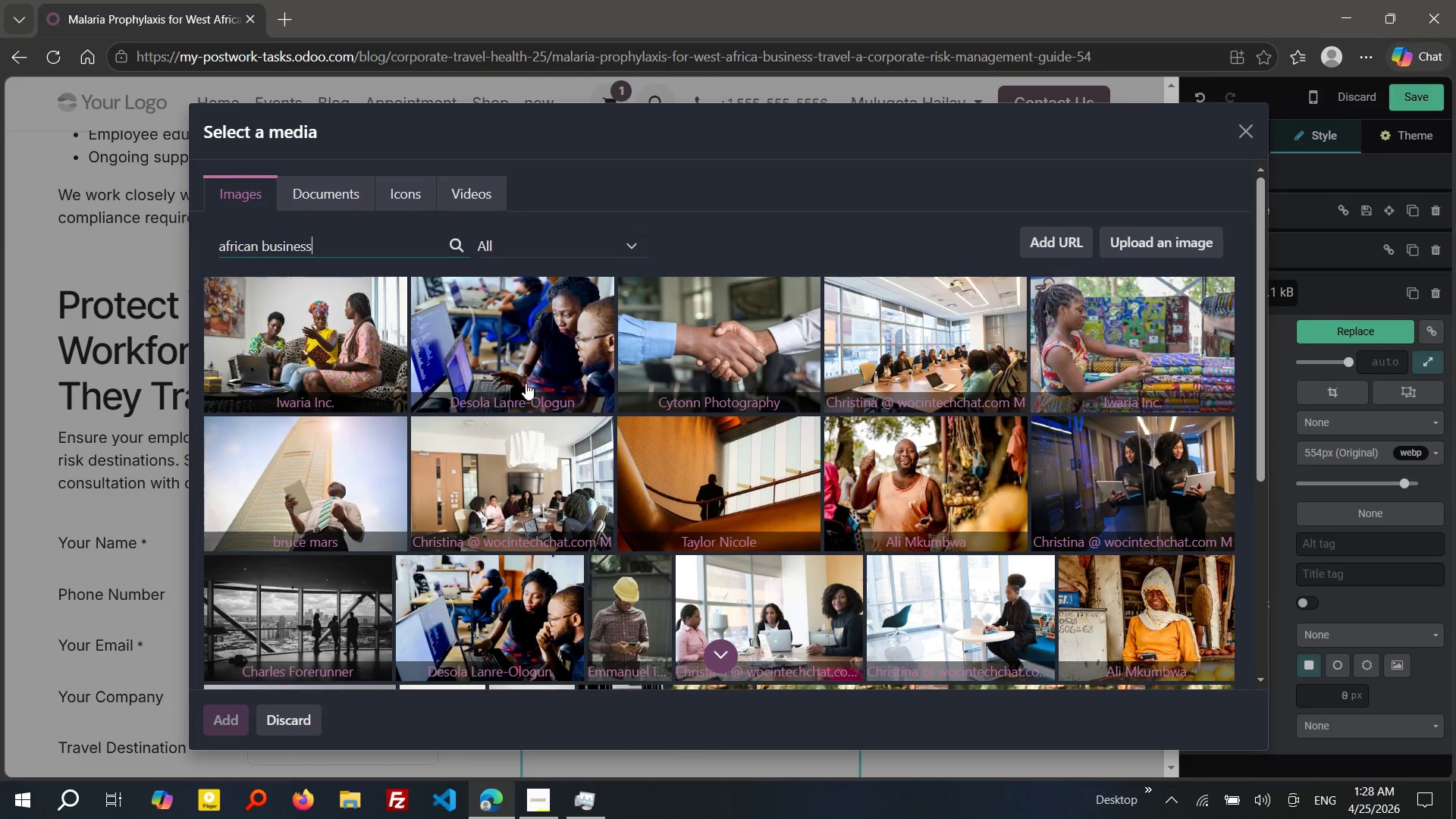 
left_click([511, 356])
 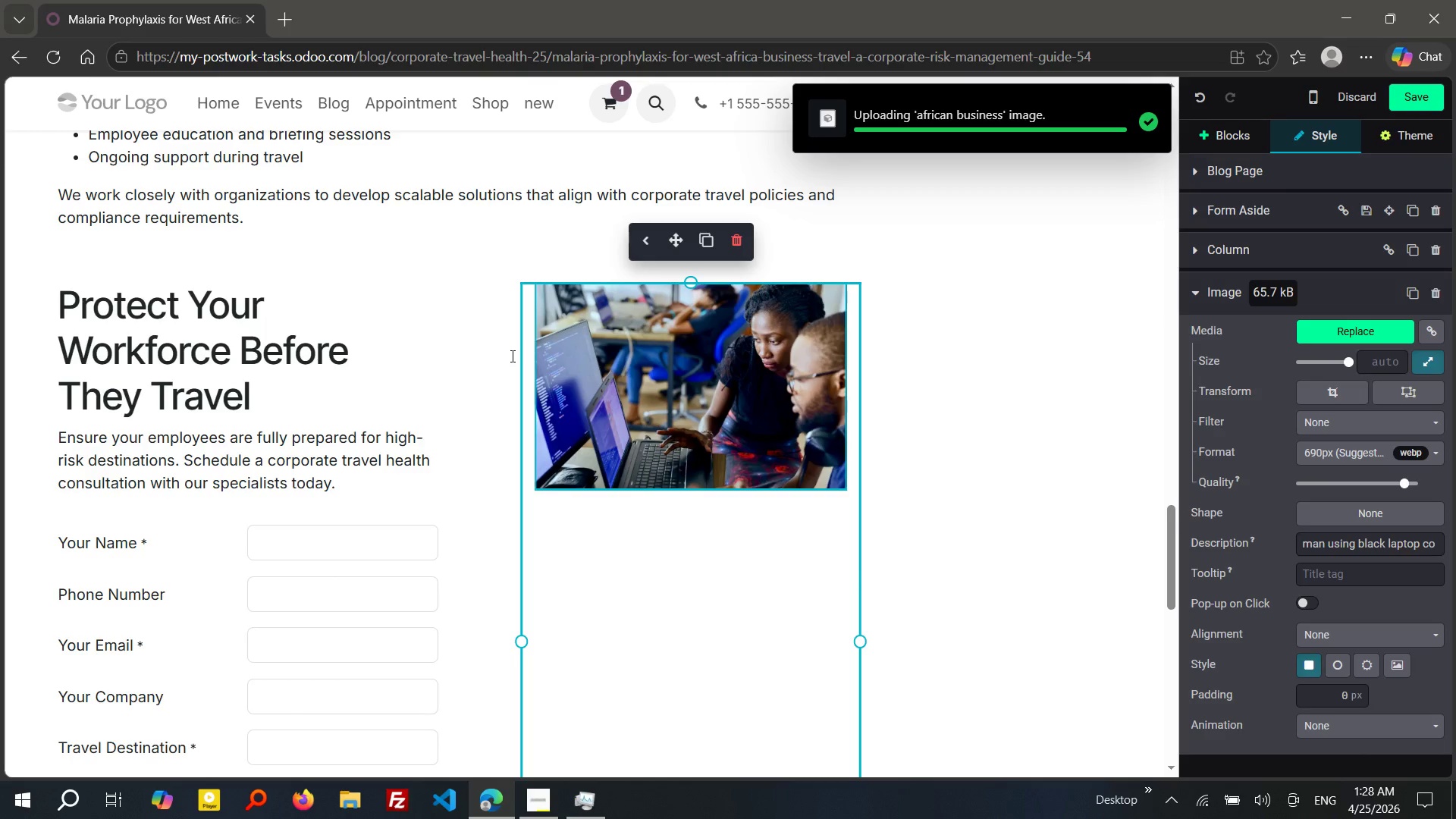 
wait(9.31)
 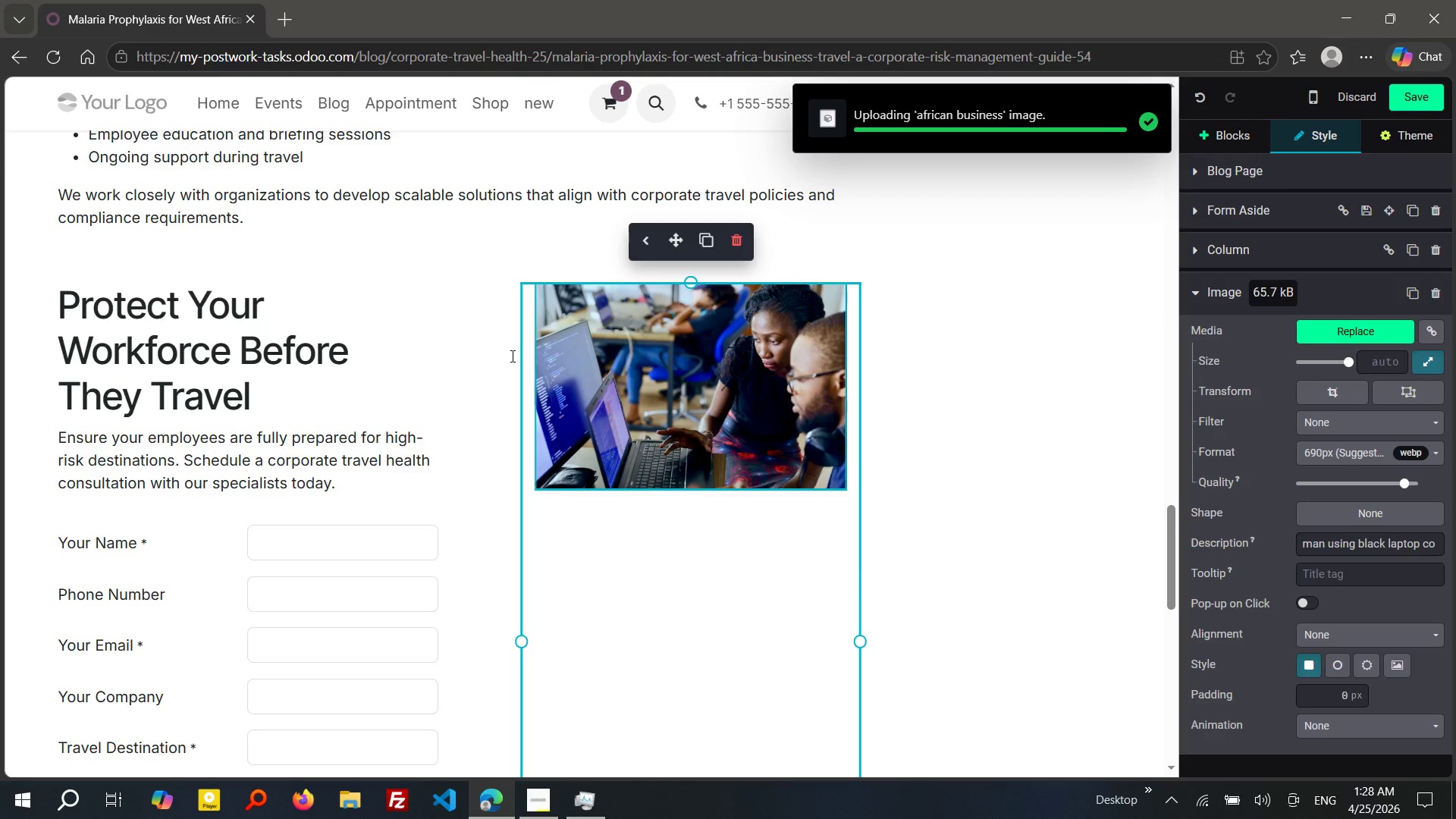 
left_click([1426, 97])
 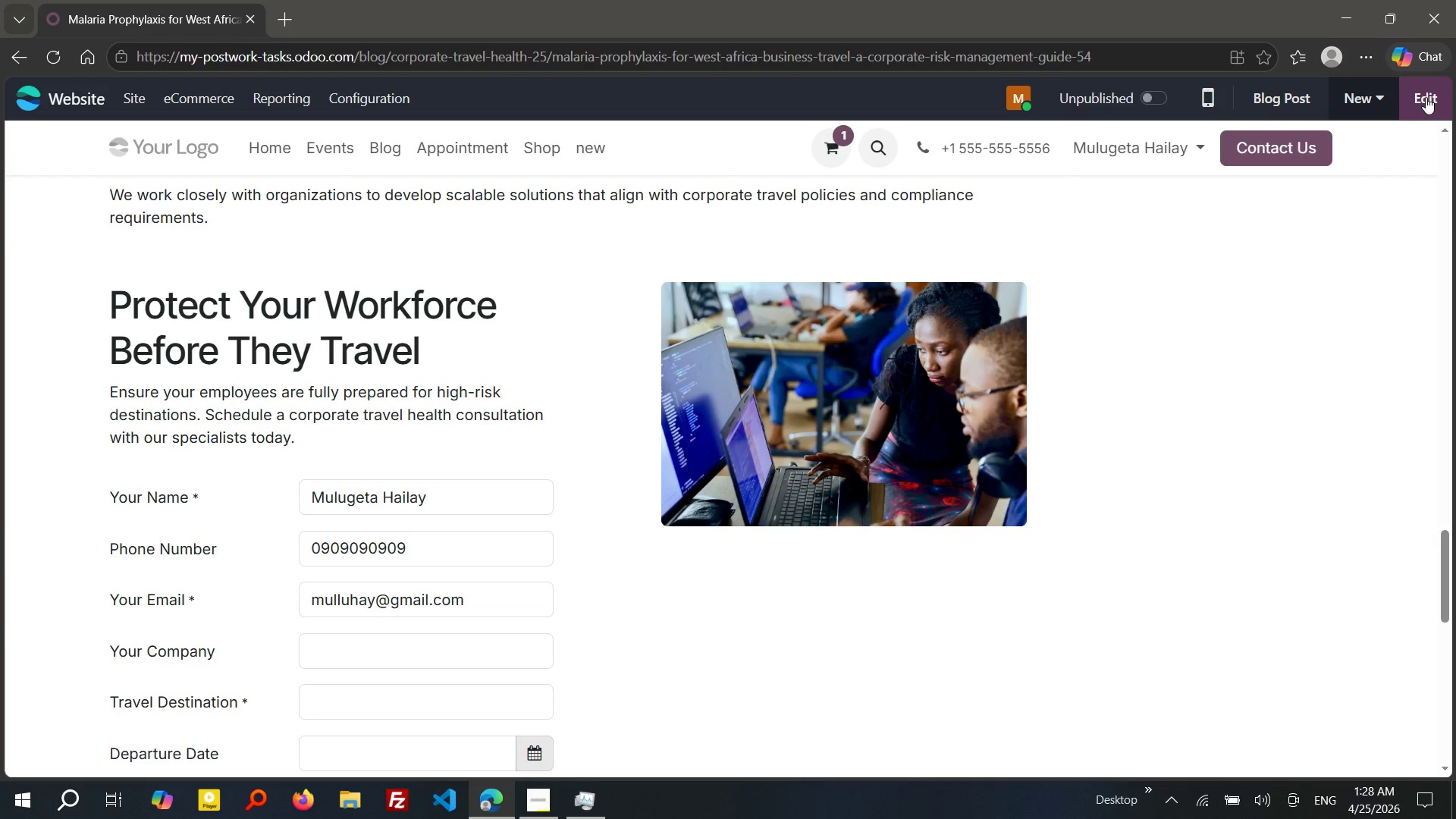 
wait(27.2)
 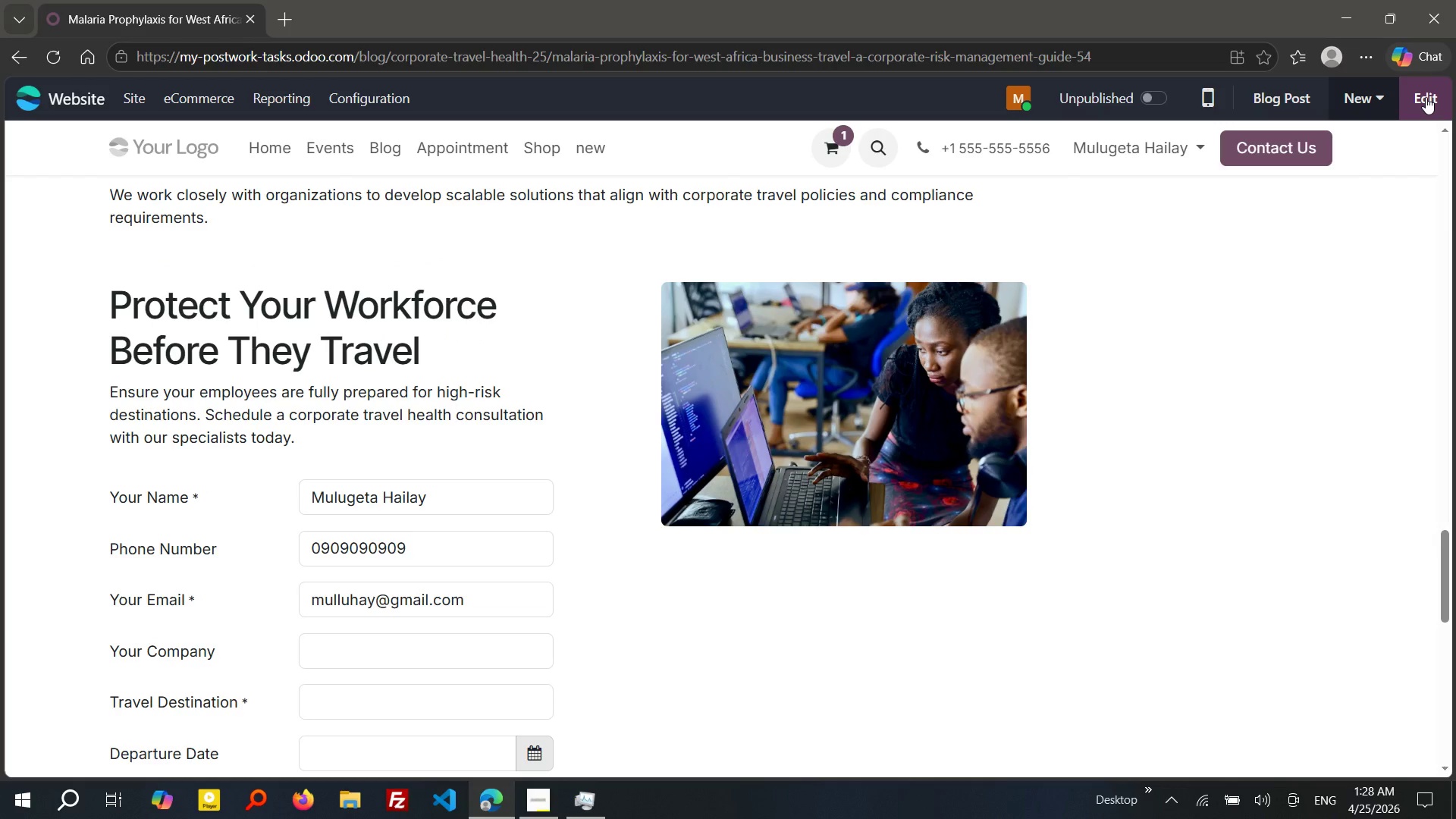 
left_click_drag(start_coordinate=[372, 600], to_coordinate=[337, 597])
 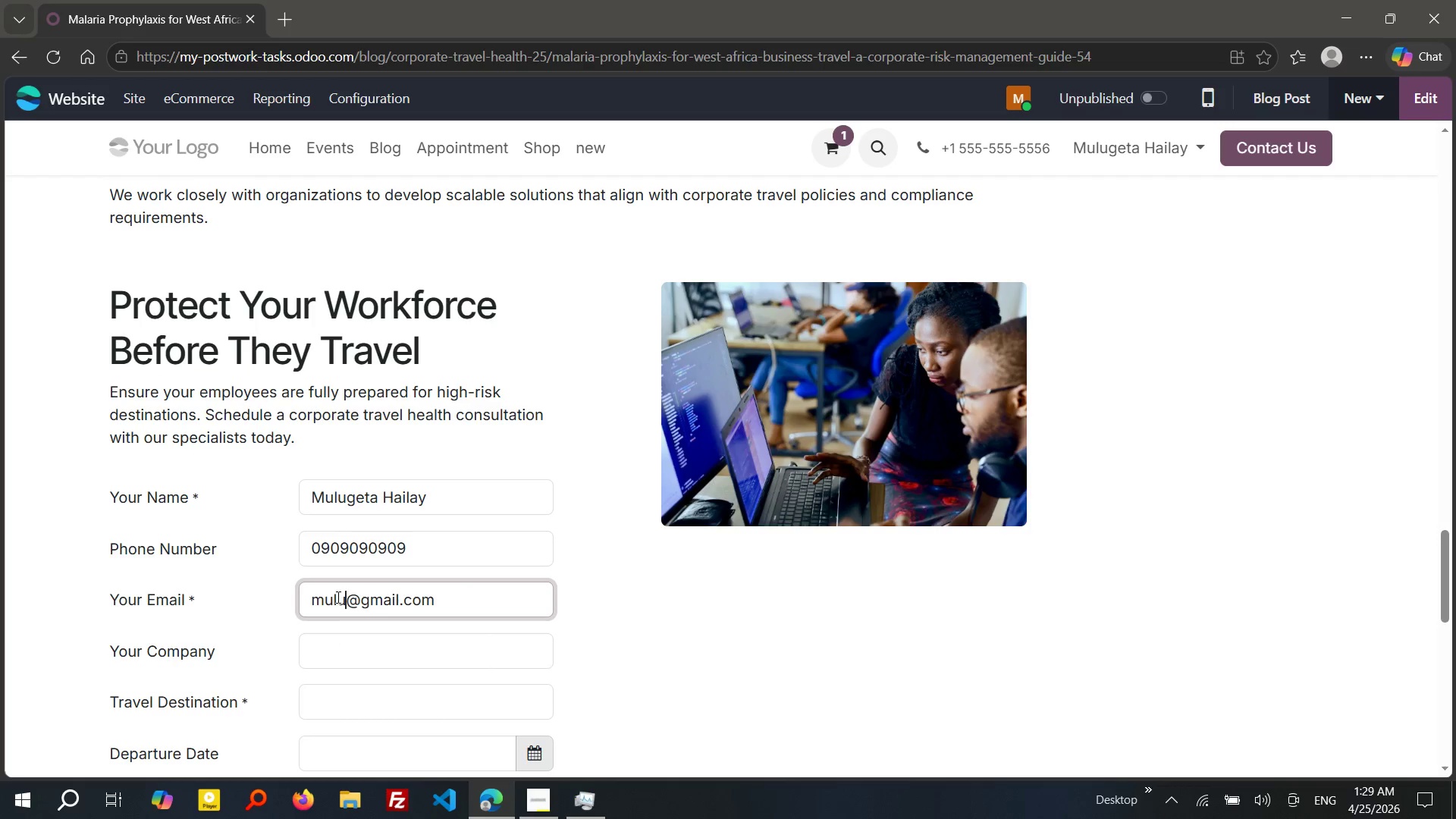 
key(U)
 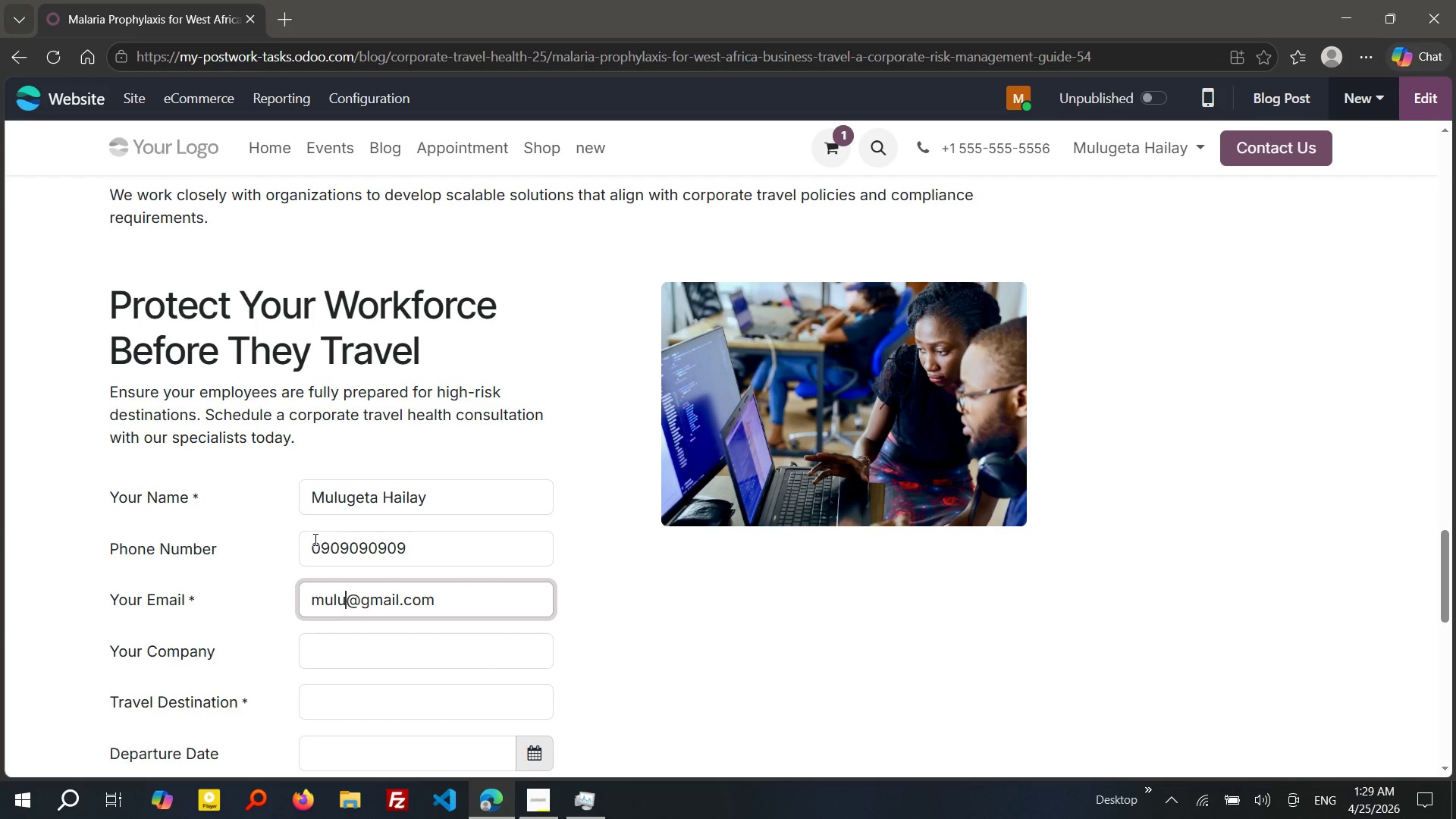 
left_click_drag(start_coordinate=[314, 539], to_coordinate=[451, 547])
 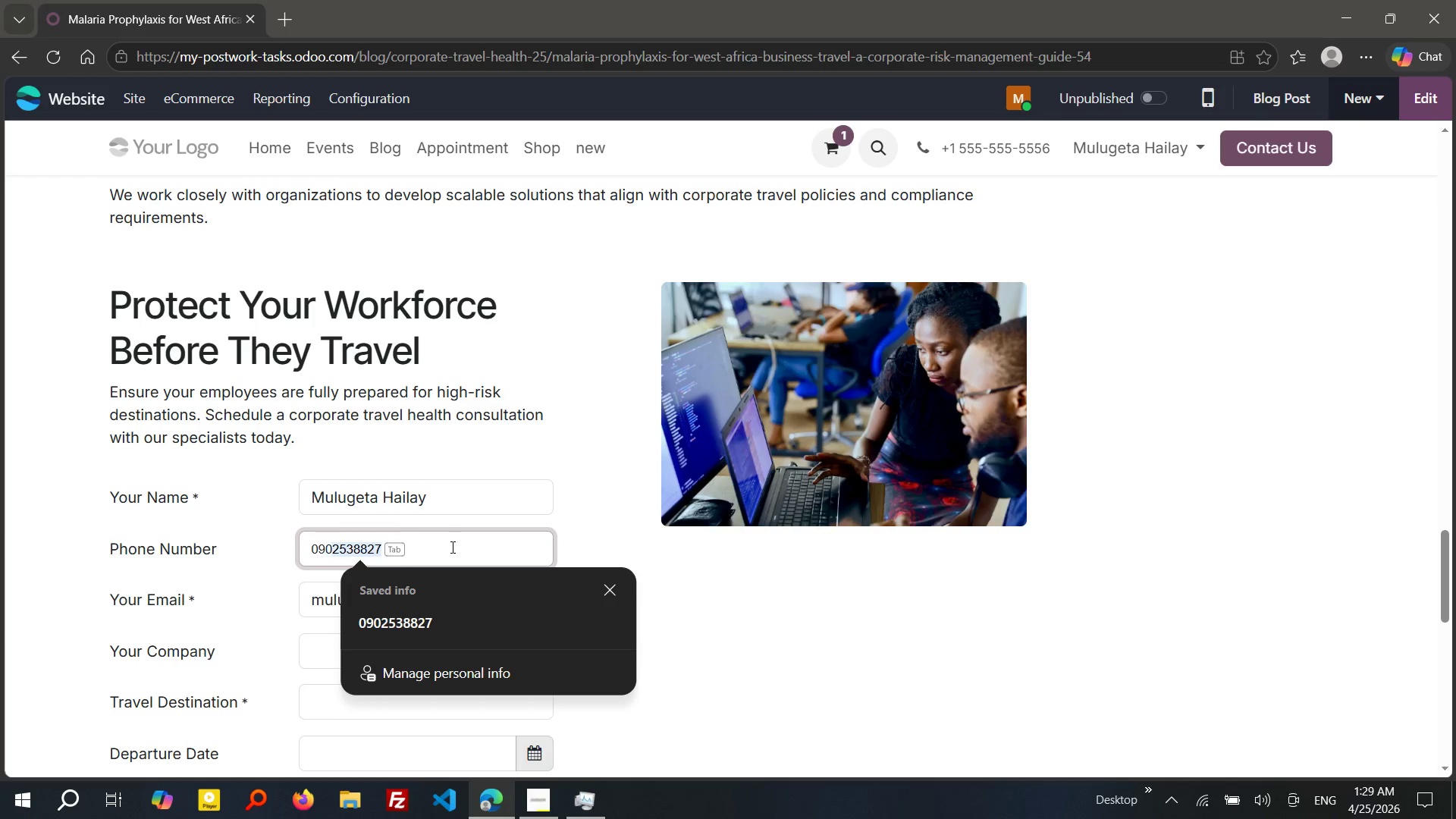 
type(090)
key(Tab)
 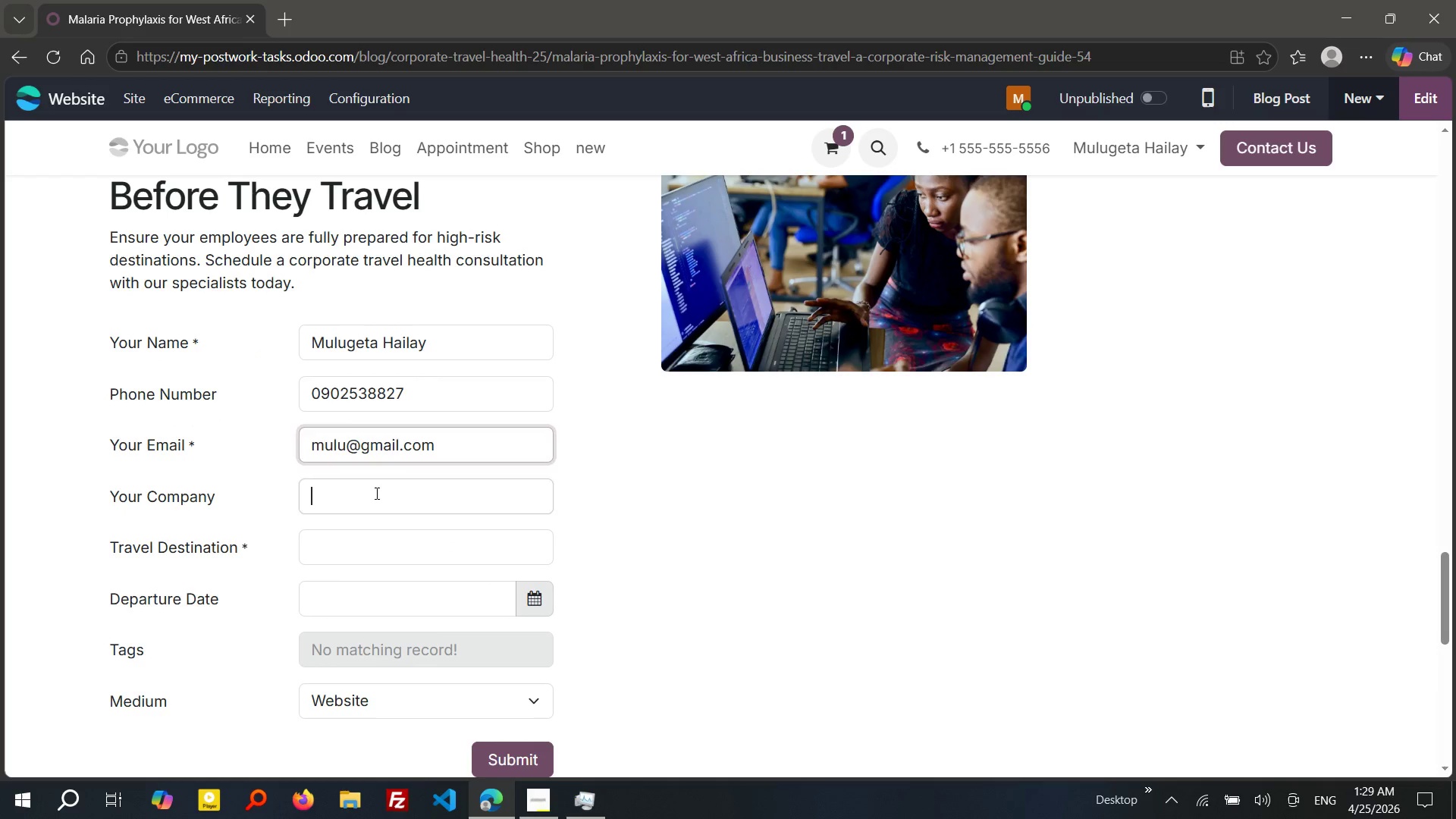 
left_click([375, 493])
 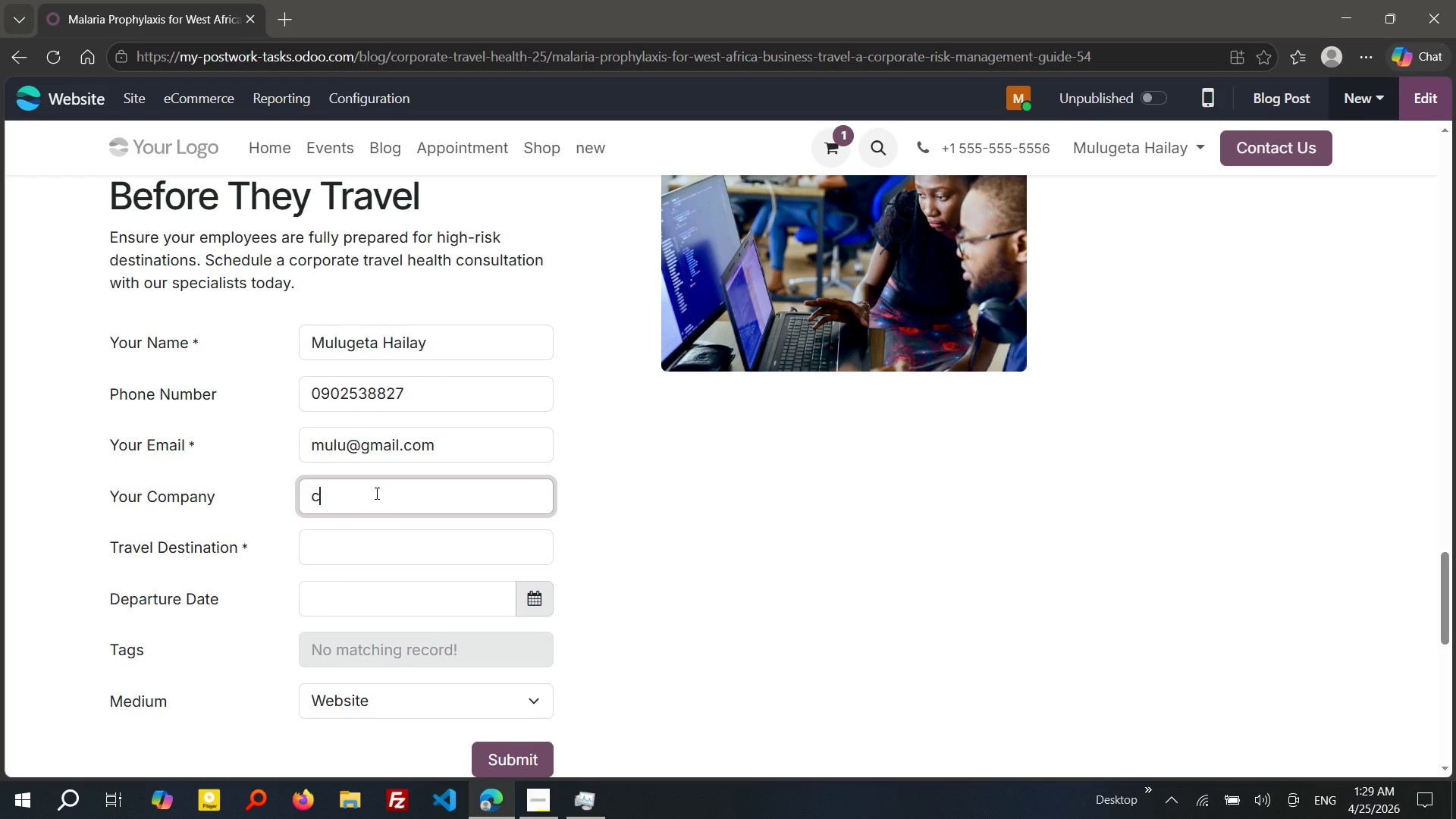 
type(condigital)
key(Tab)
 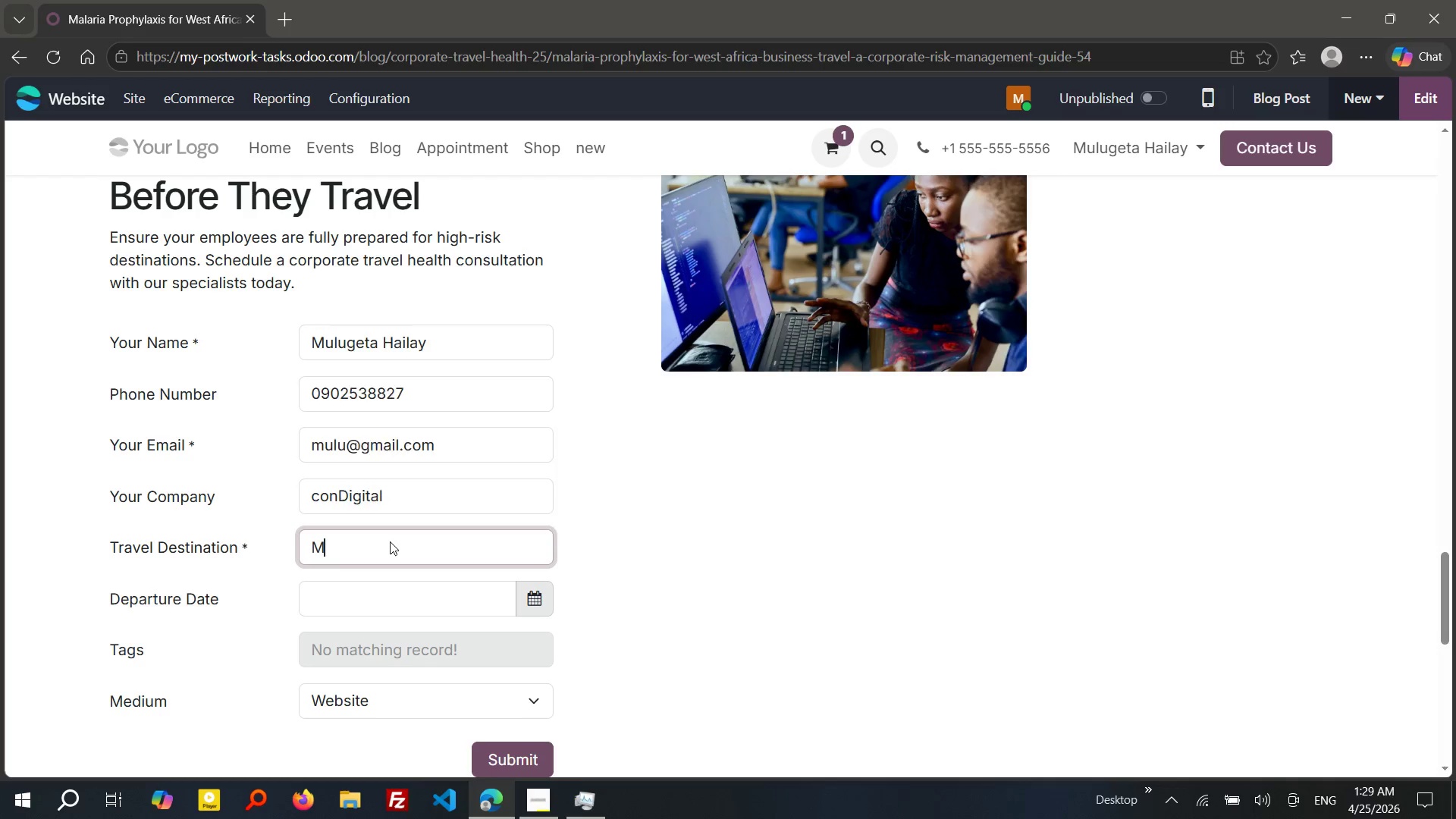 
type(mekelle)
 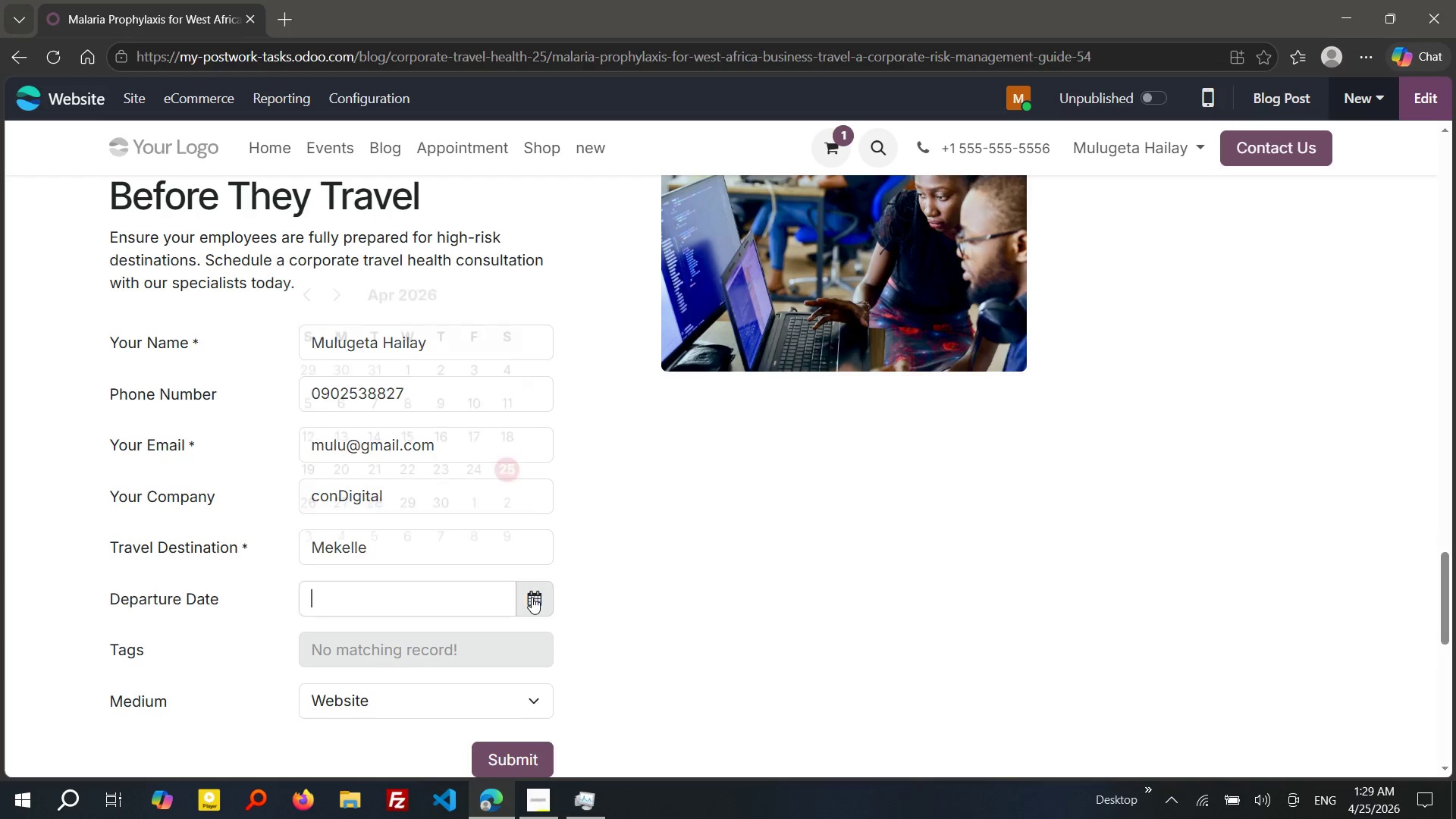 
left_click([532, 597])
 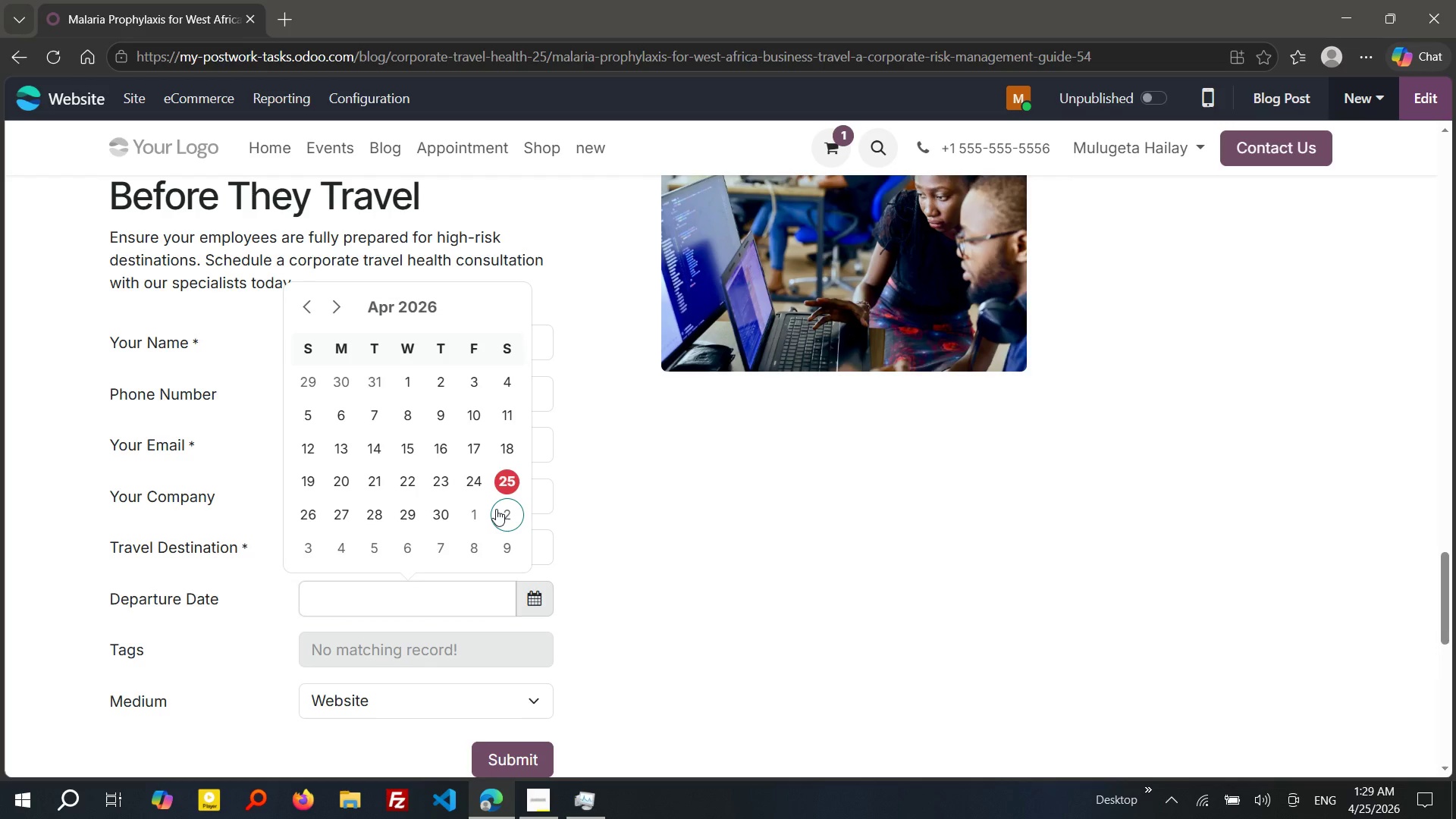 
left_click([496, 509])
 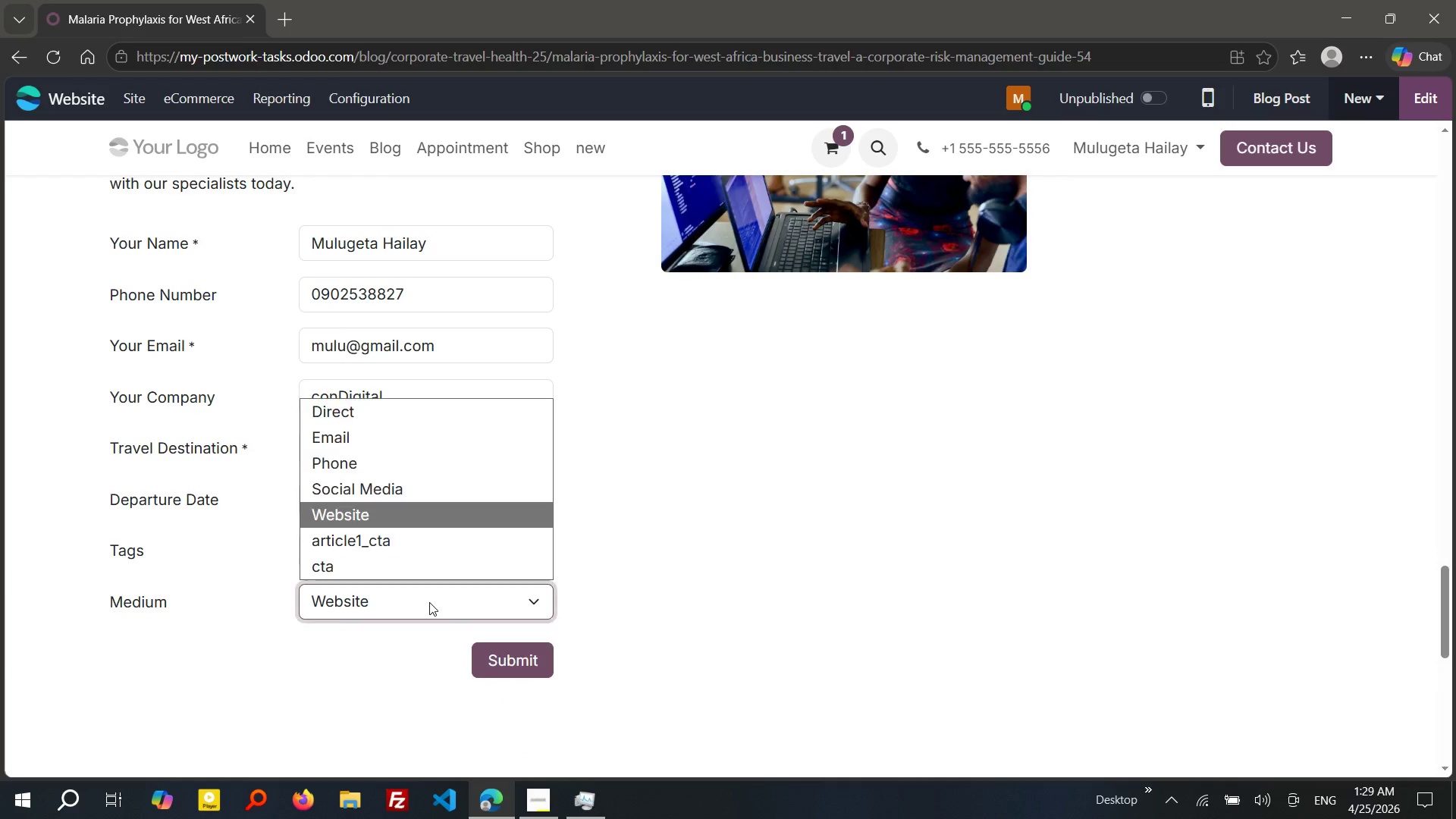 
left_click([429, 602])
 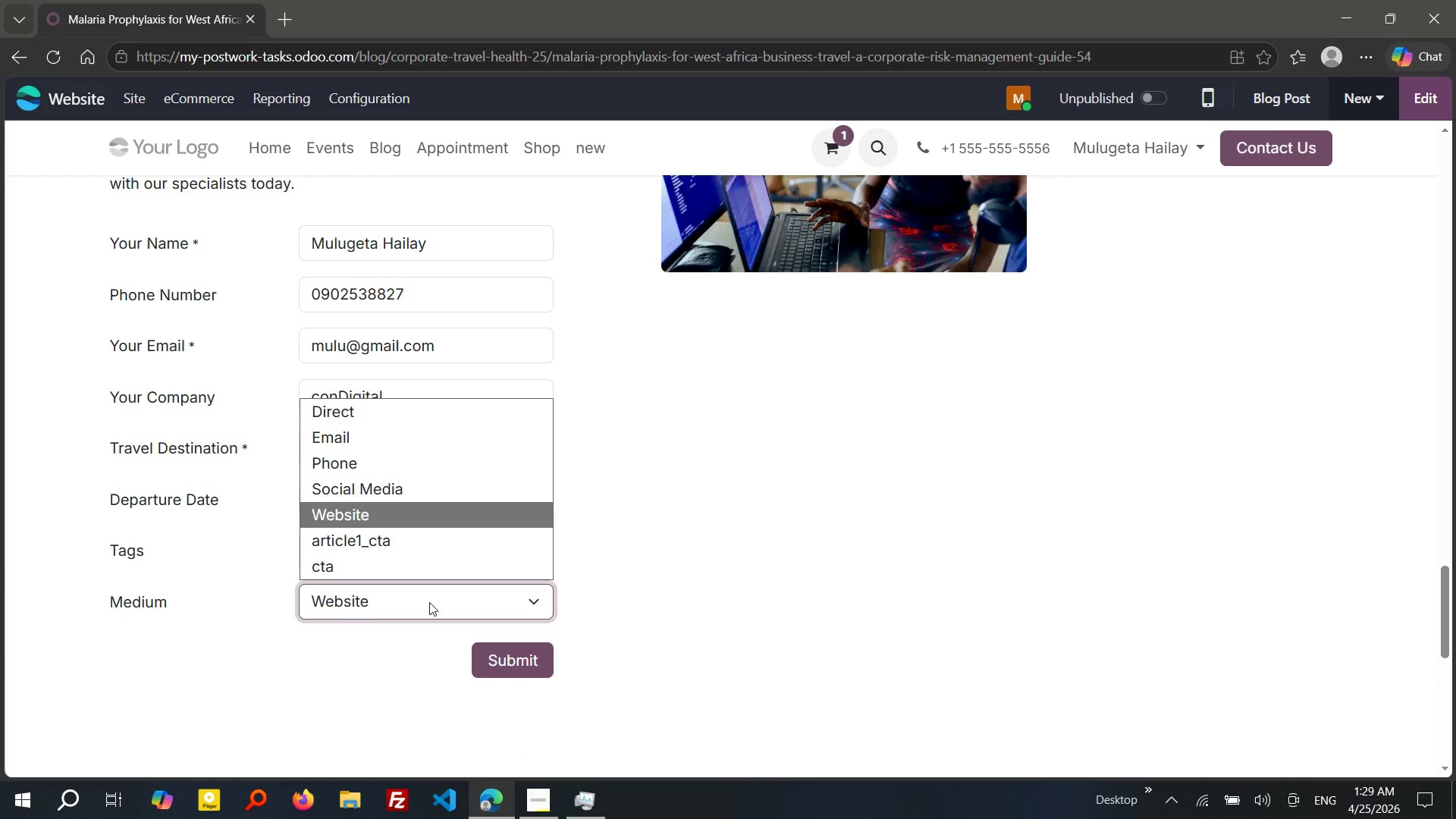 
left_click([429, 602])
 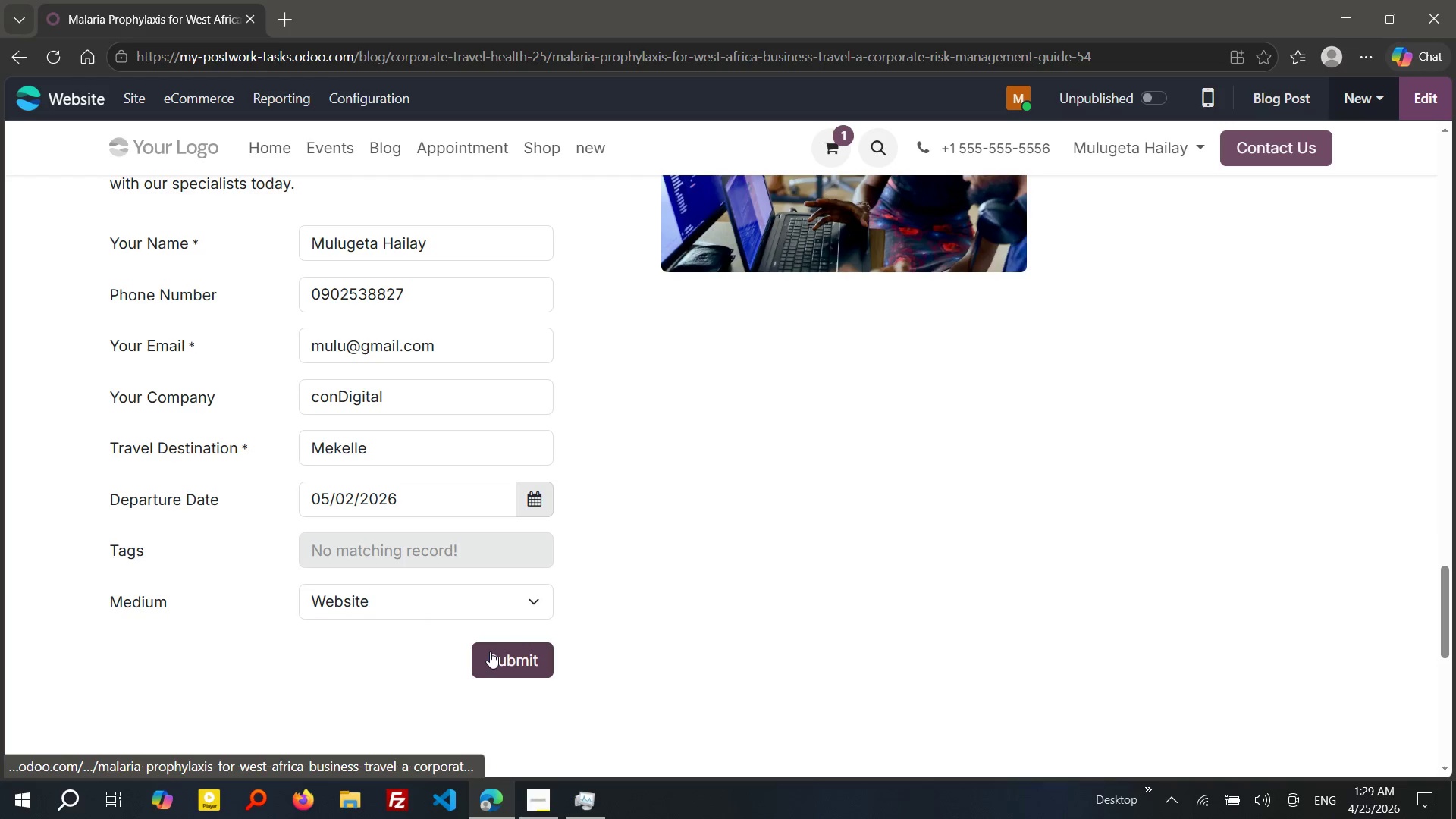 
left_click([490, 651])
 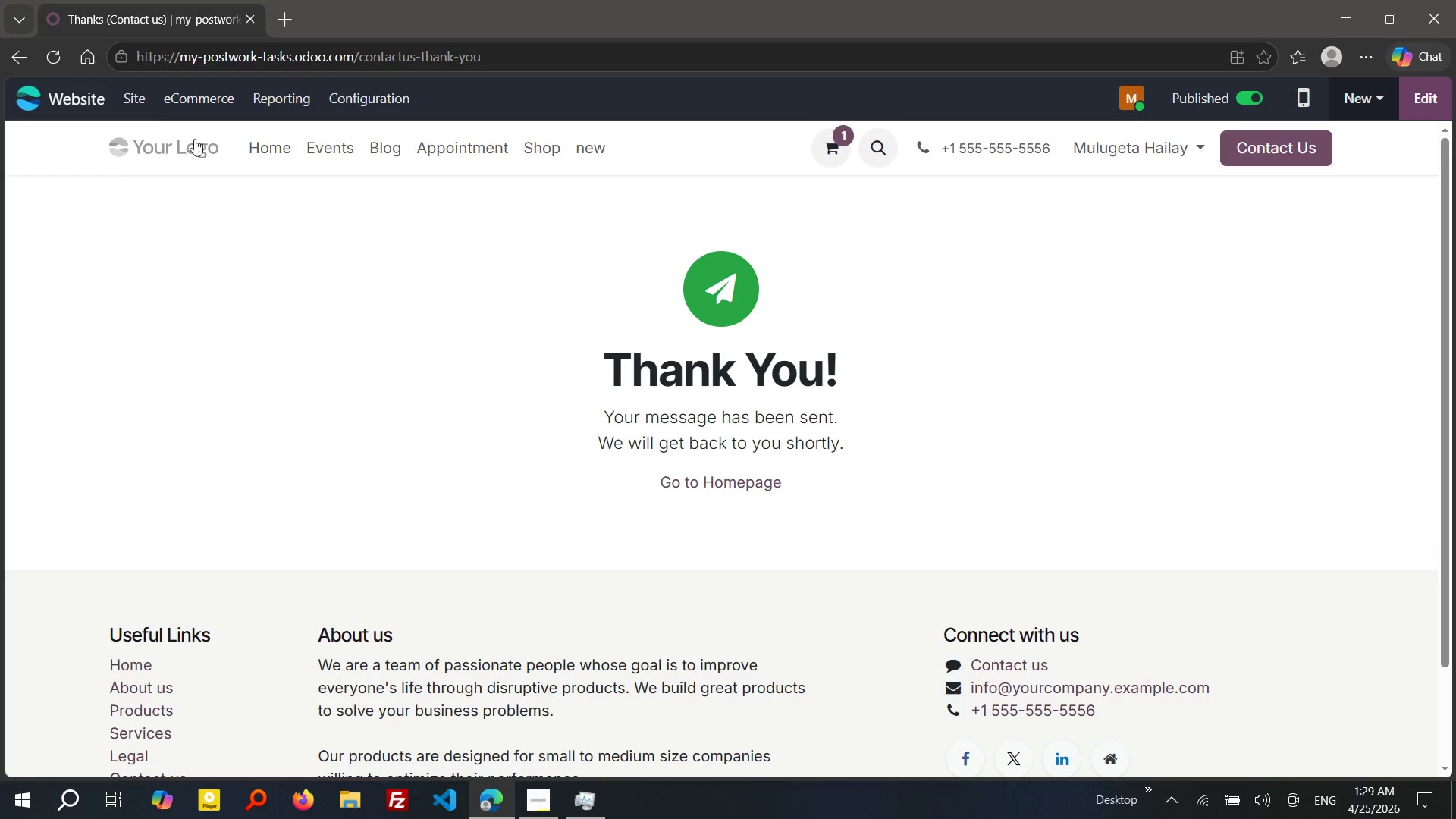 
wait(5.27)
 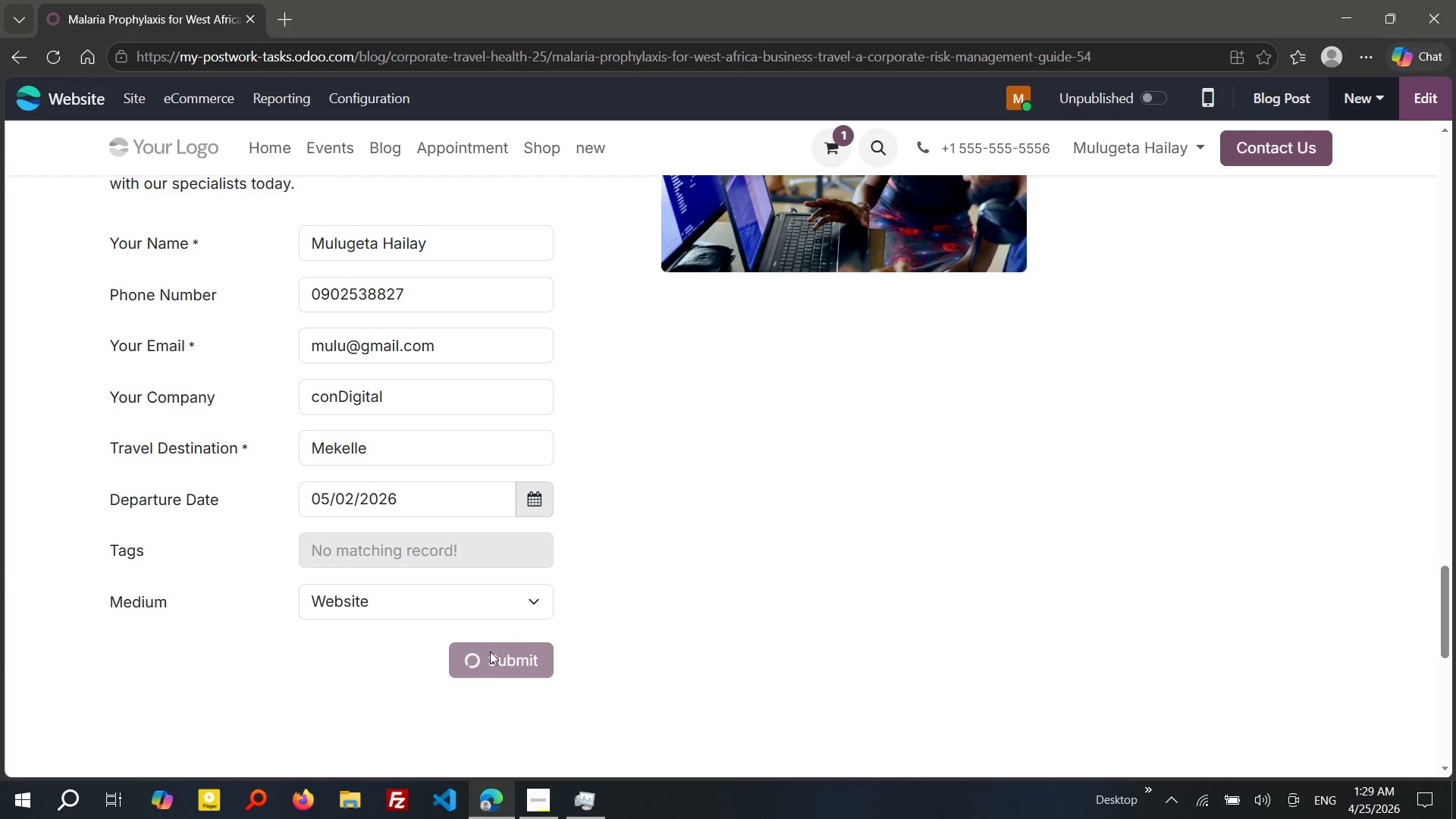 
left_click([87, 96])
 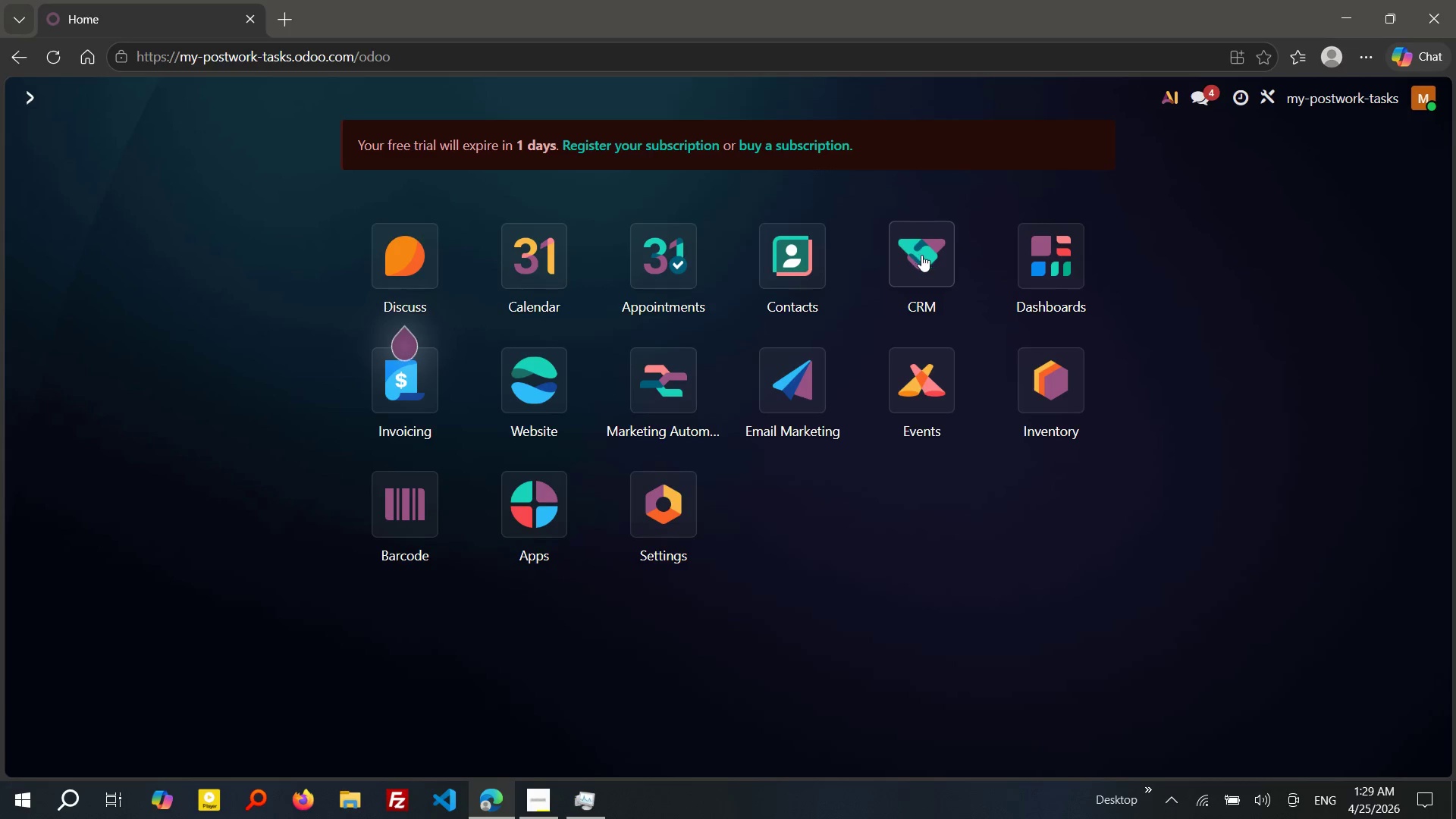 
left_click([921, 255])
 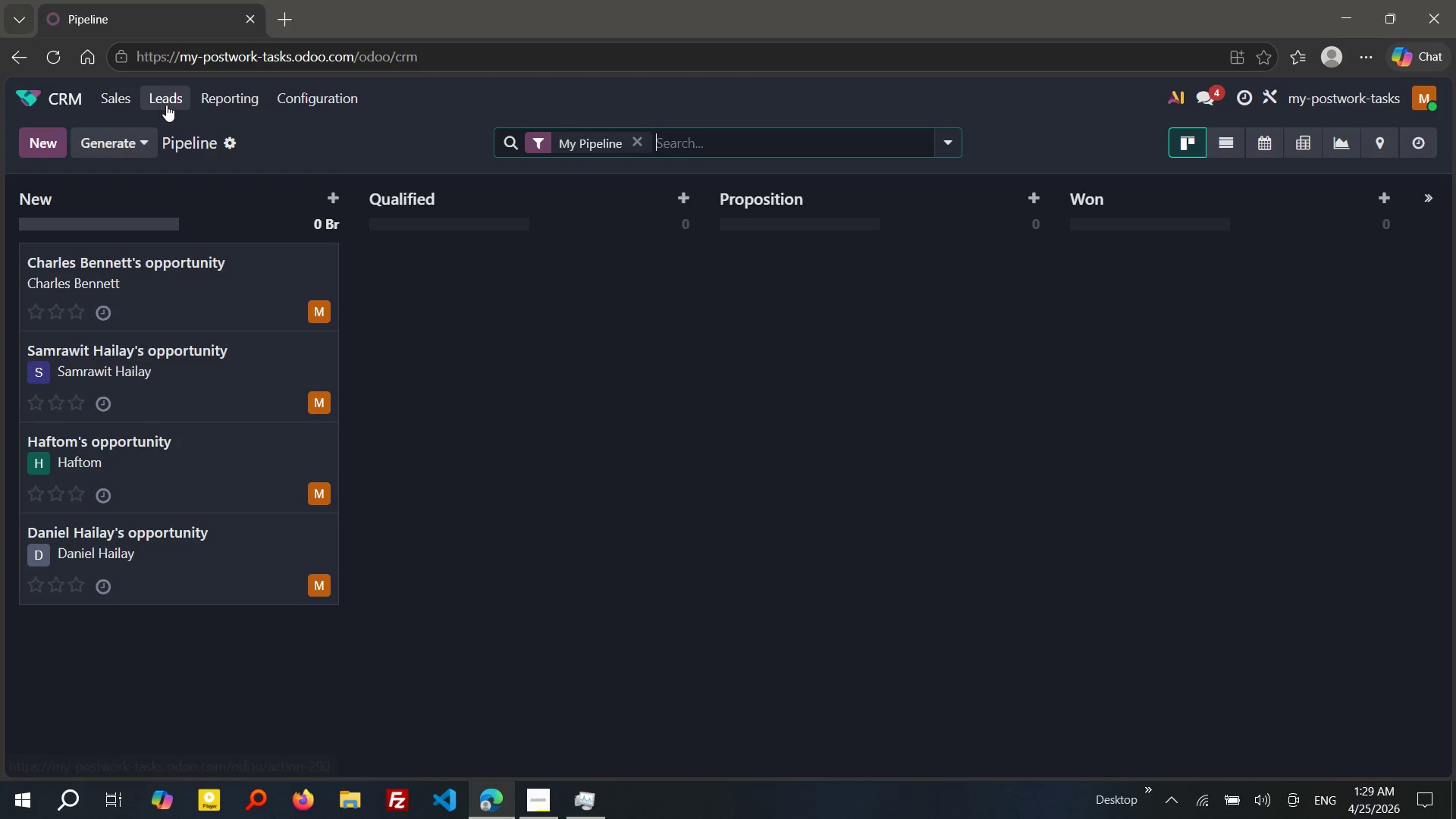 
left_click([166, 105])
 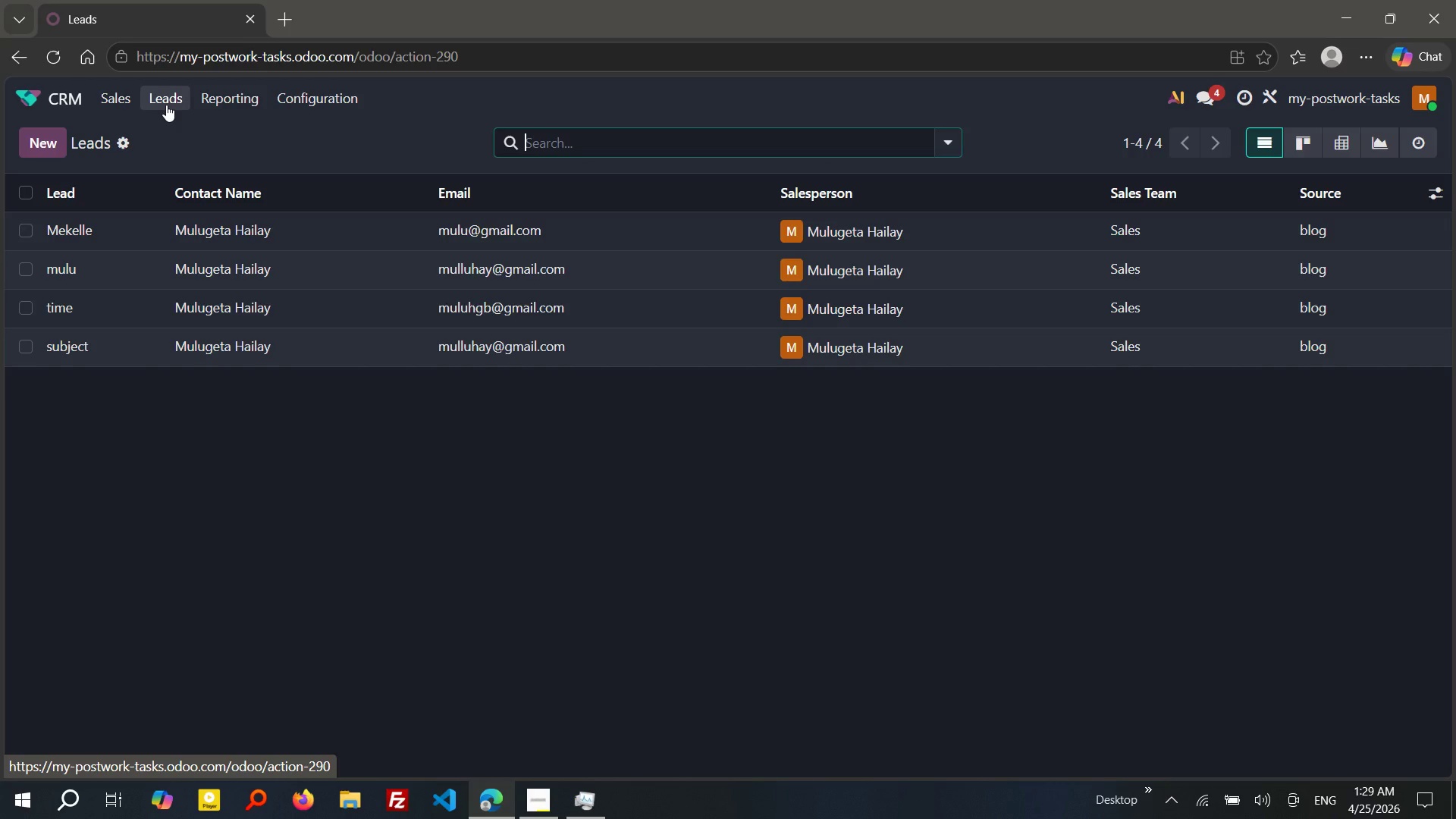 
wait(10.52)
 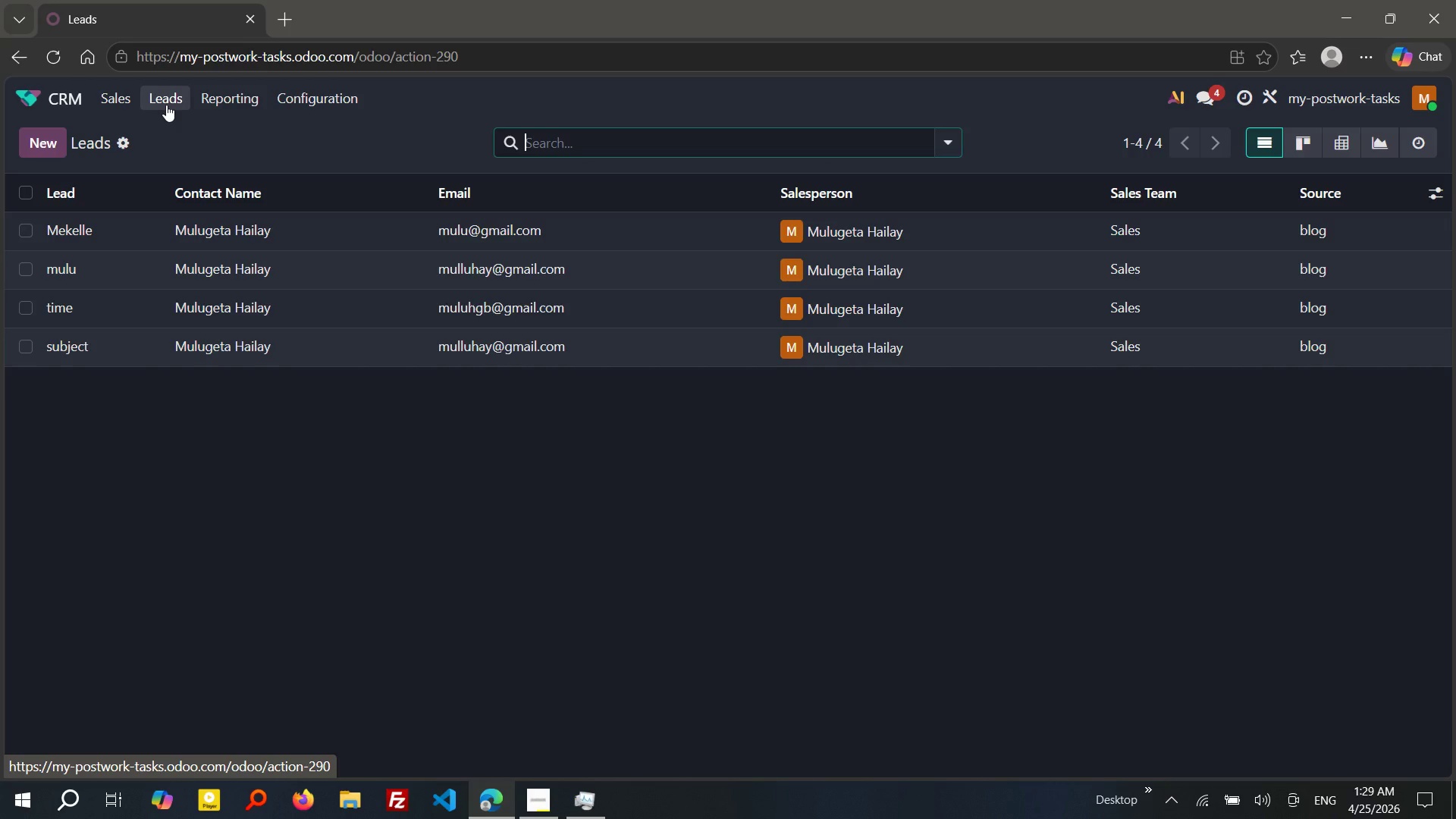 
left_click([233, 224])
 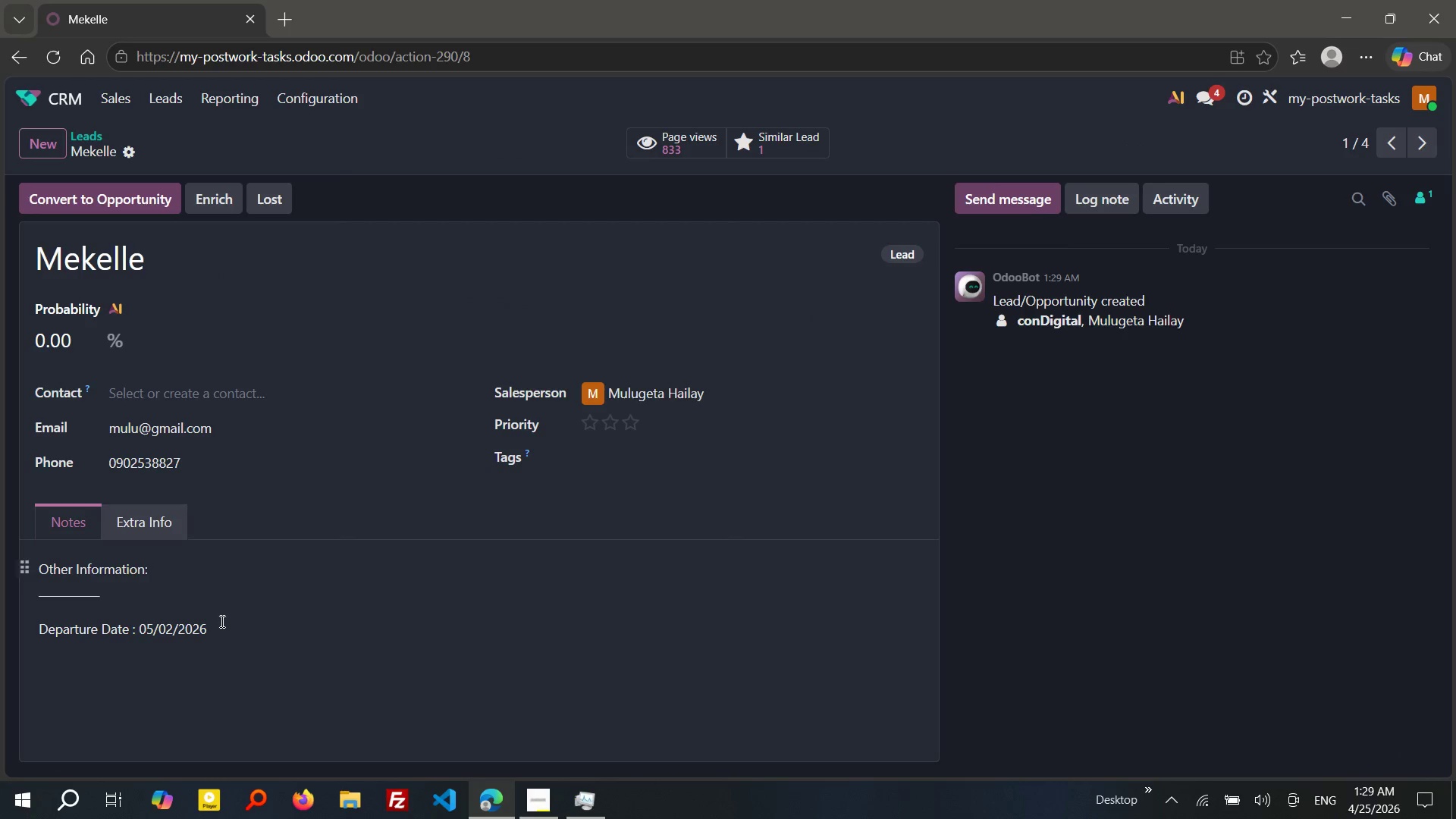 
left_click_drag(start_coordinate=[221, 632], to_coordinate=[20, 630])
 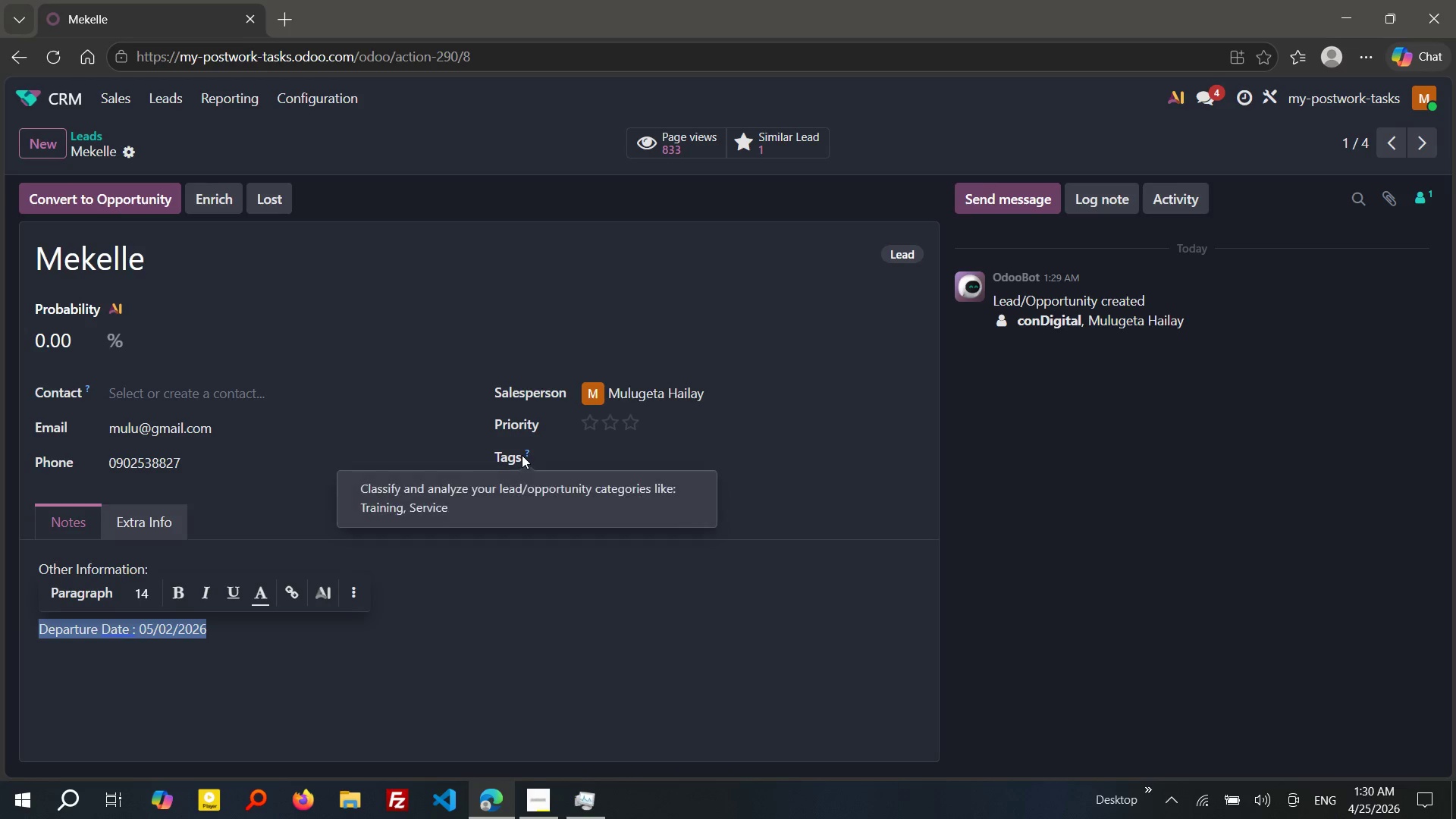 
left_click([587, 452])
 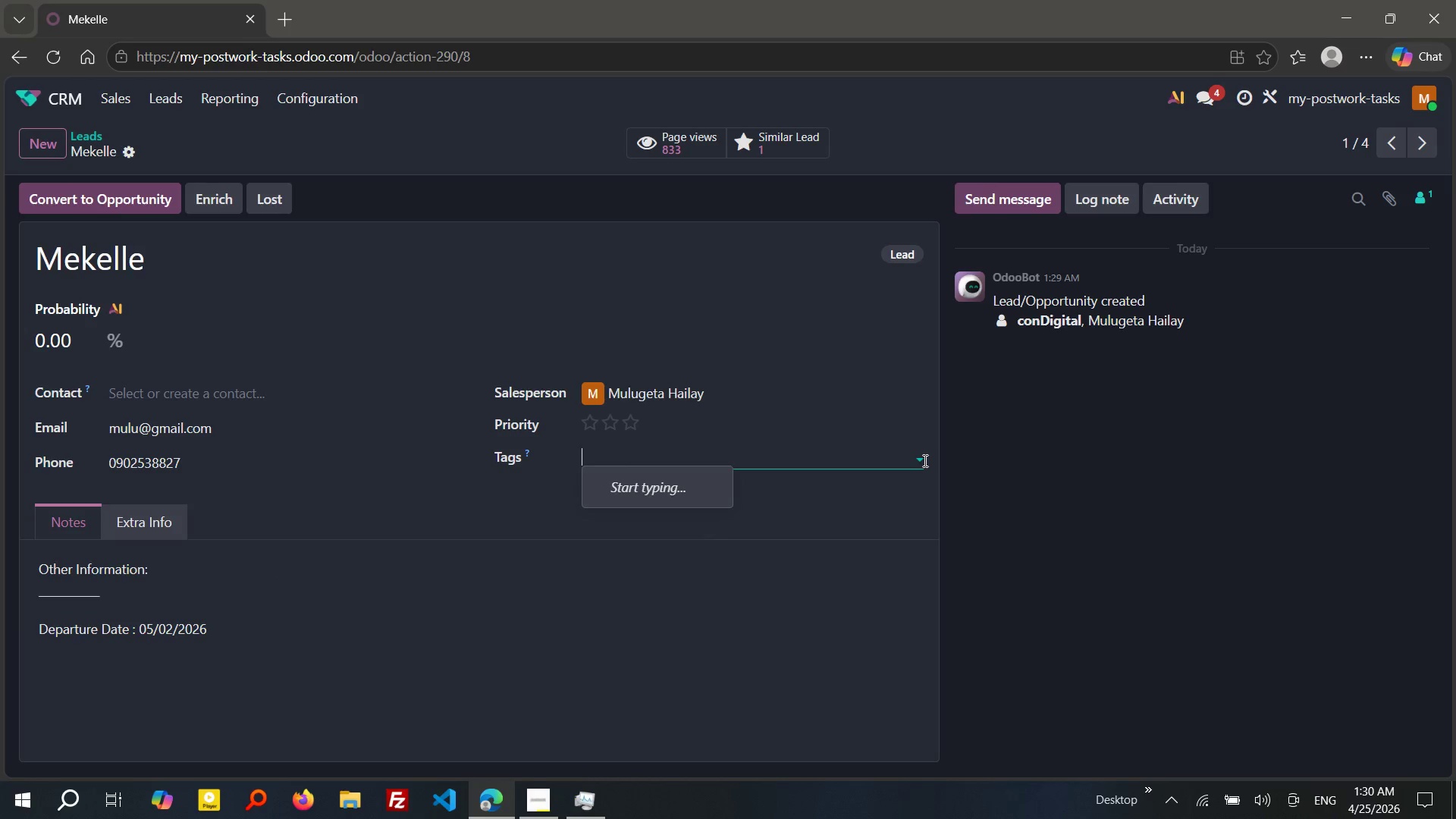 
left_click([924, 460])
 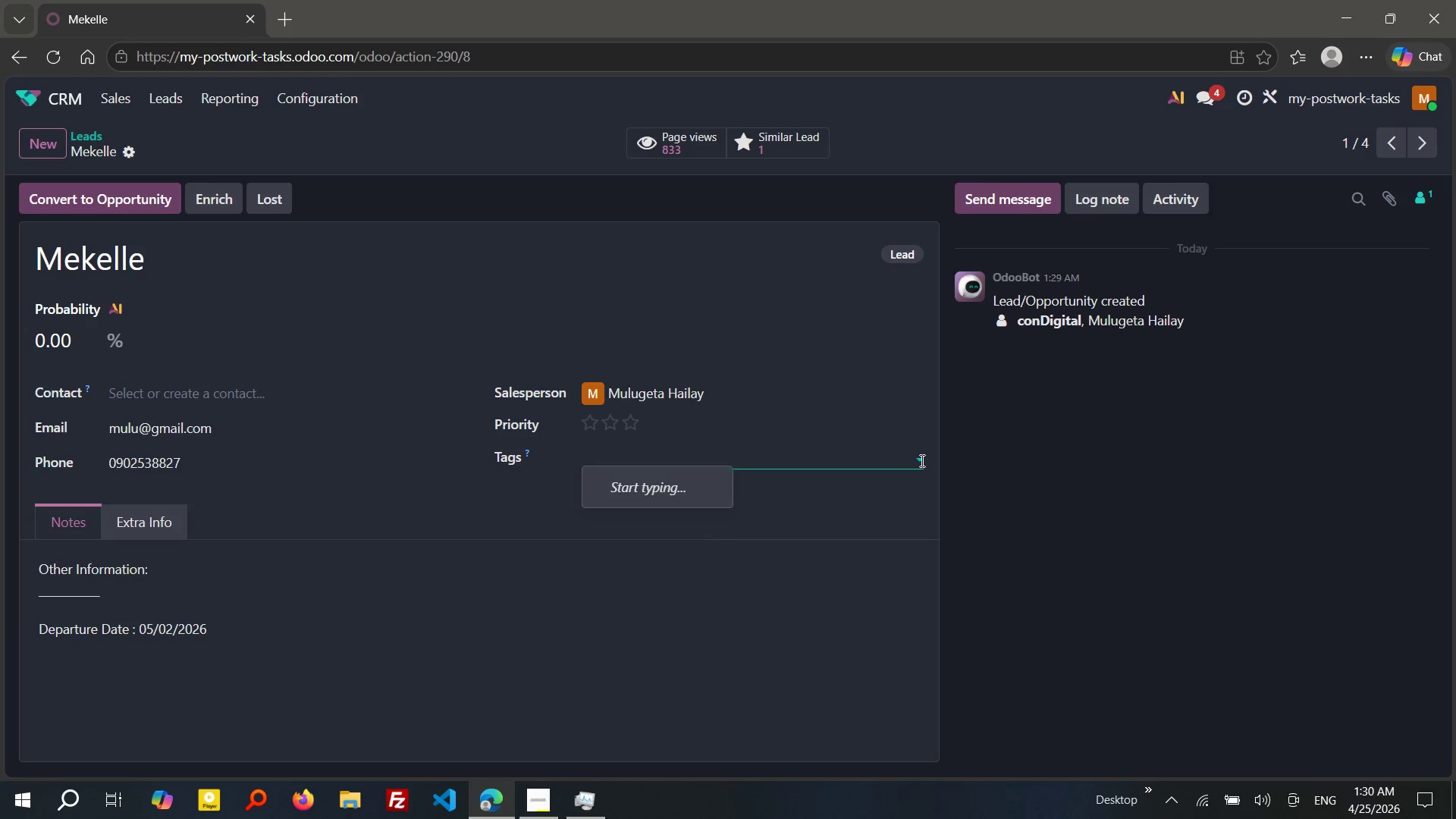 
left_click([921, 460])
 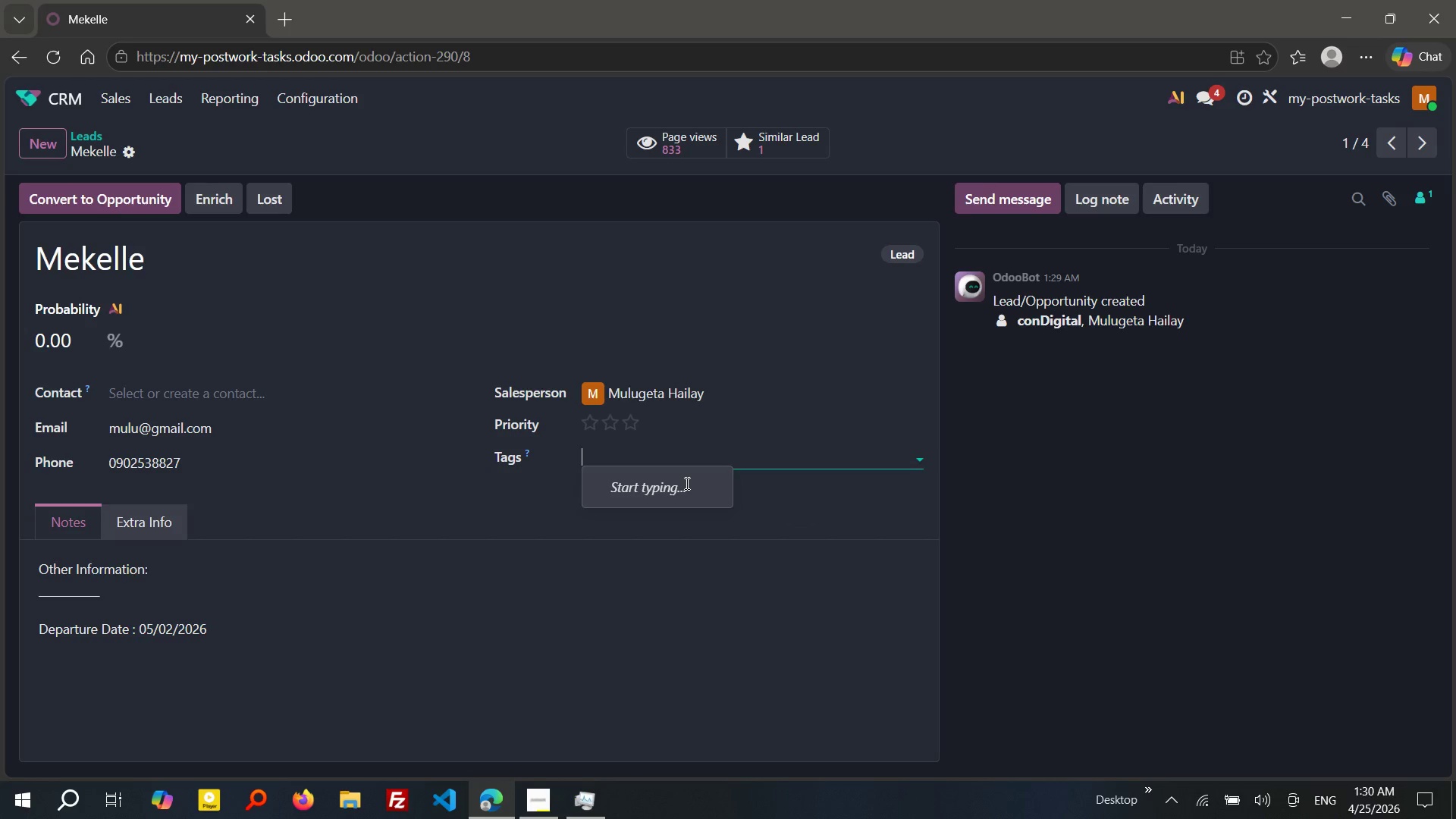 
wait(10.06)
 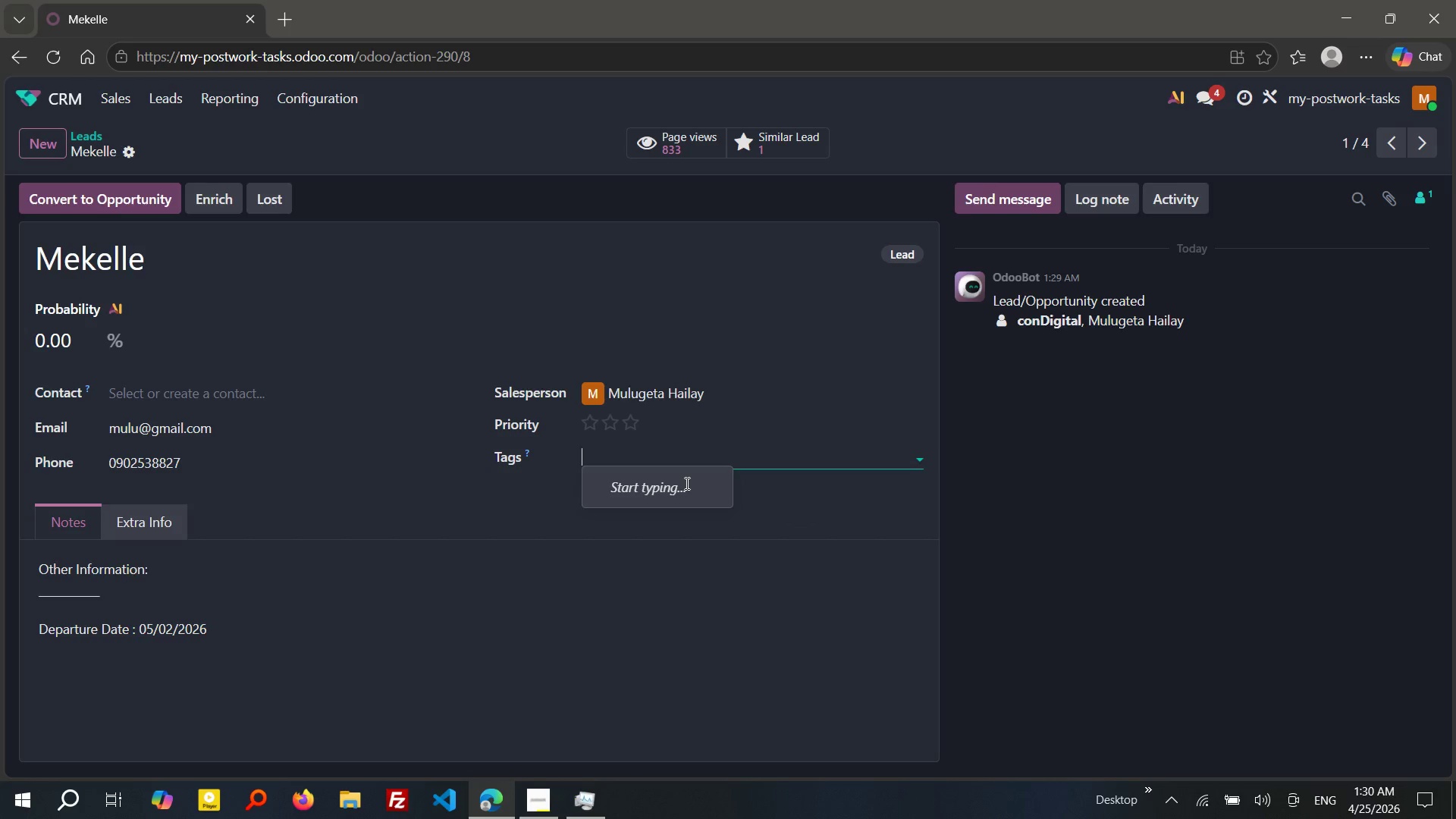 
type(Corp_TRAvel))
key(Backspace)
type(-Lead)
 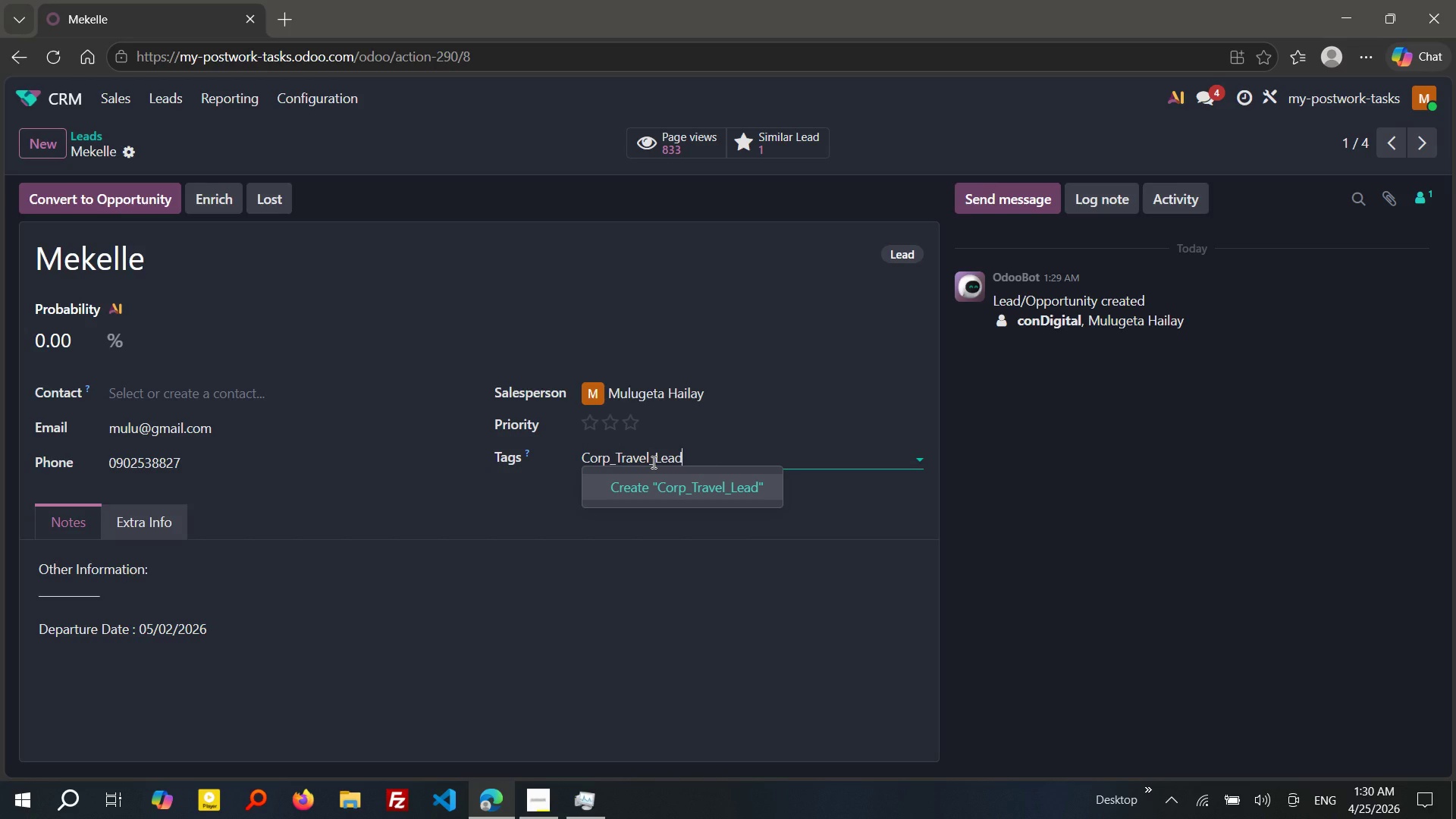 
key(Enter)
 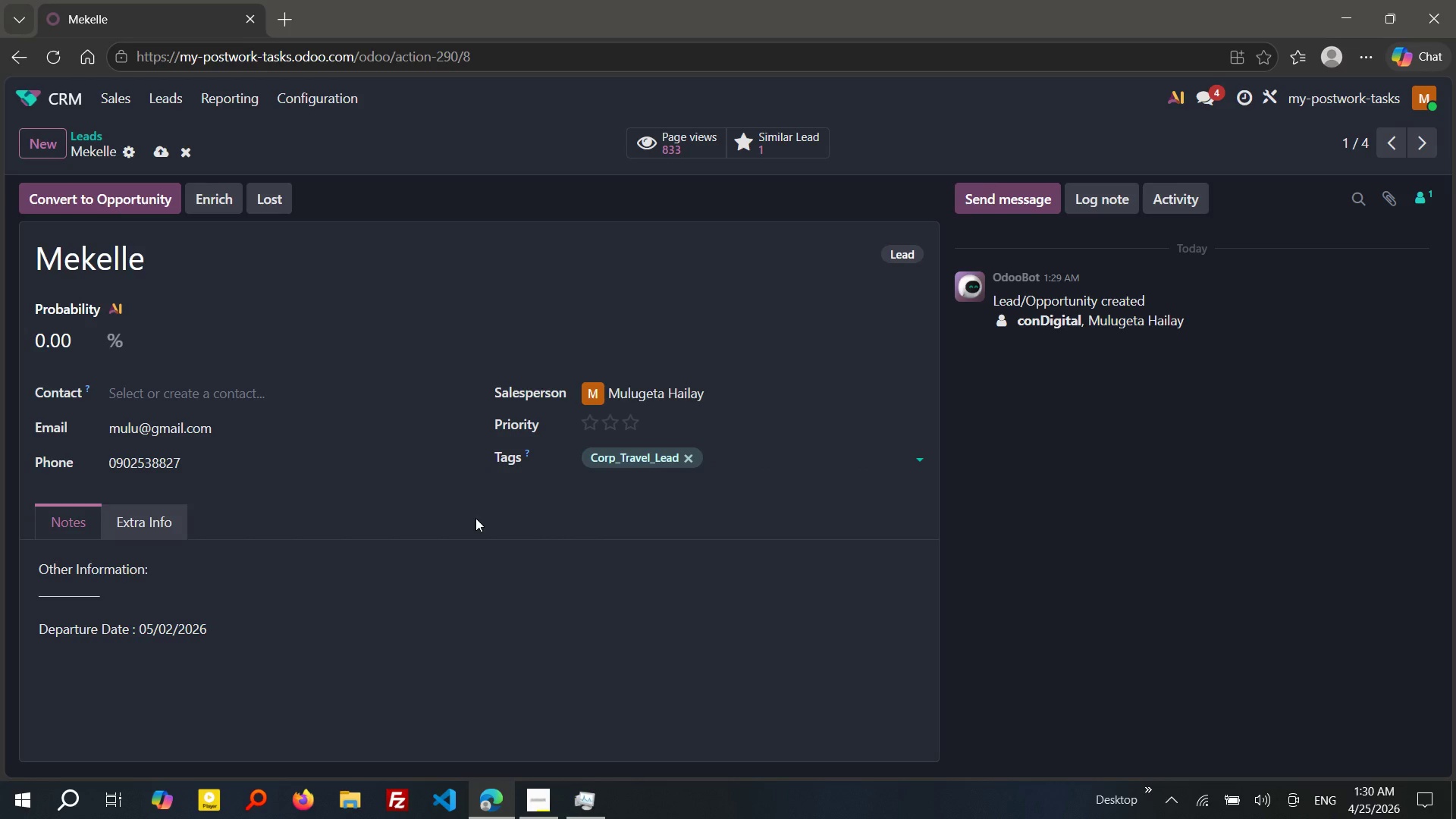 
wait(6.69)
 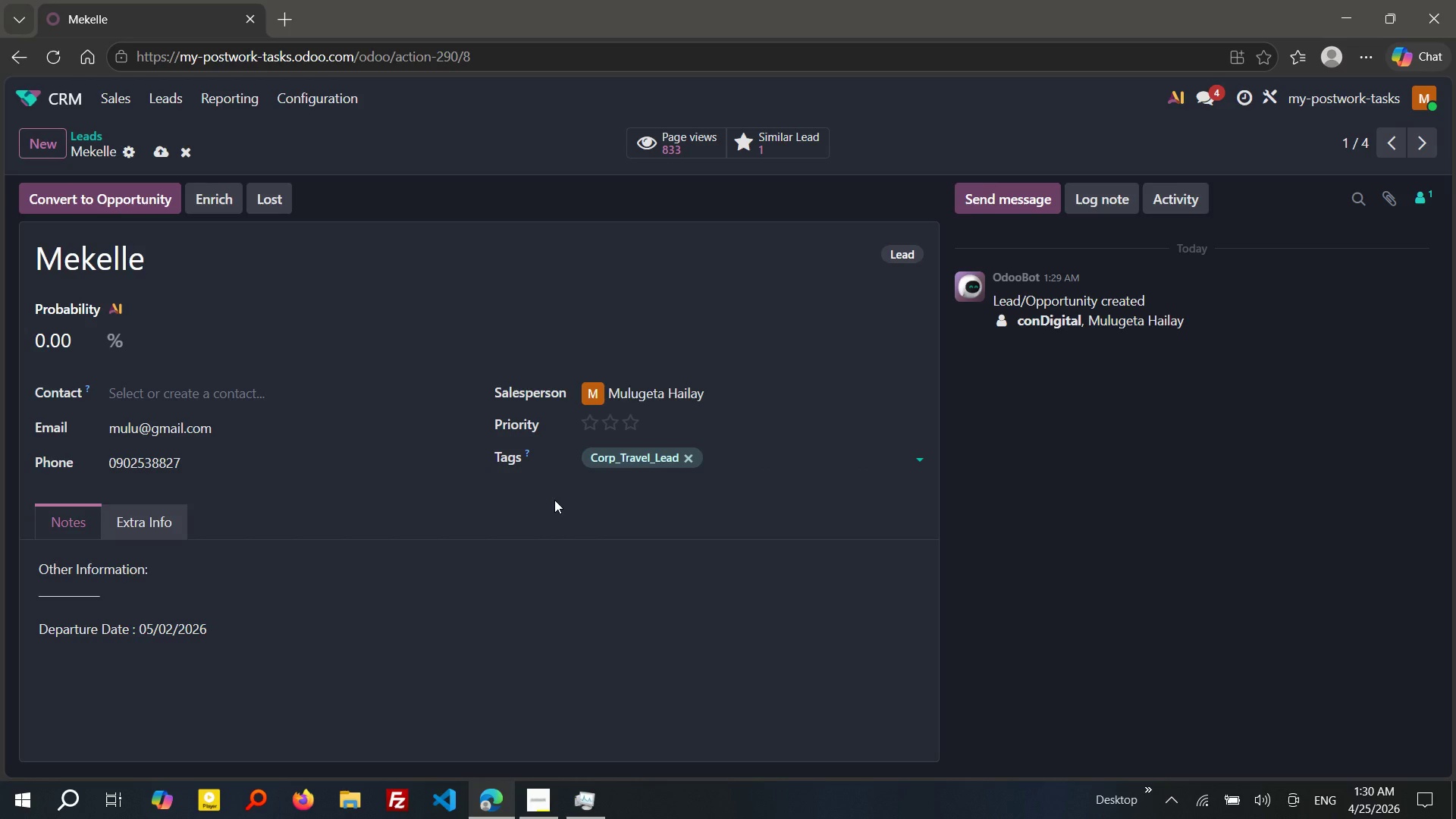 
left_click([148, 529])
 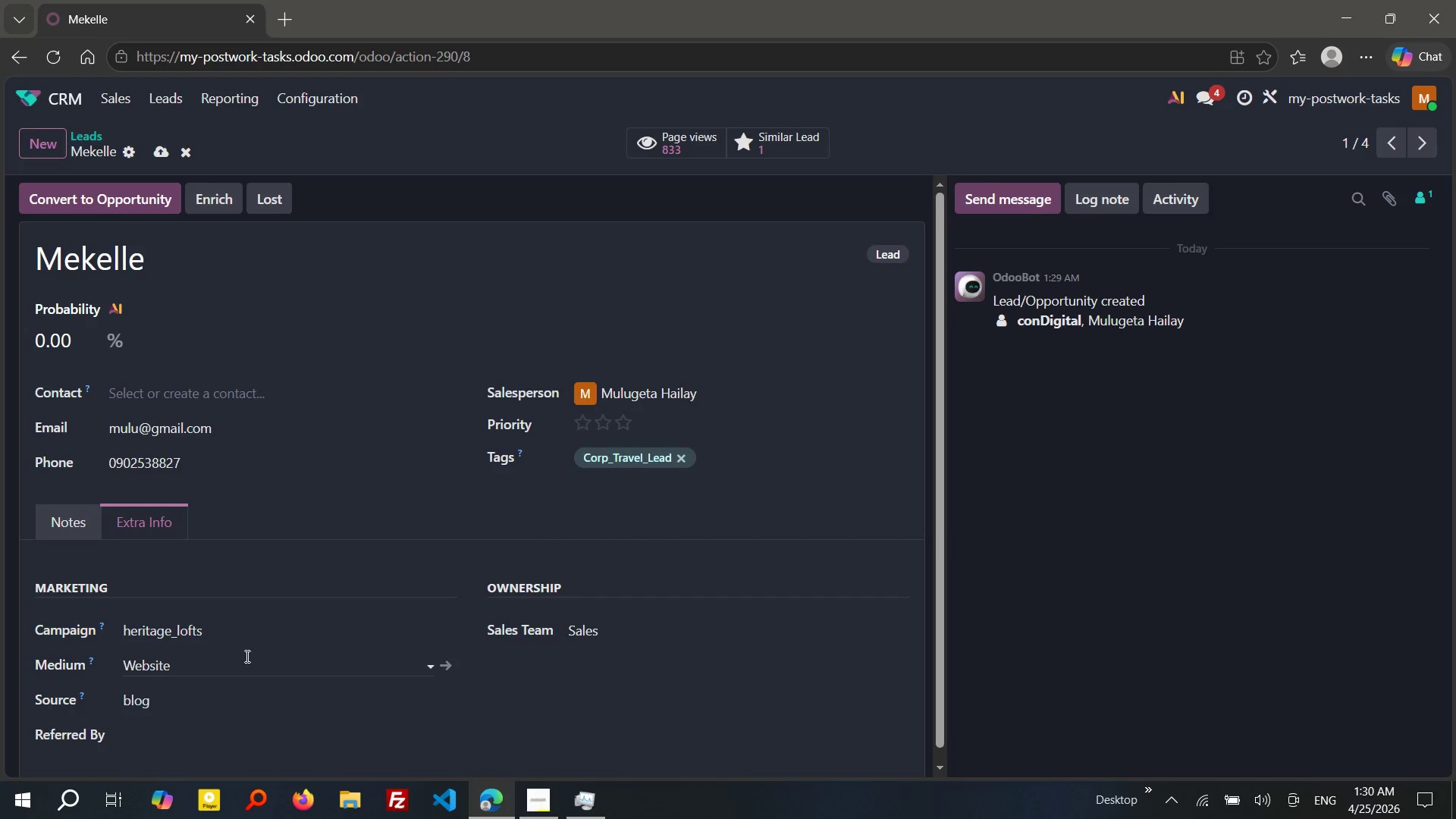 
wait(7.91)
 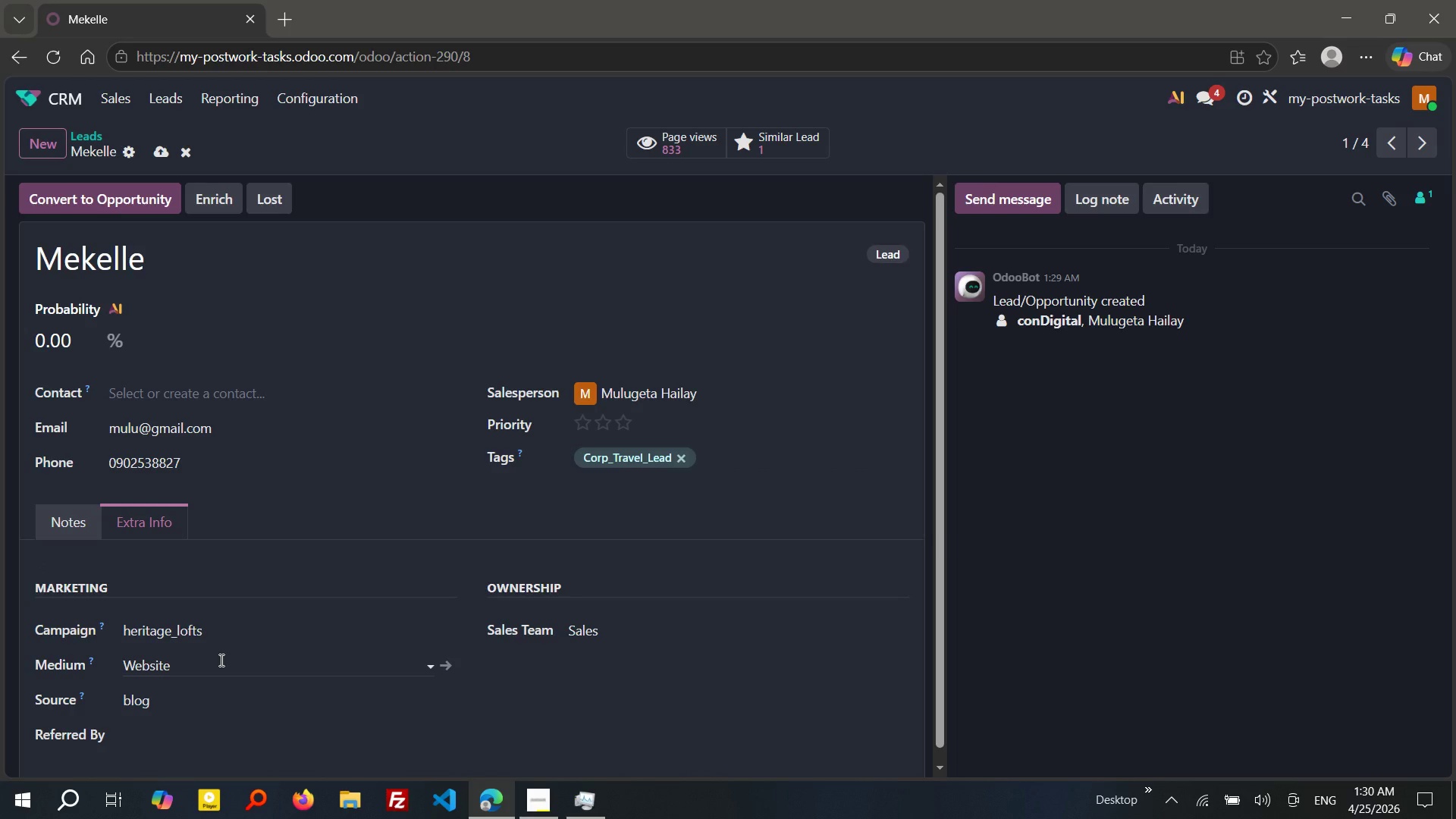 
left_click([431, 665])
 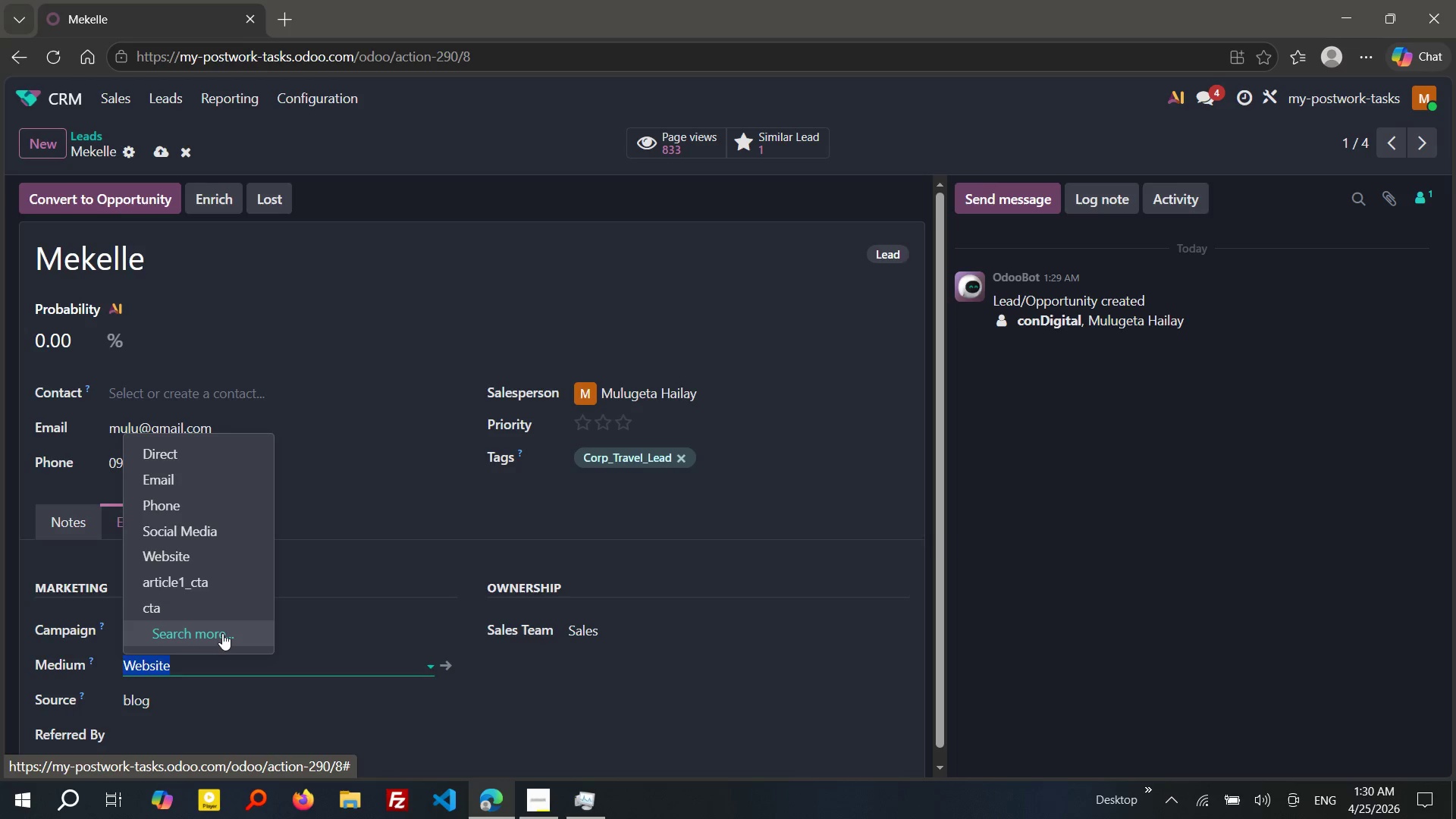 
left_click([222, 633])
 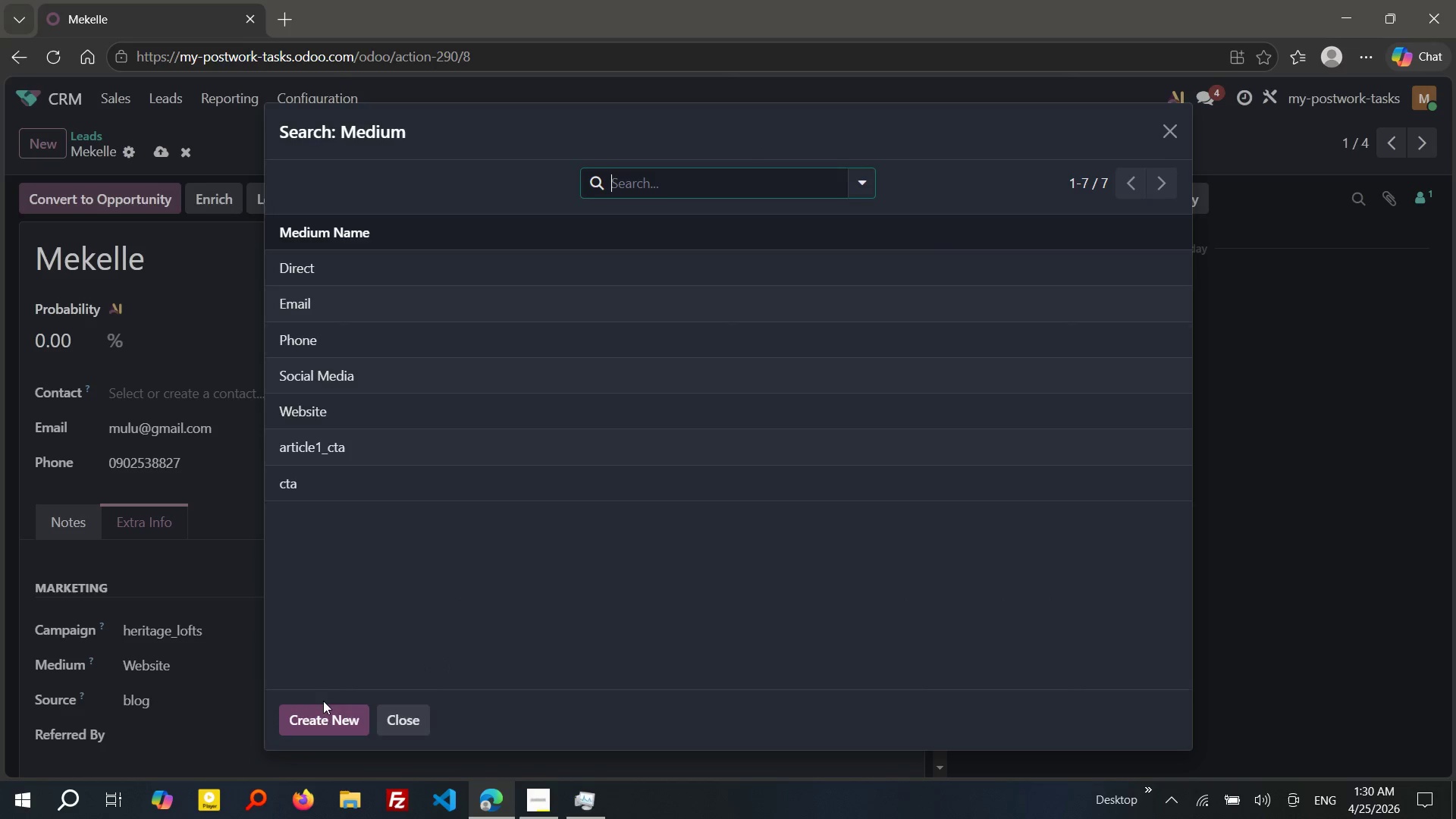 
left_click([319, 717])
 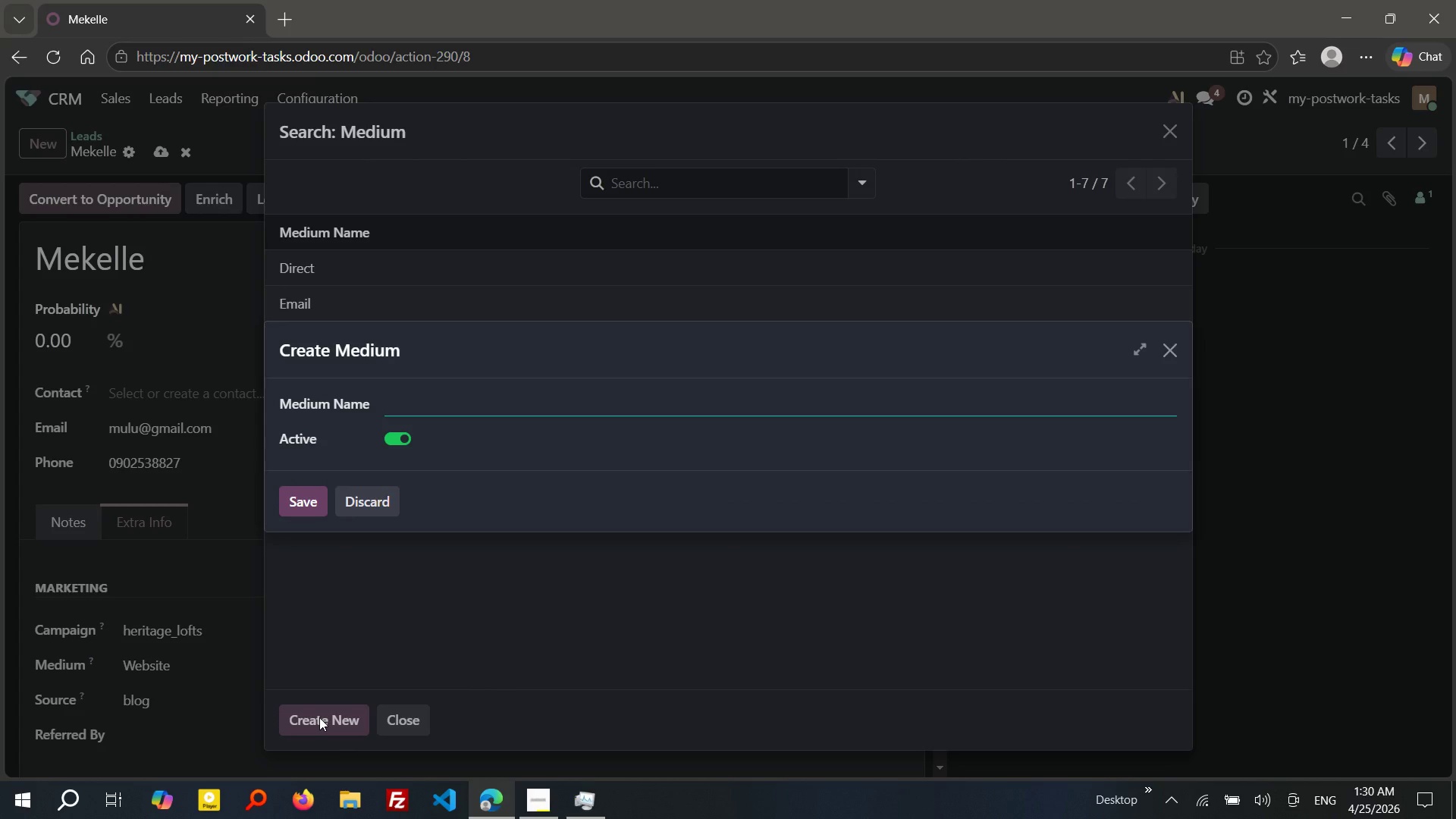 
type(BLOG)
 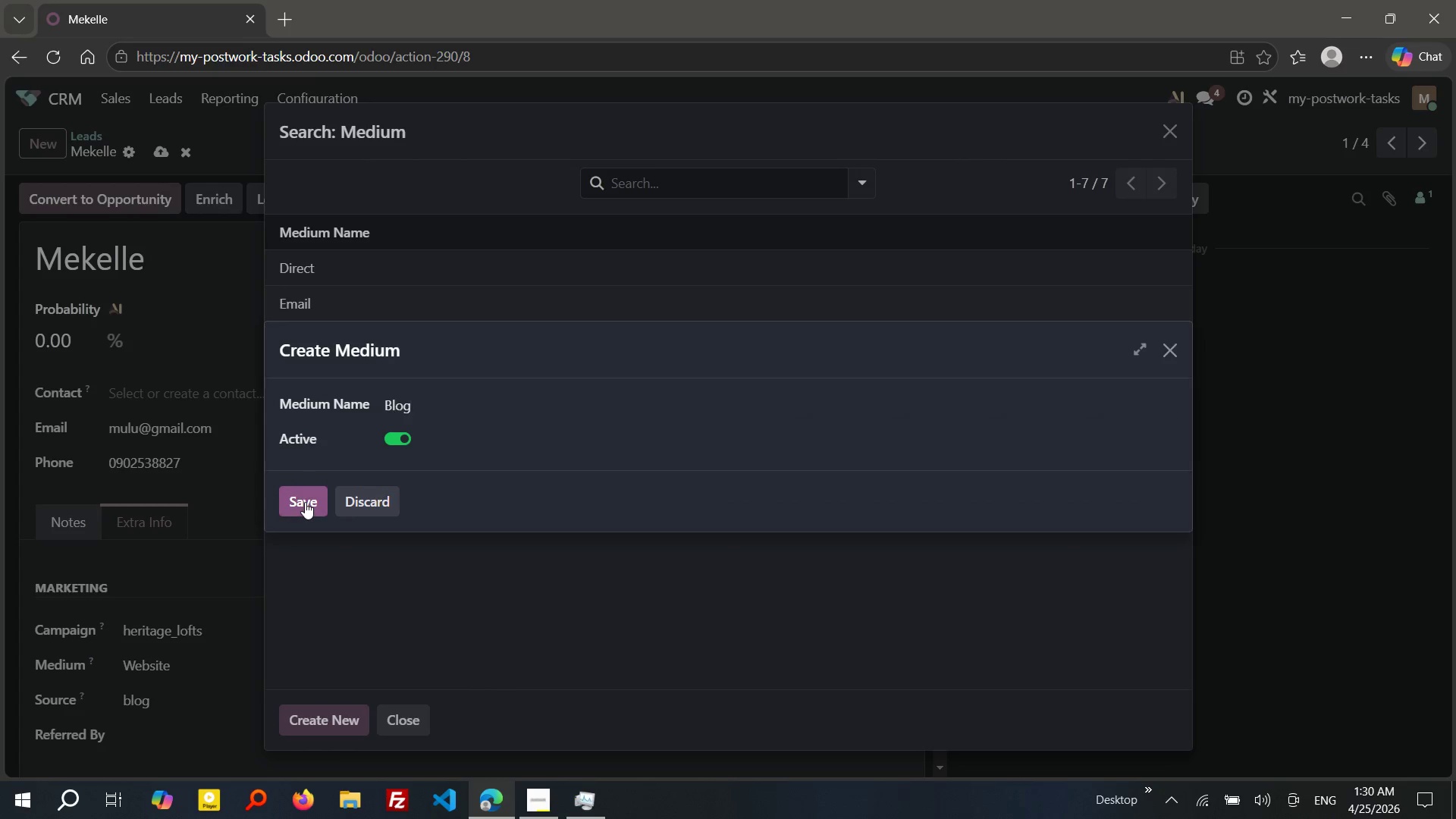 
left_click([305, 502])
 